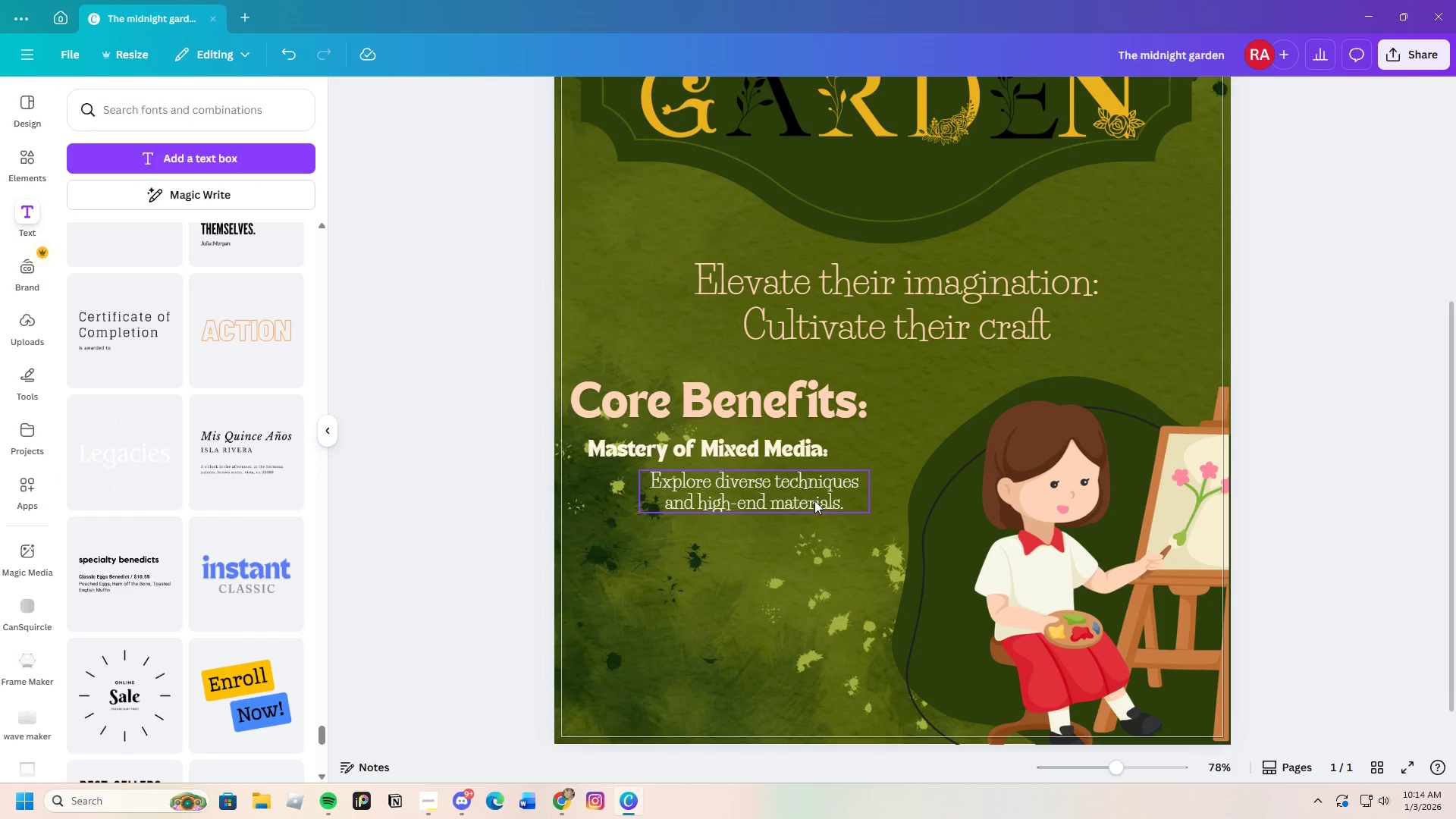 
left_click_drag(start_coordinate=[803, 494], to_coordinate=[800, 489])
 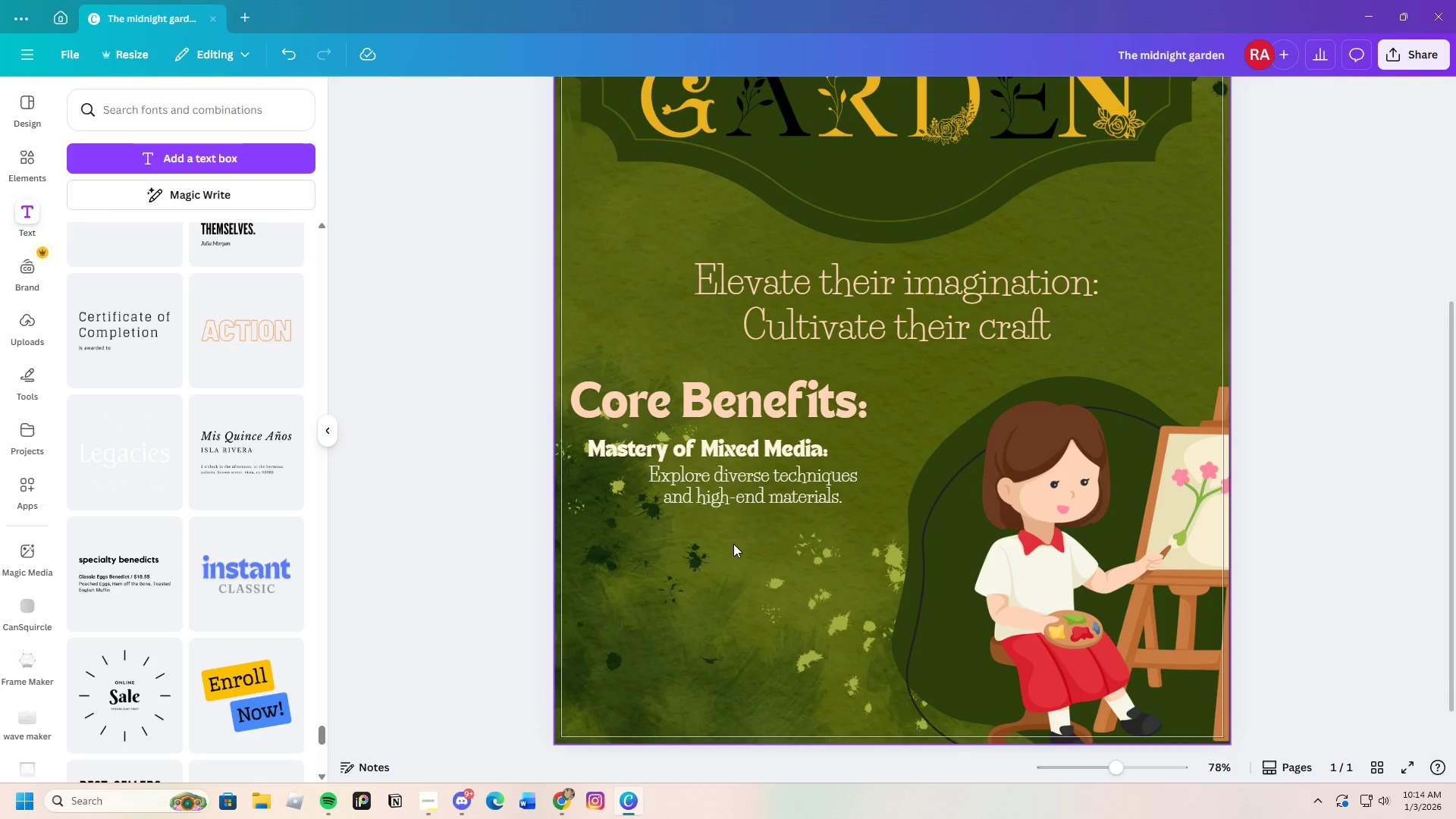 
left_click_drag(start_coordinate=[740, 492], to_coordinate=[739, 498])
 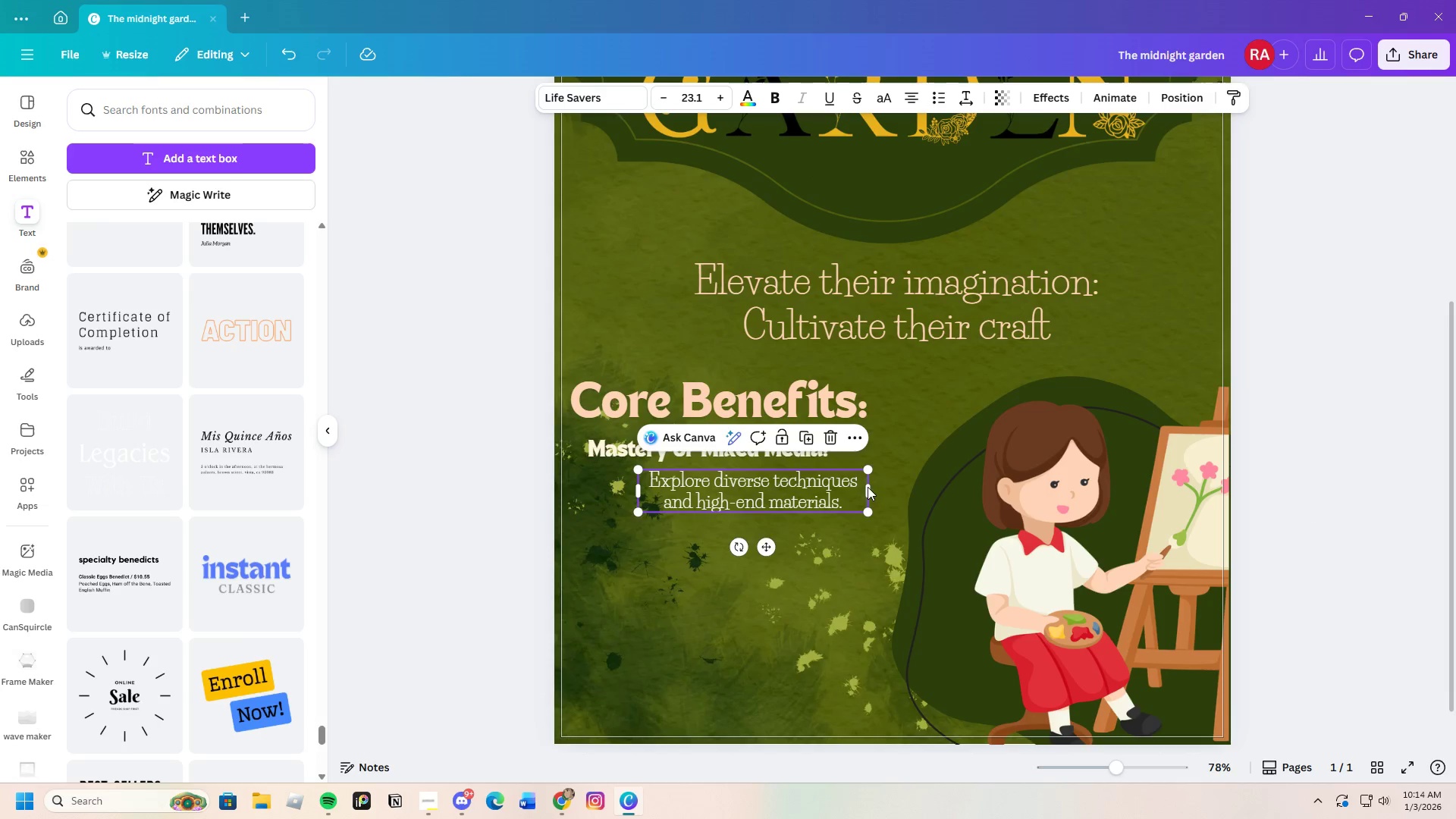 
left_click_drag(start_coordinate=[869, 487], to_coordinate=[1078, 491])
 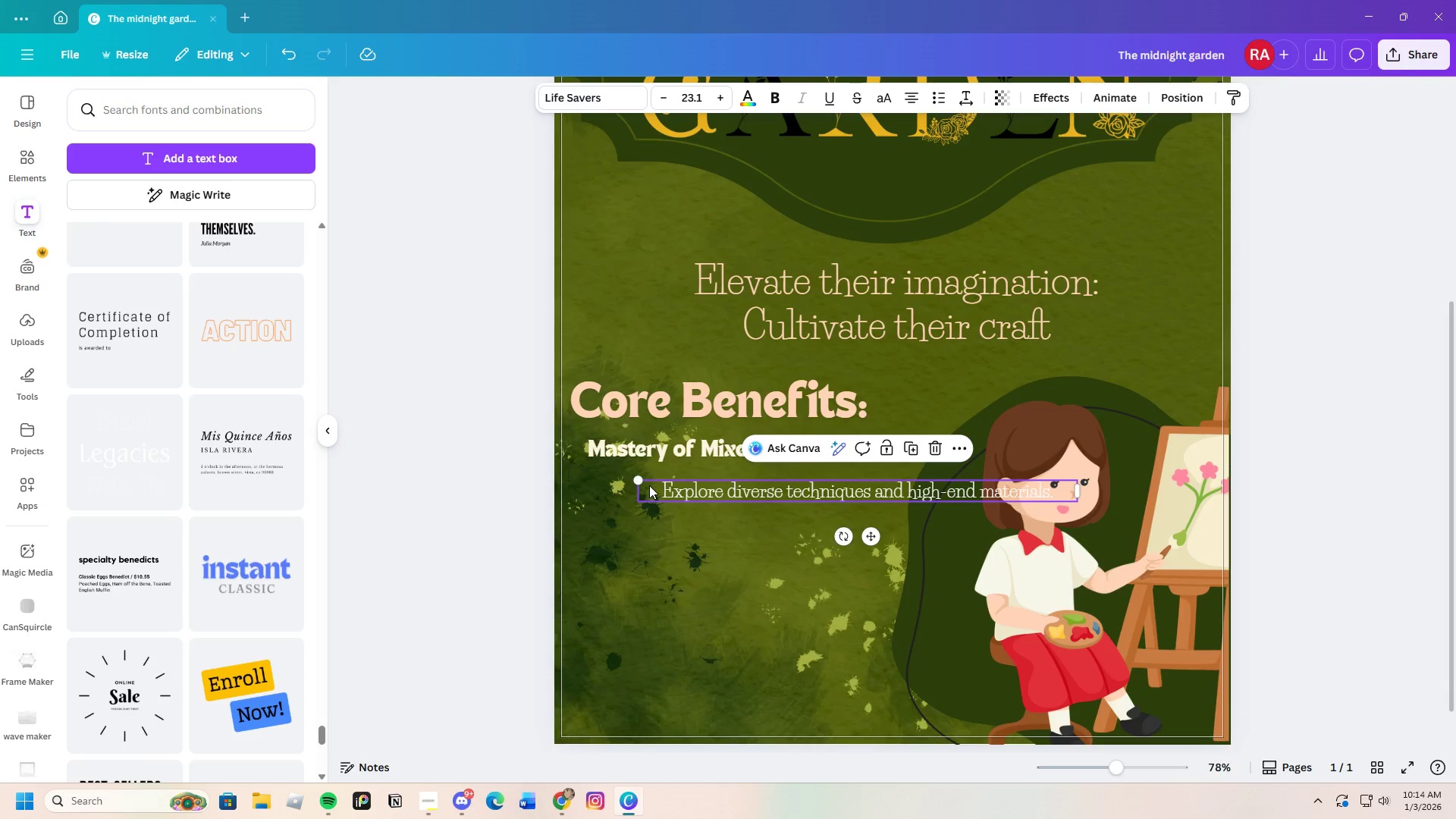 
left_click_drag(start_coordinate=[641, 480], to_coordinate=[686, 498])
 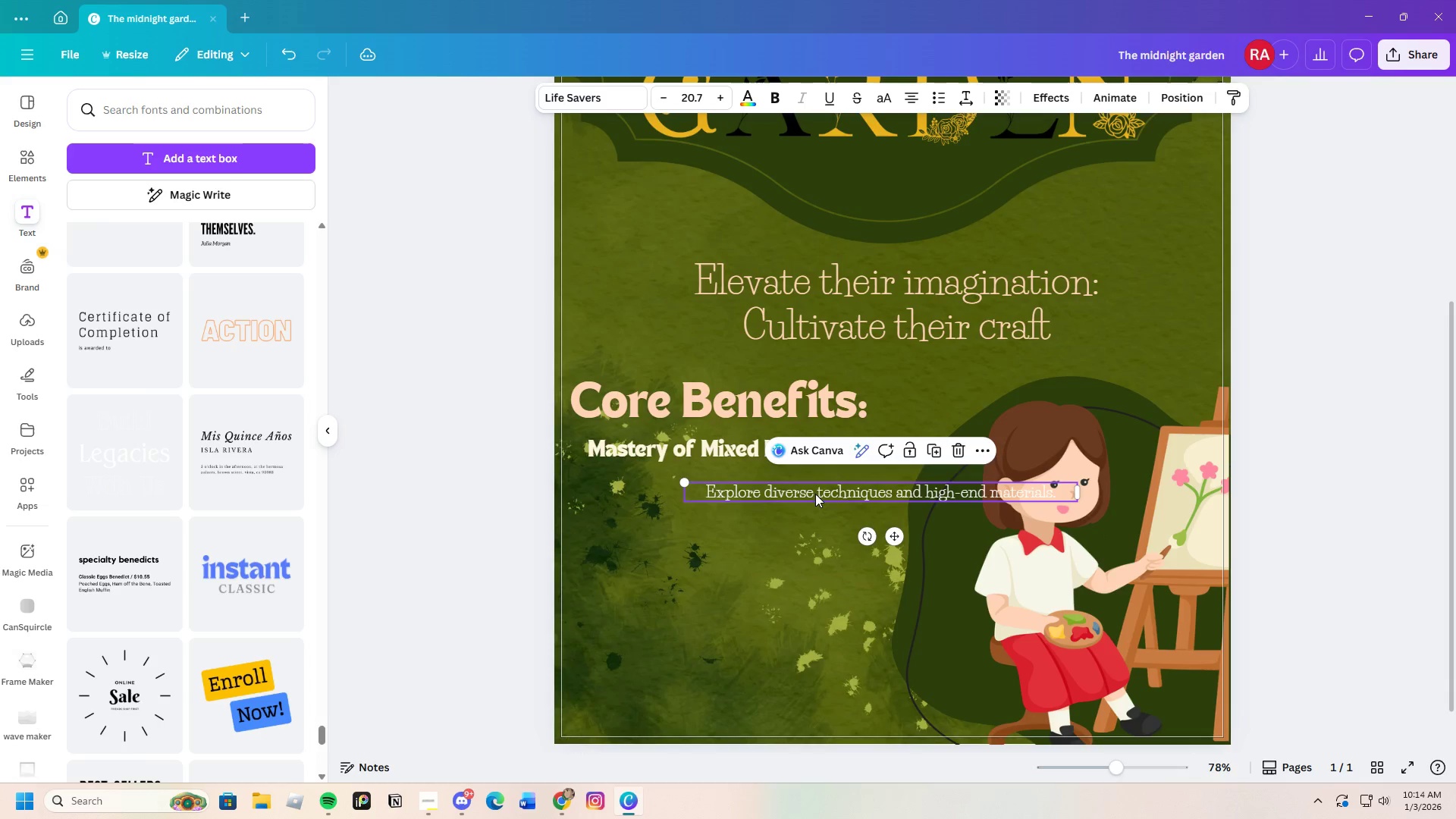 
left_click_drag(start_coordinate=[815, 491], to_coordinate=[733, 476])
 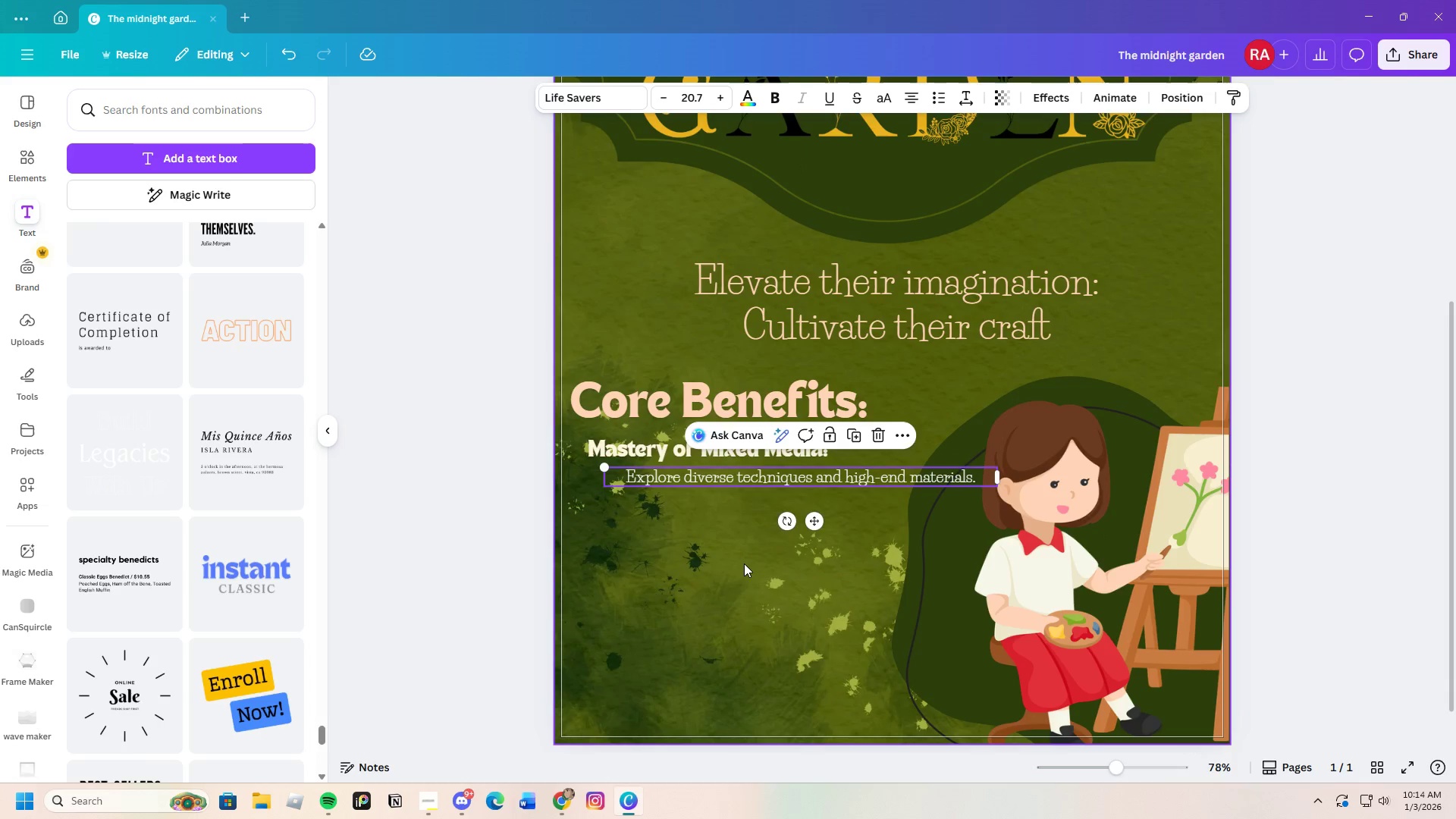 
left_click([744, 563])
 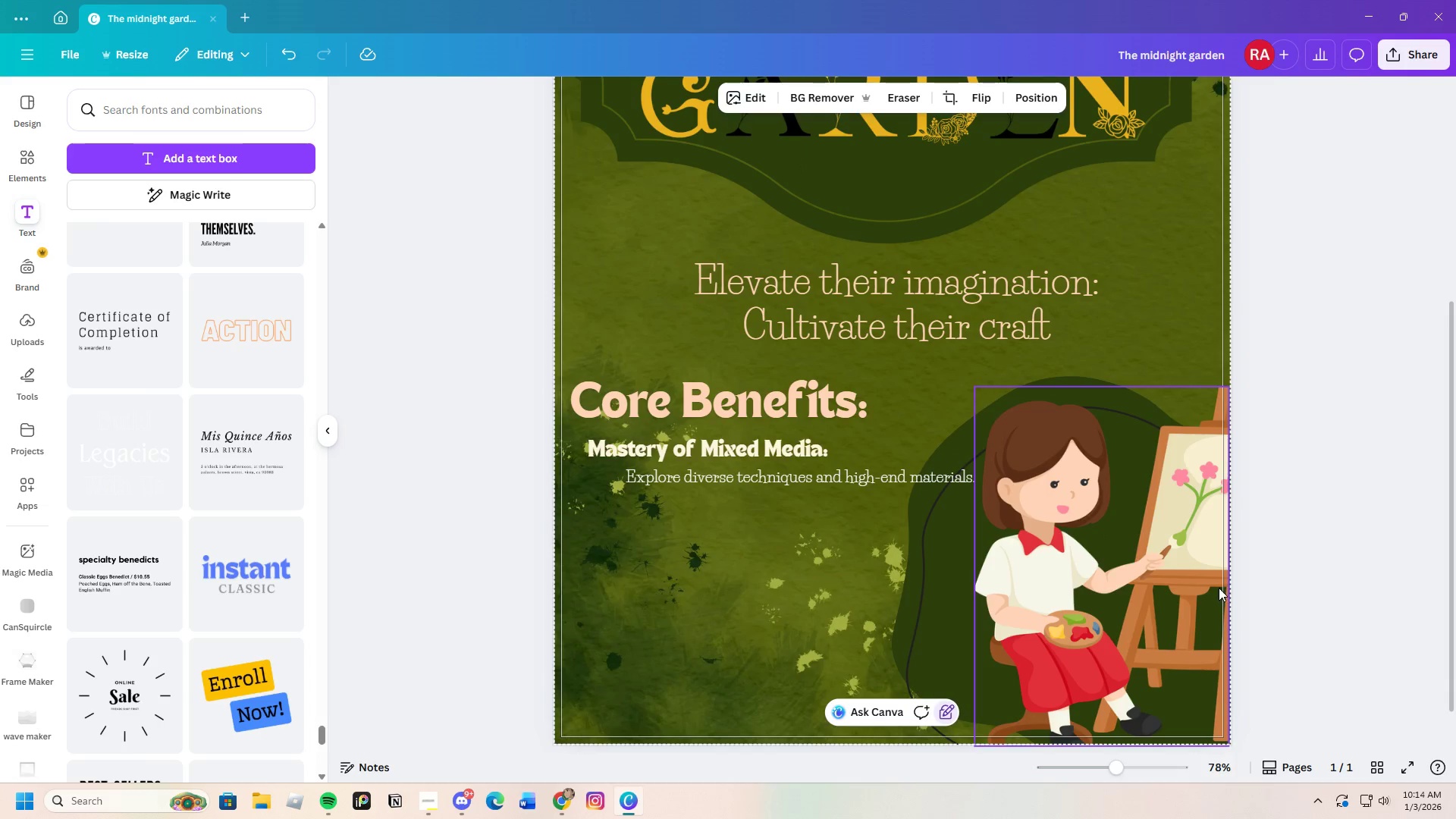 
scroll: coordinate [1032, 712], scroll_direction: none, amount: 0.0
 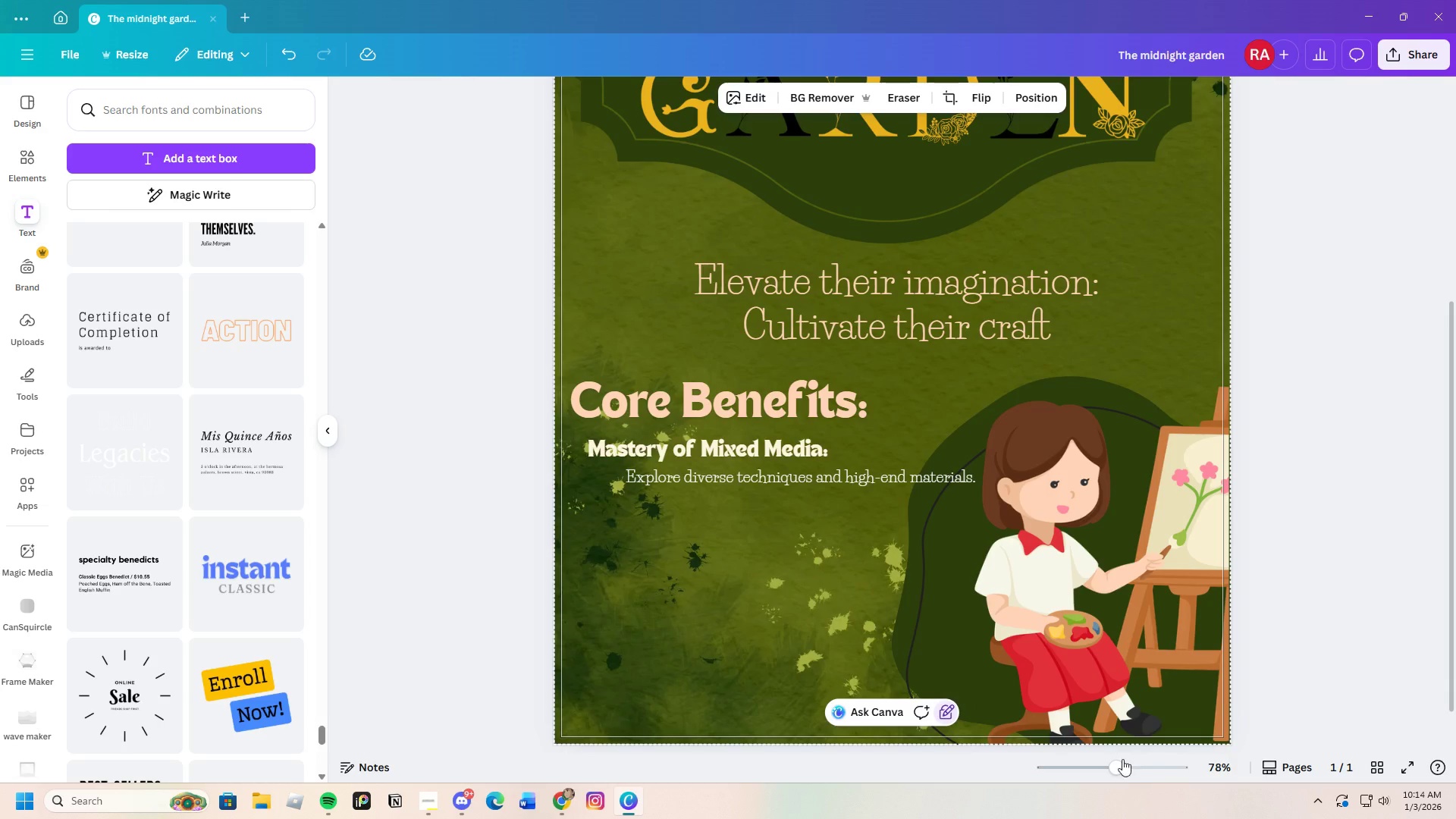 
left_click_drag(start_coordinate=[1116, 765], to_coordinate=[1110, 778])
 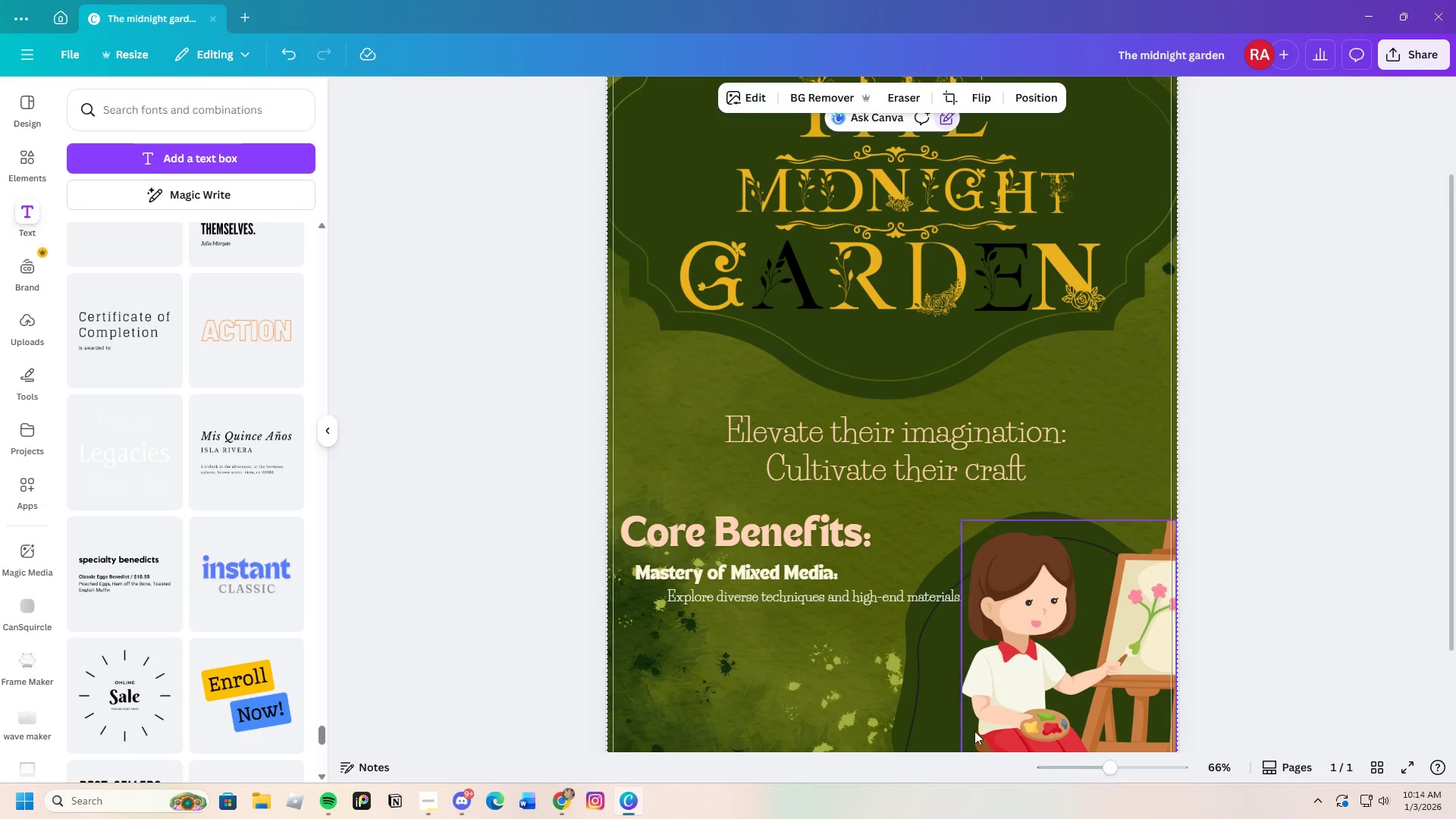 
scroll: coordinate [919, 702], scroll_direction: down, amount: 2.0
 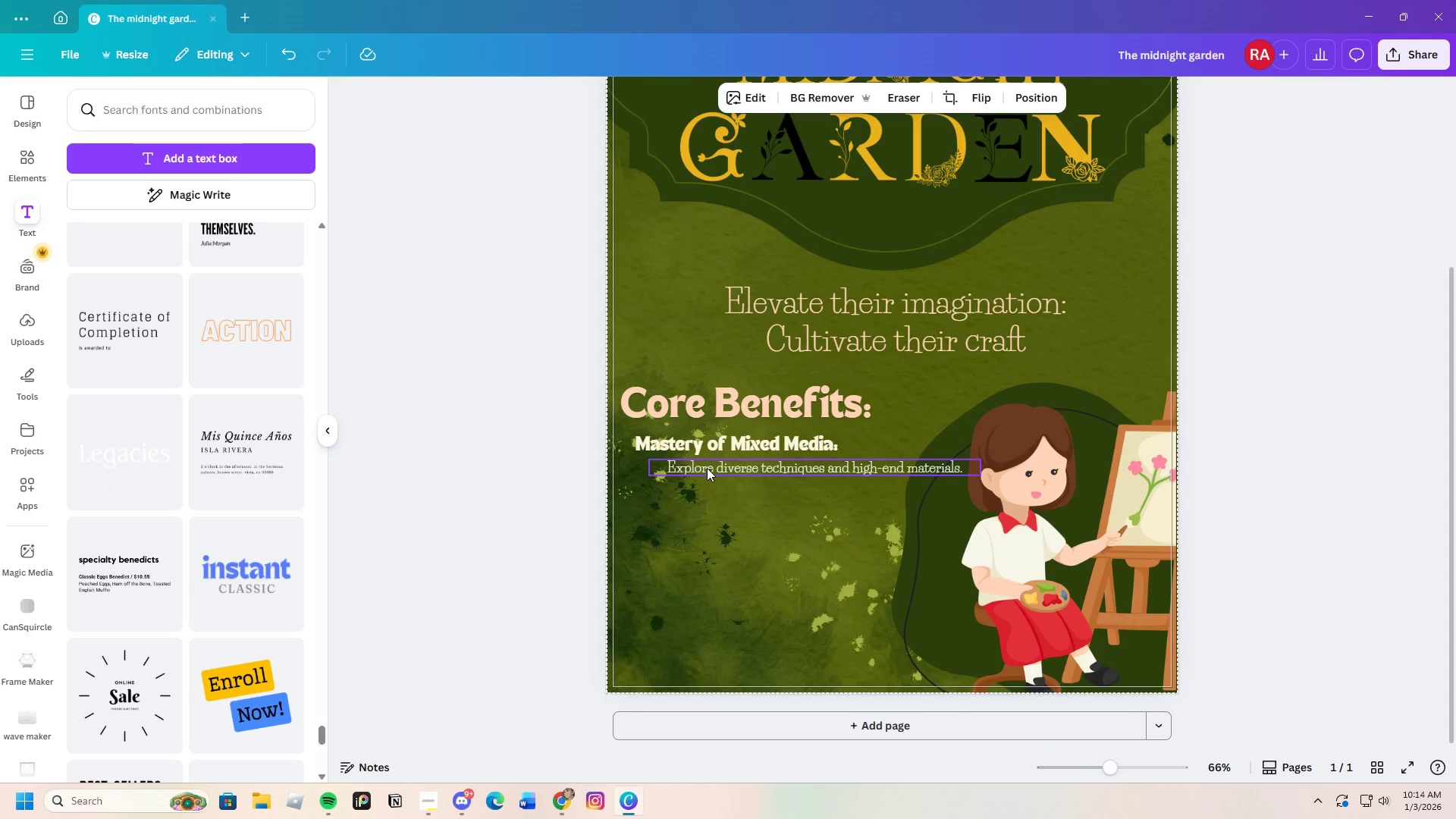 
left_click([713, 472])
 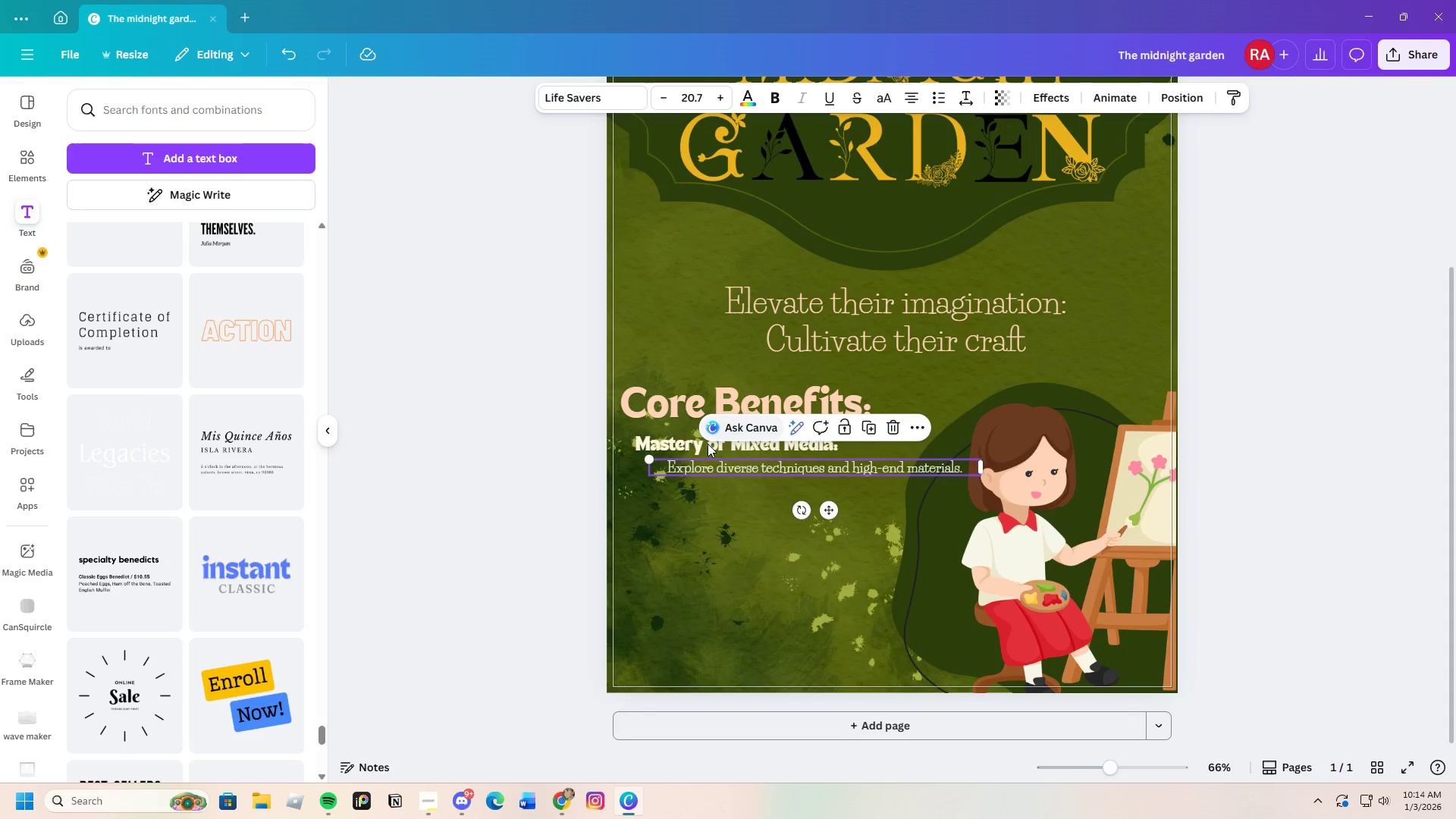 
left_click([706, 444])
 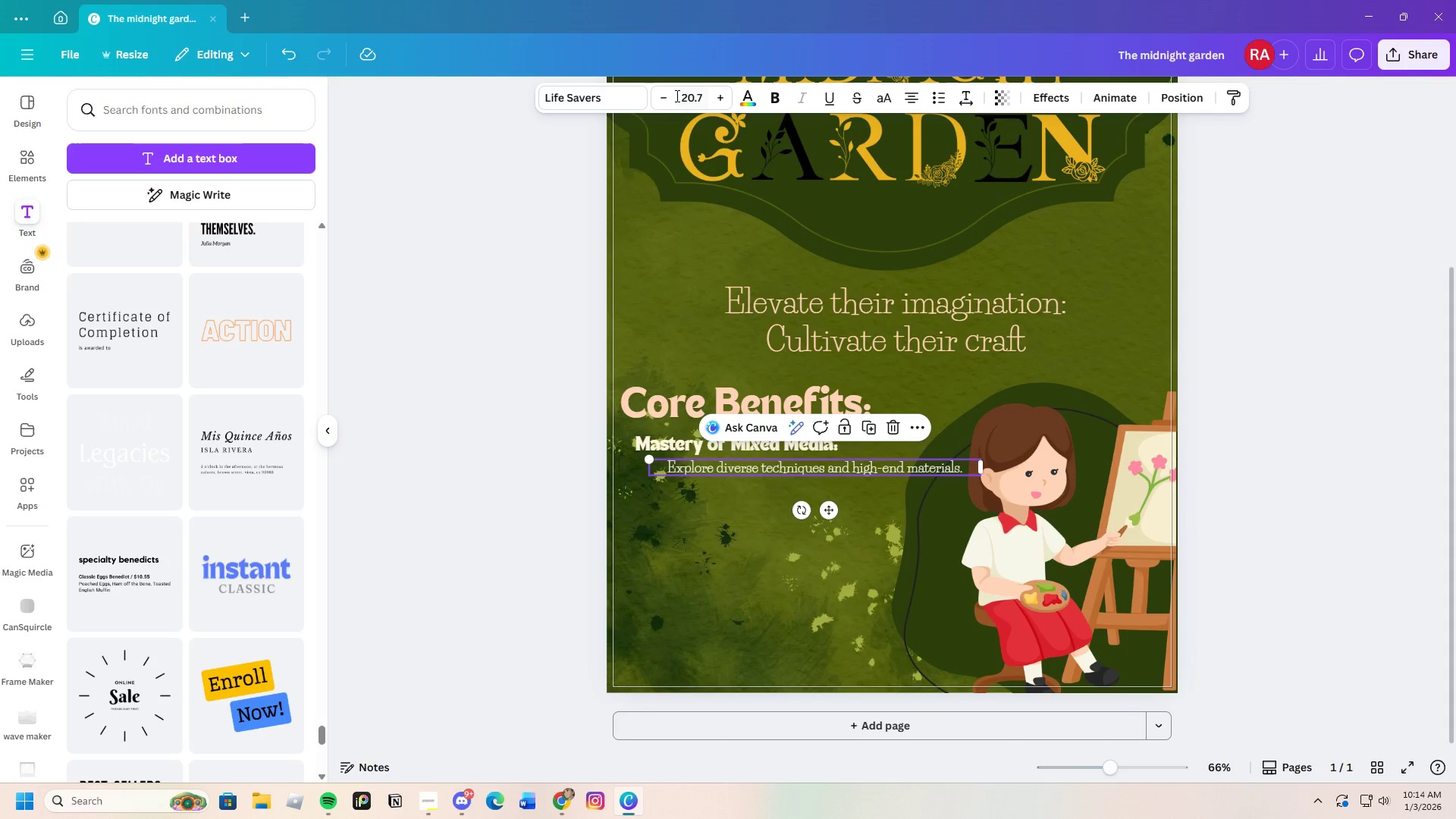 
left_click([722, 98])
 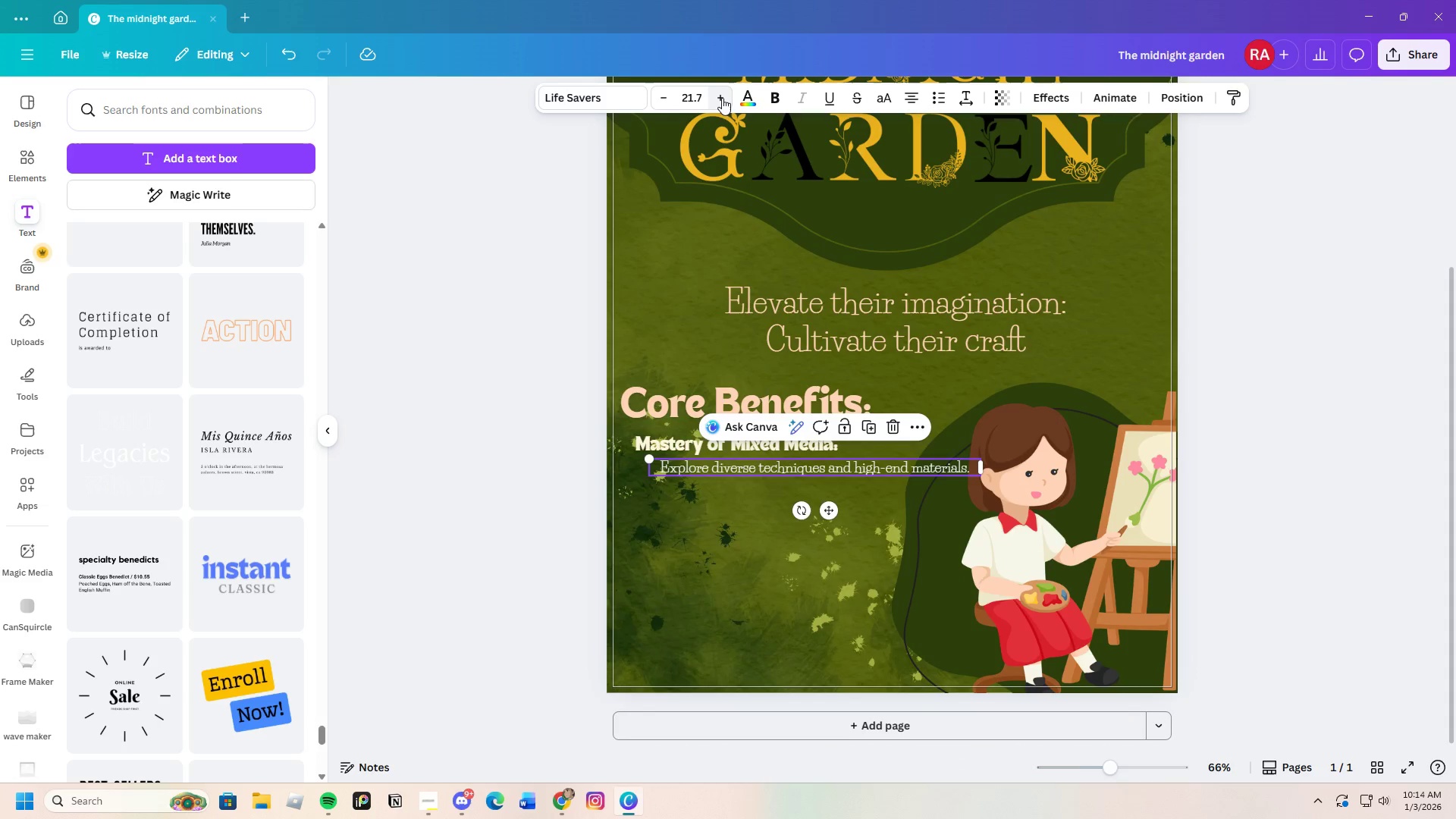 
left_click([1271, 438])
 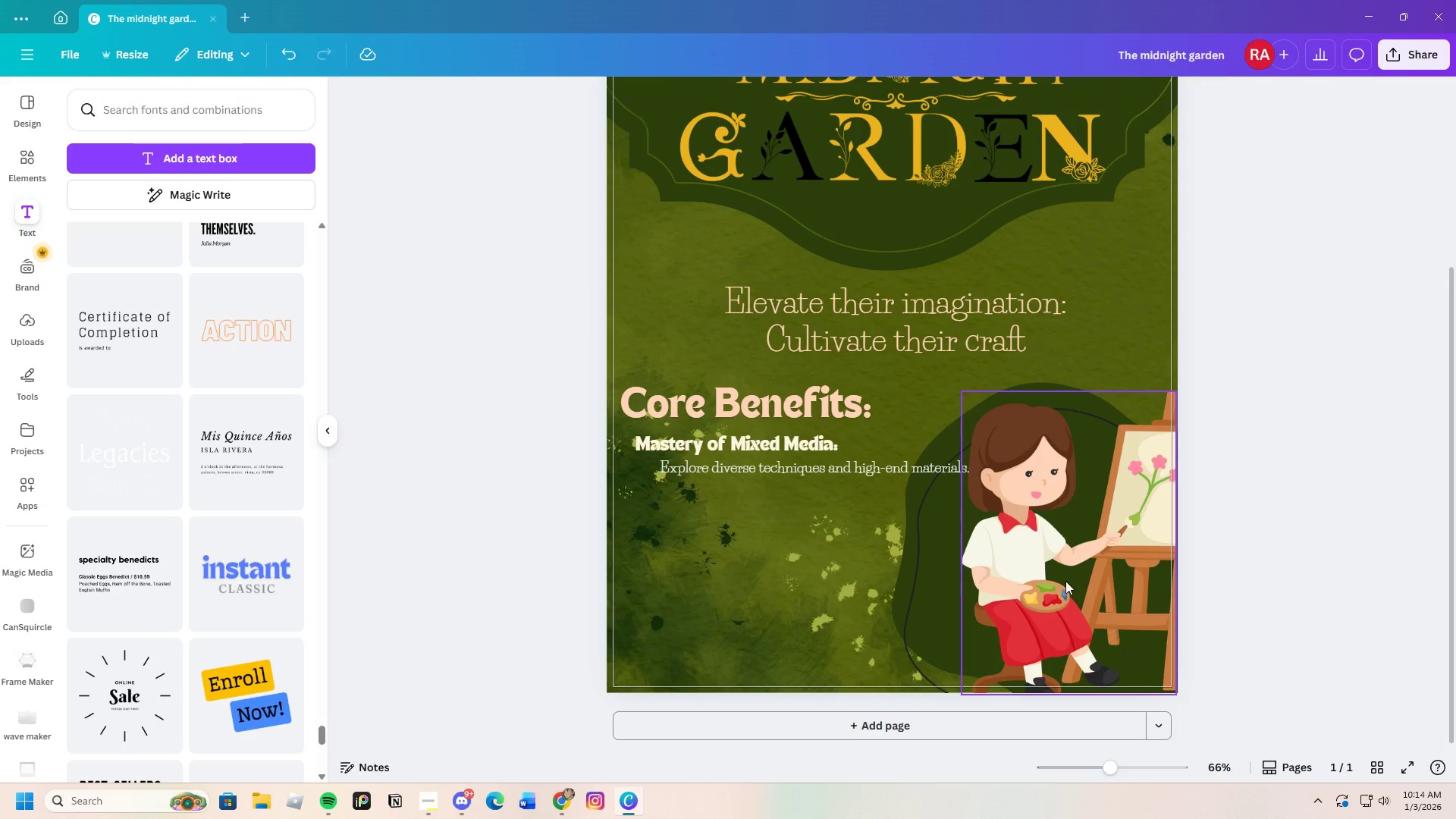 
left_click_drag(start_coordinate=[1039, 573], to_coordinate=[1068, 573])
 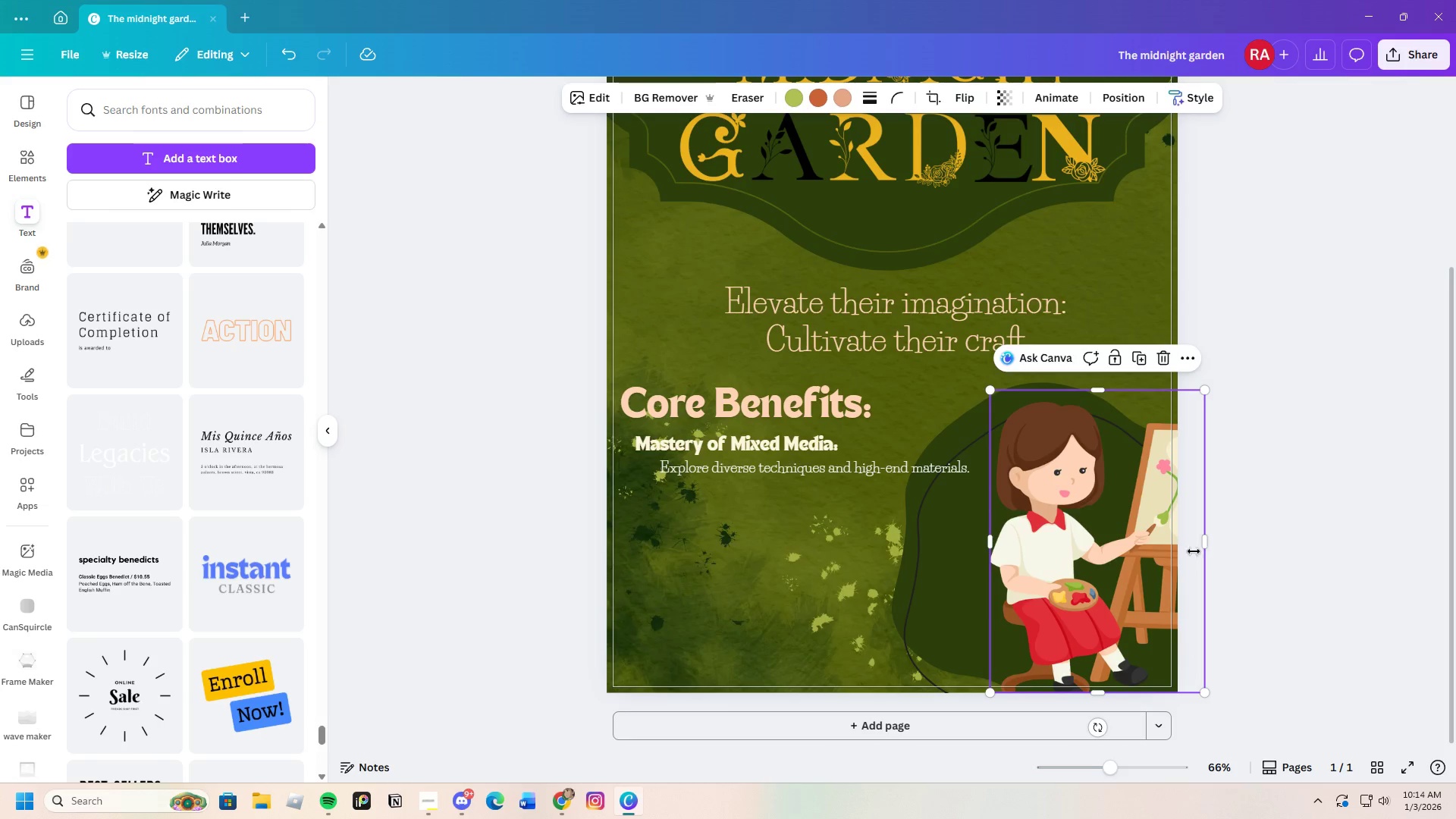 
left_click_drag(start_coordinate=[1138, 544], to_coordinate=[1123, 547])
 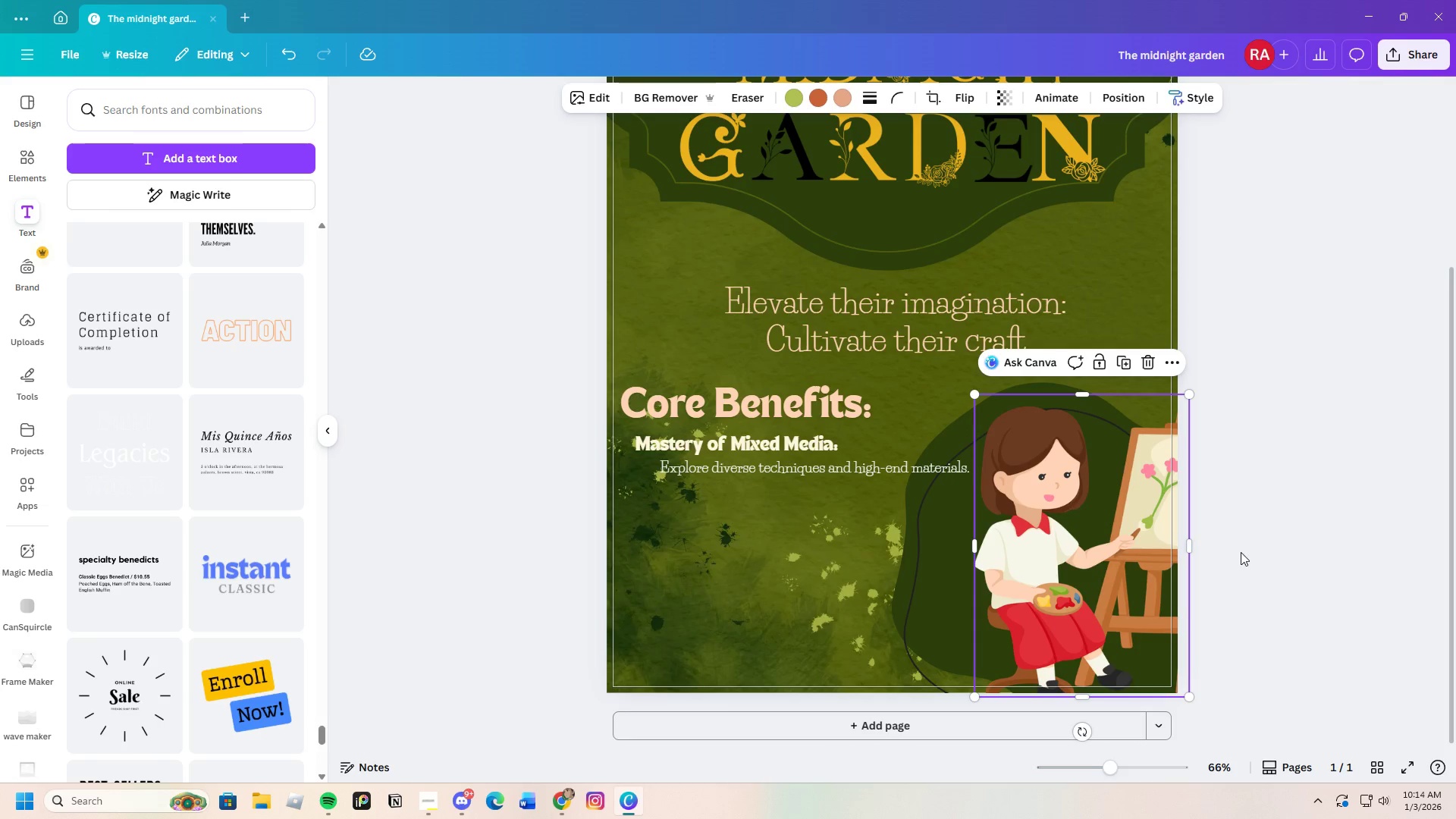 
left_click([1278, 557])
 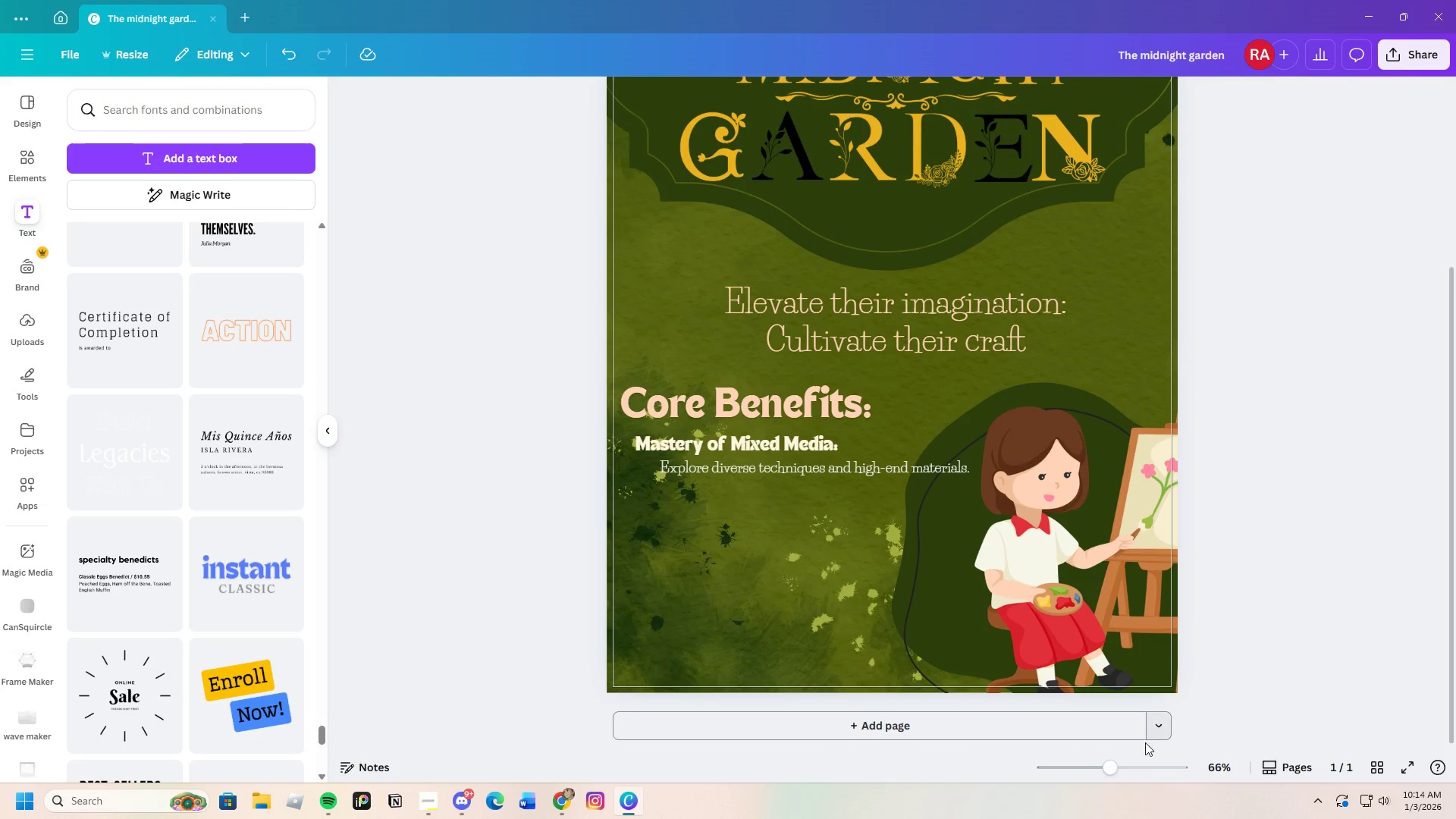 
left_click_drag(start_coordinate=[1105, 769], to_coordinate=[1118, 777])
 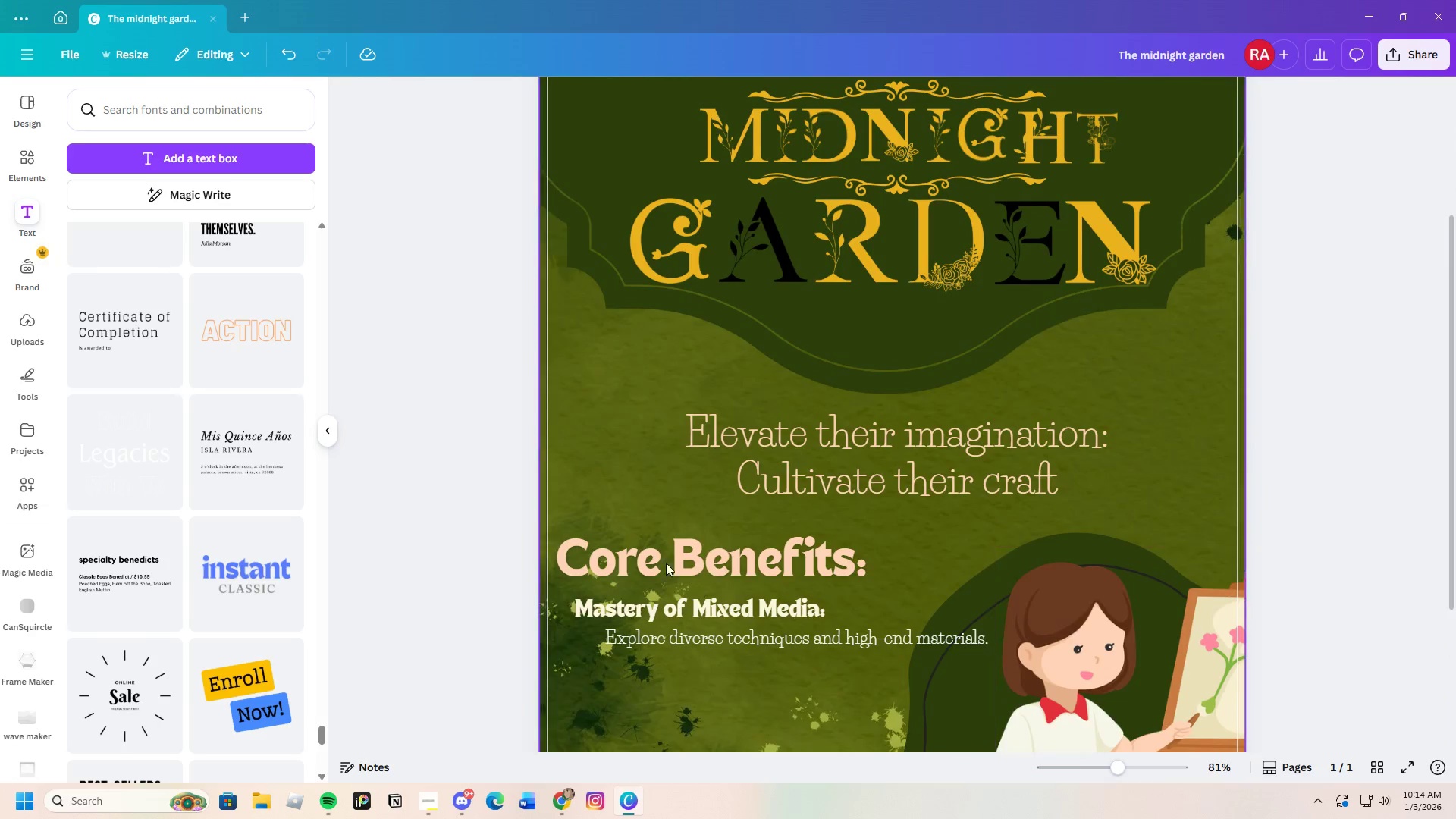 
scroll: coordinate [664, 552], scroll_direction: down, amount: 3.0
 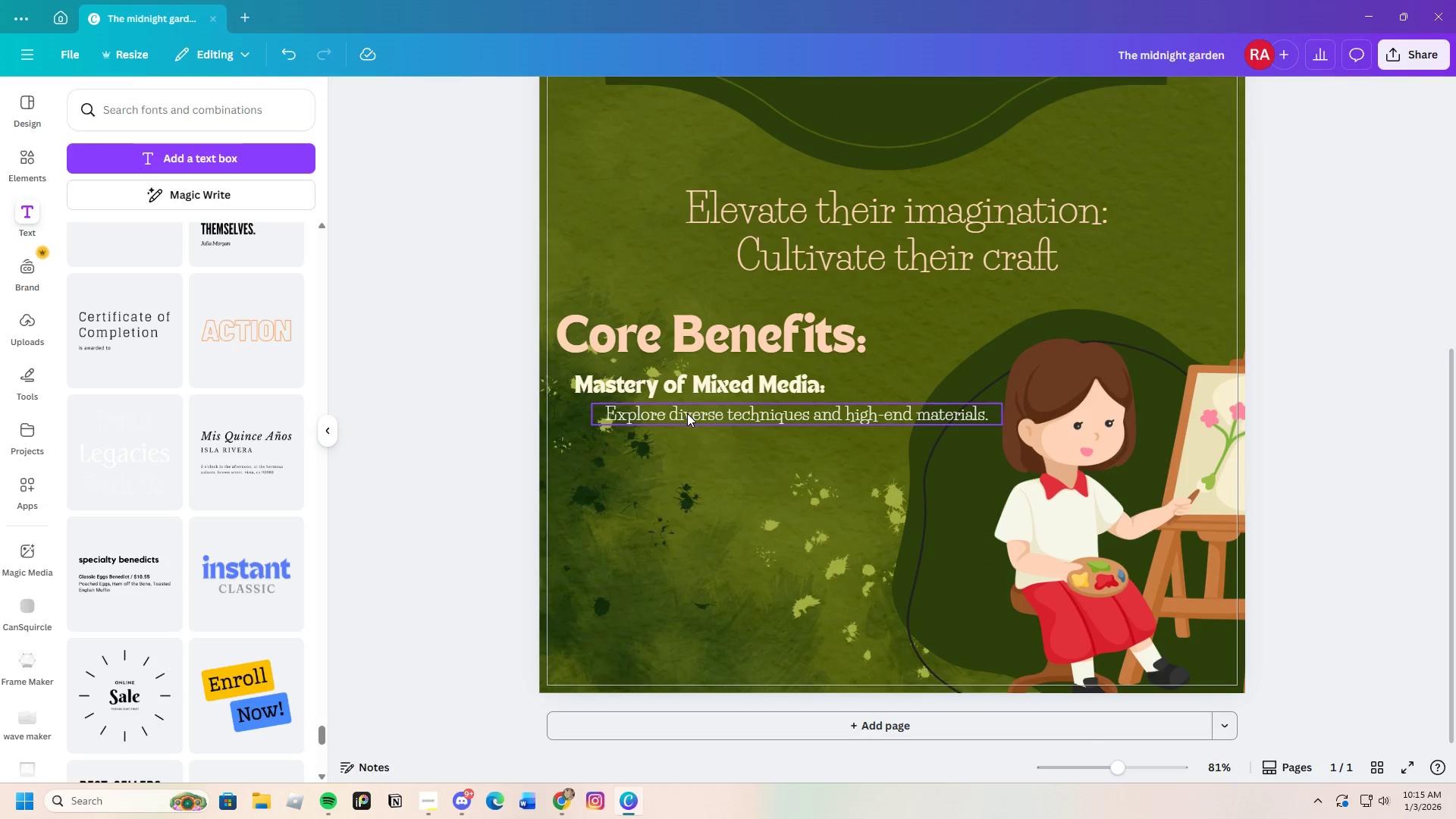 
left_click_drag(start_coordinate=[688, 414], to_coordinate=[661, 413])
 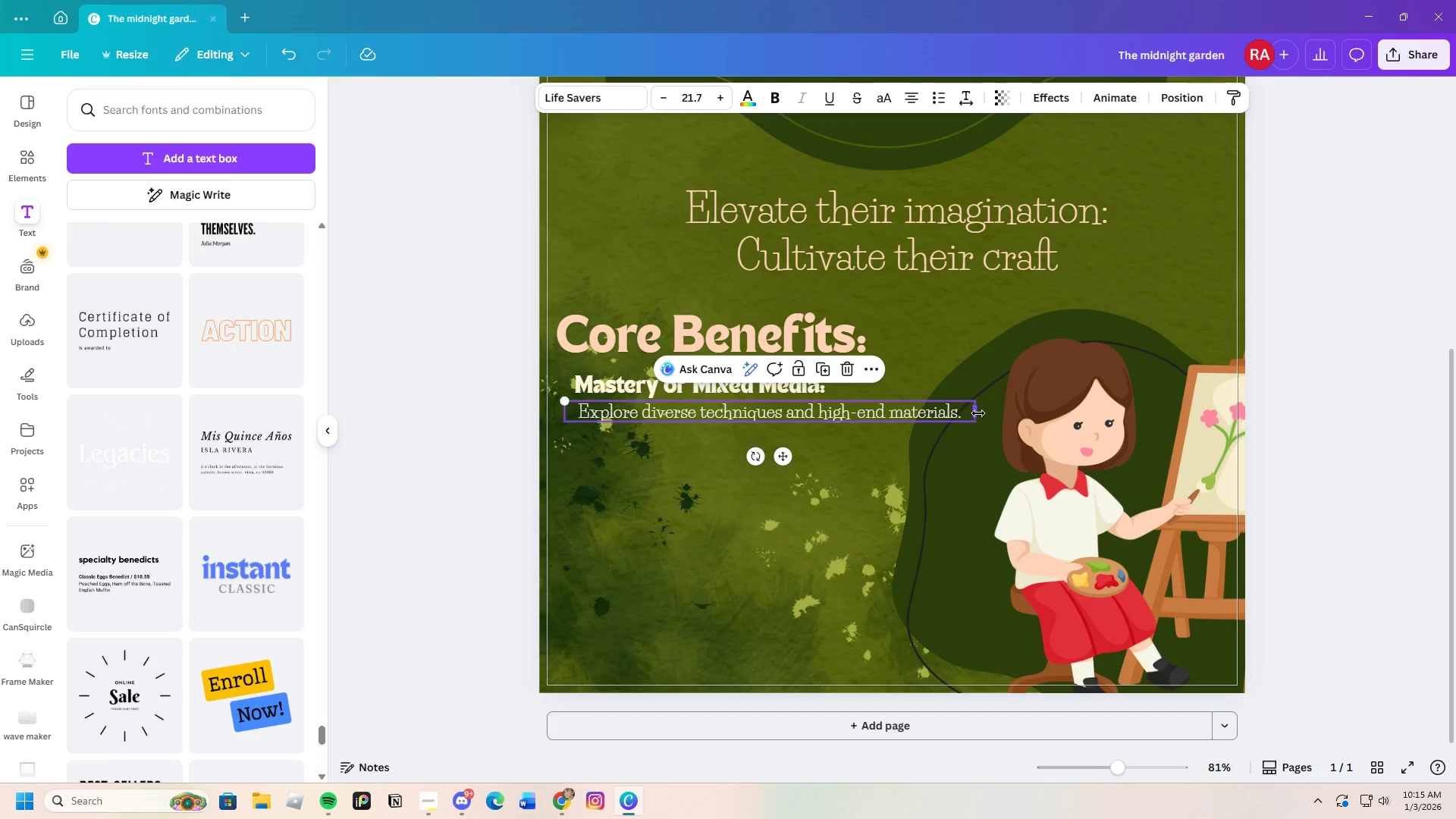 
left_click_drag(start_coordinate=[974, 412], to_coordinate=[927, 412])
 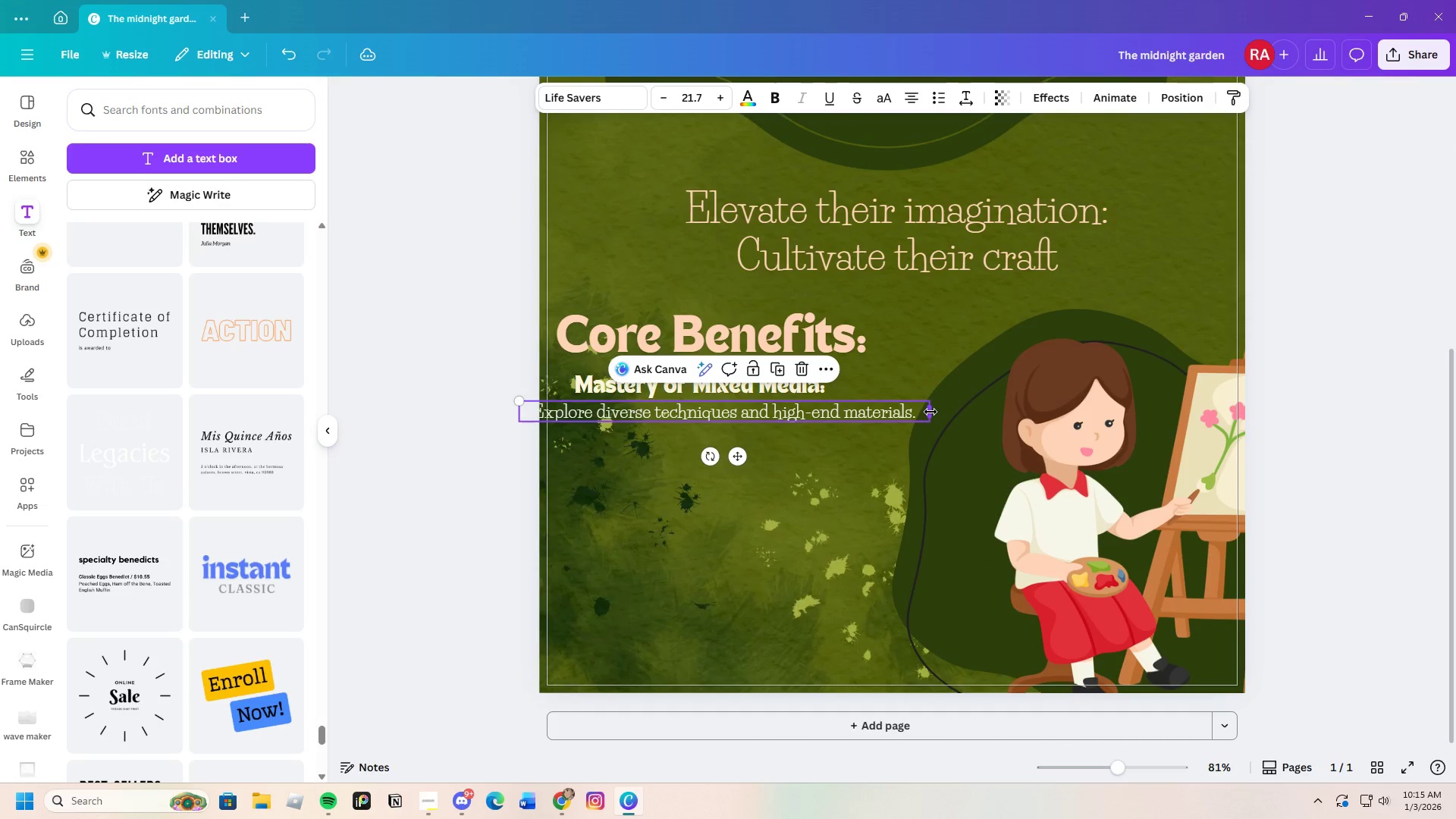 
left_click_drag(start_coordinate=[930, 412], to_coordinate=[805, 411])
 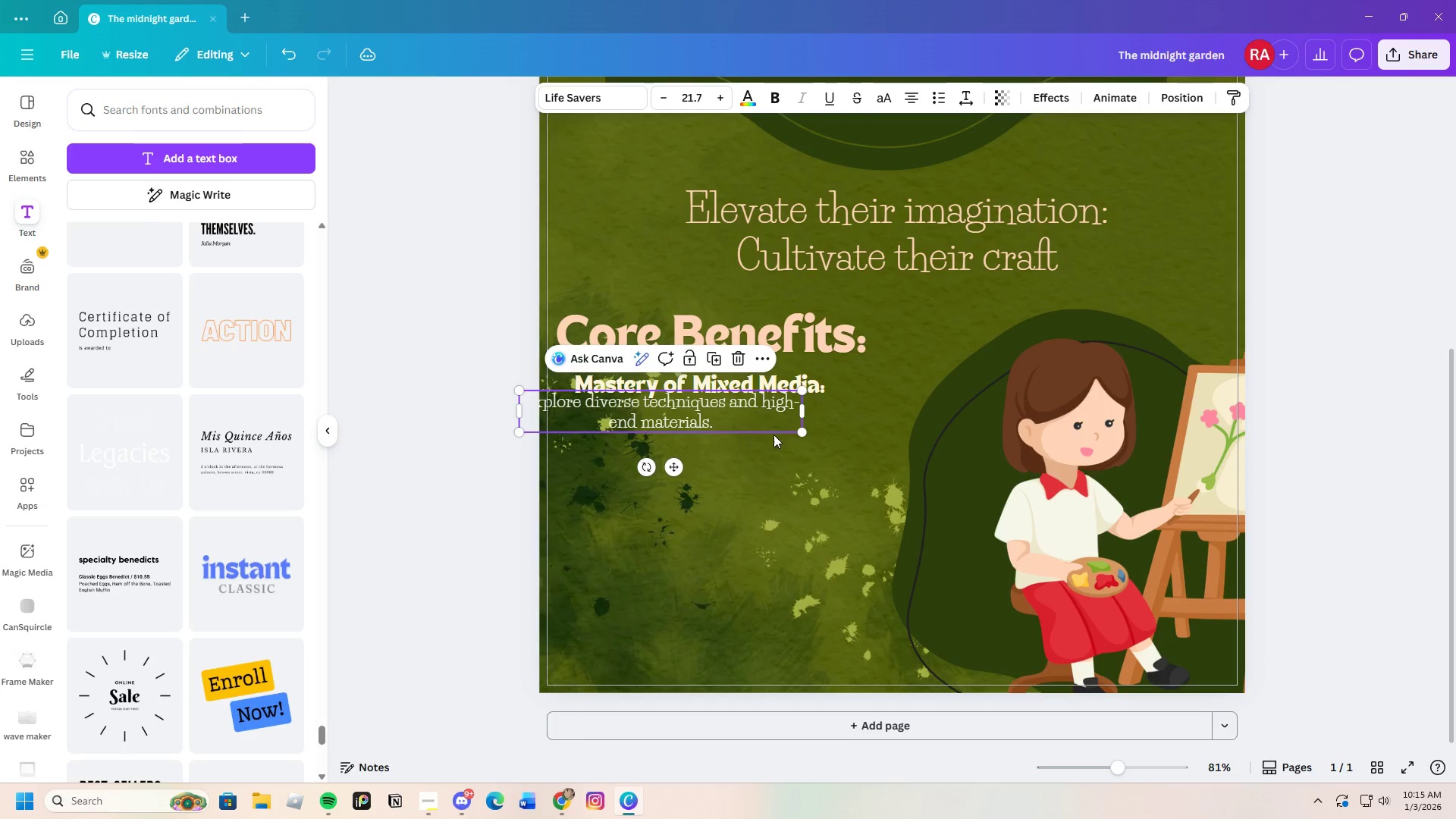 
left_click([795, 482])
 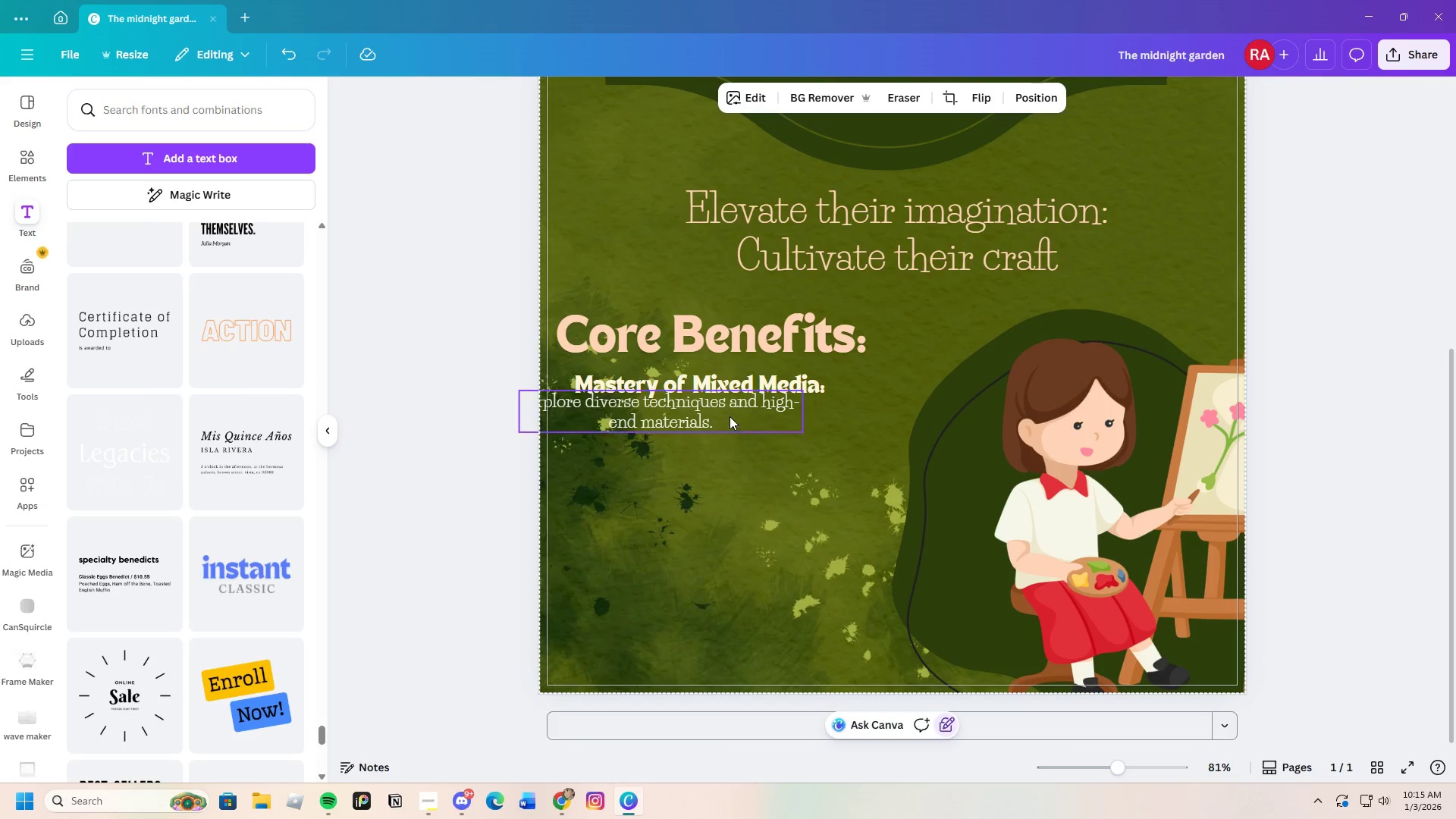 
left_click_drag(start_coordinate=[726, 415], to_coordinate=[818, 425])
 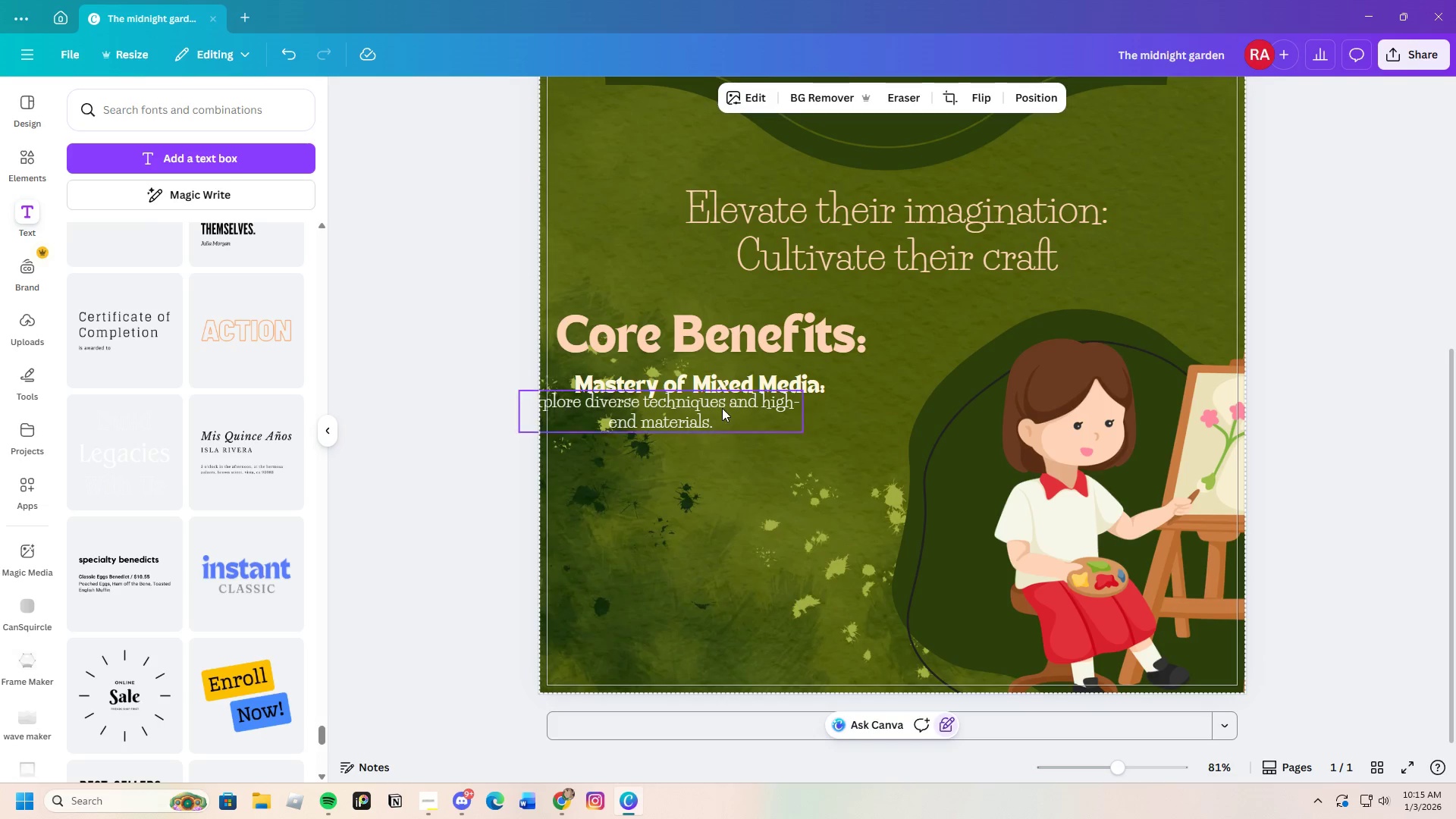 
left_click([722, 408])
 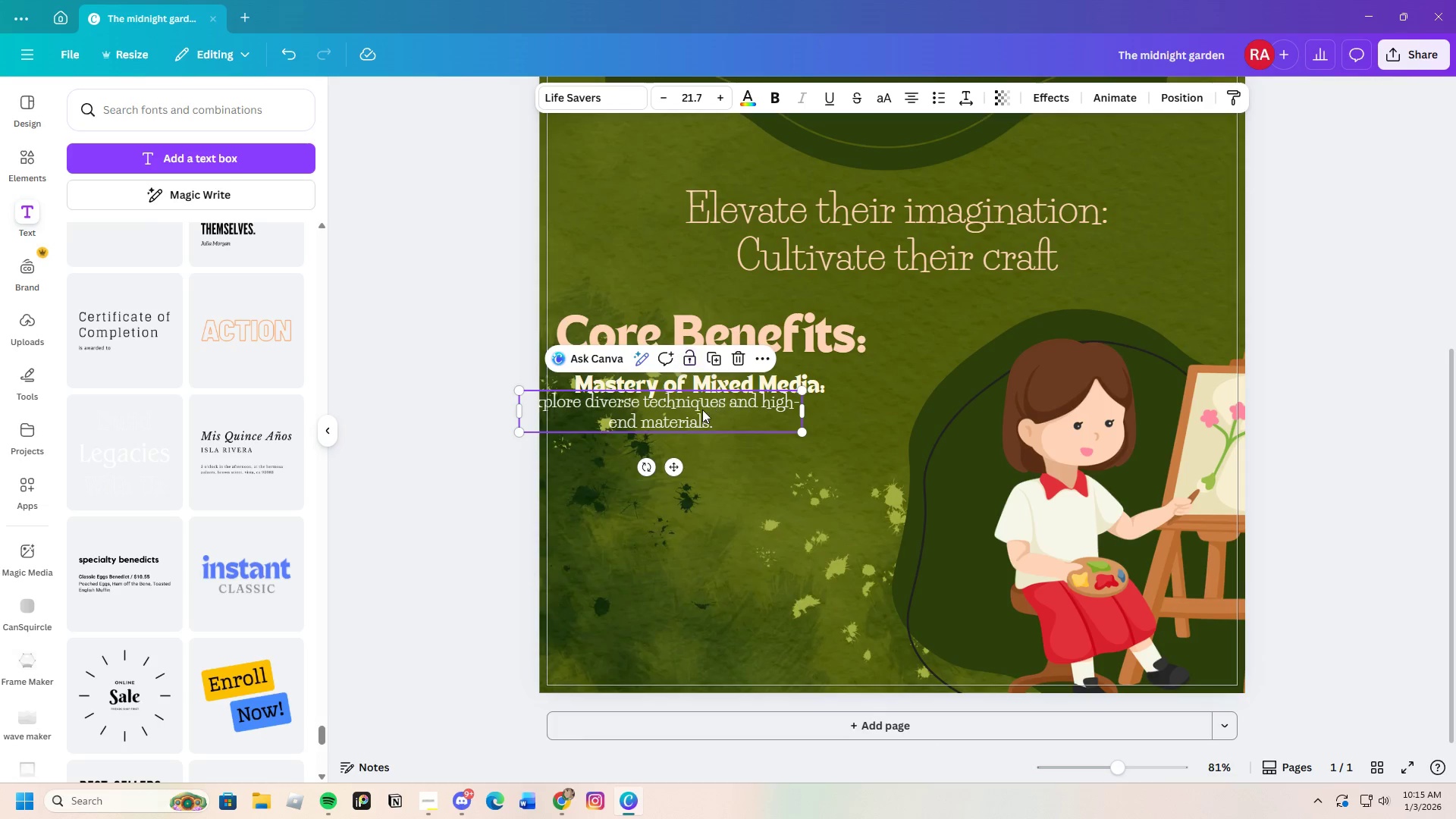 
left_click_drag(start_coordinate=[698, 410], to_coordinate=[739, 445])
 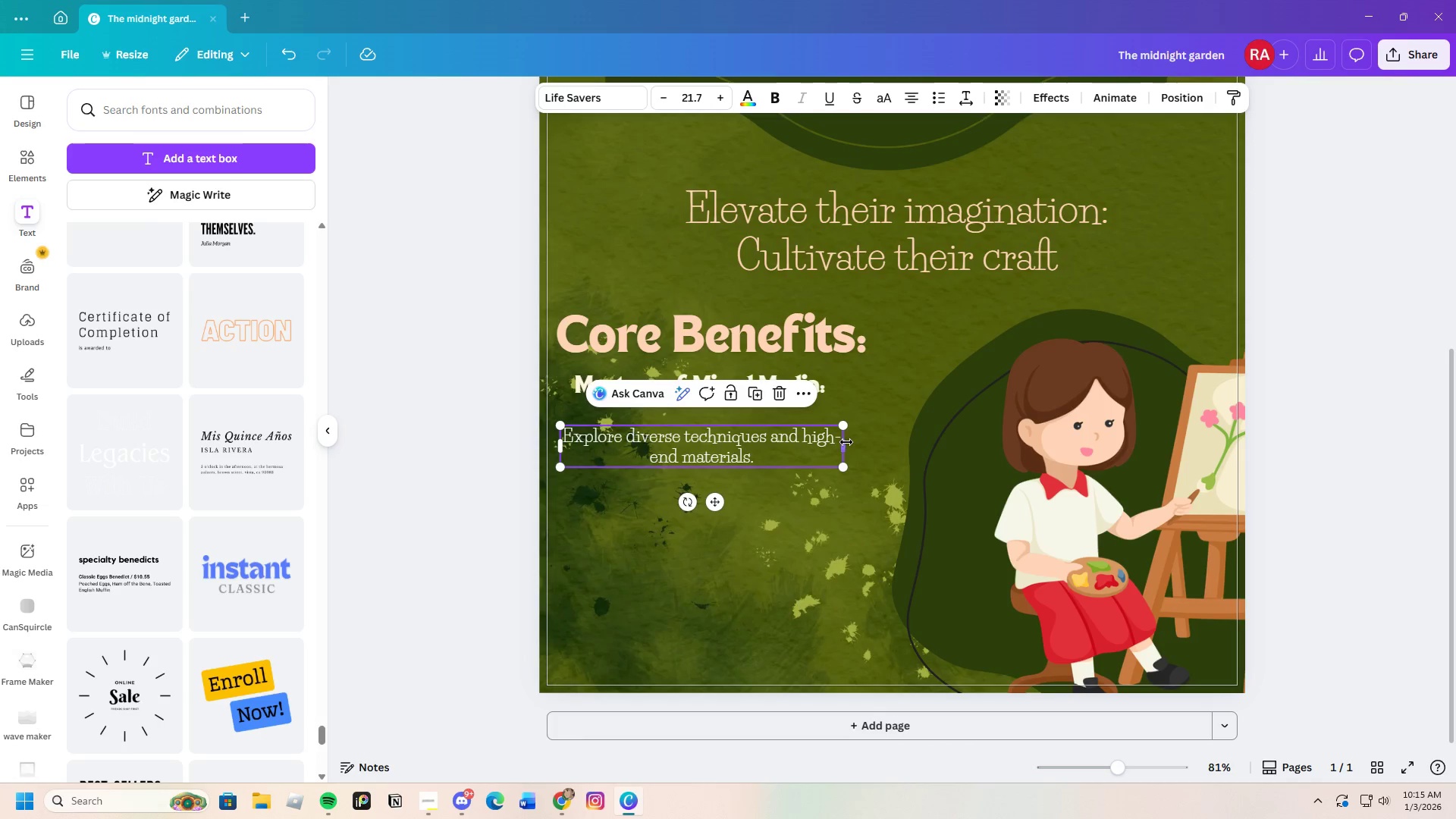 
left_click_drag(start_coordinate=[846, 442], to_coordinate=[953, 451])
 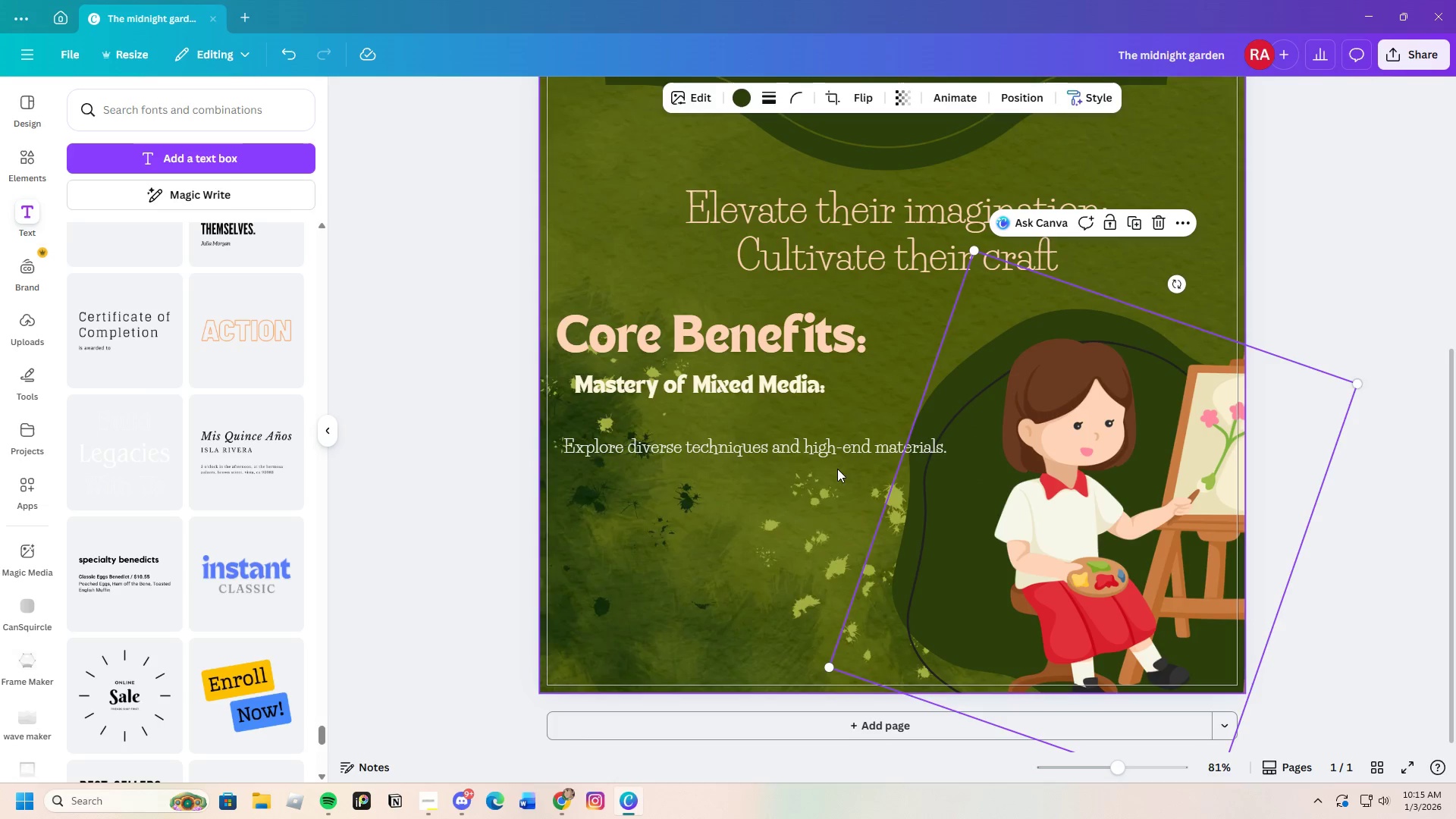 
left_click([833, 453])
 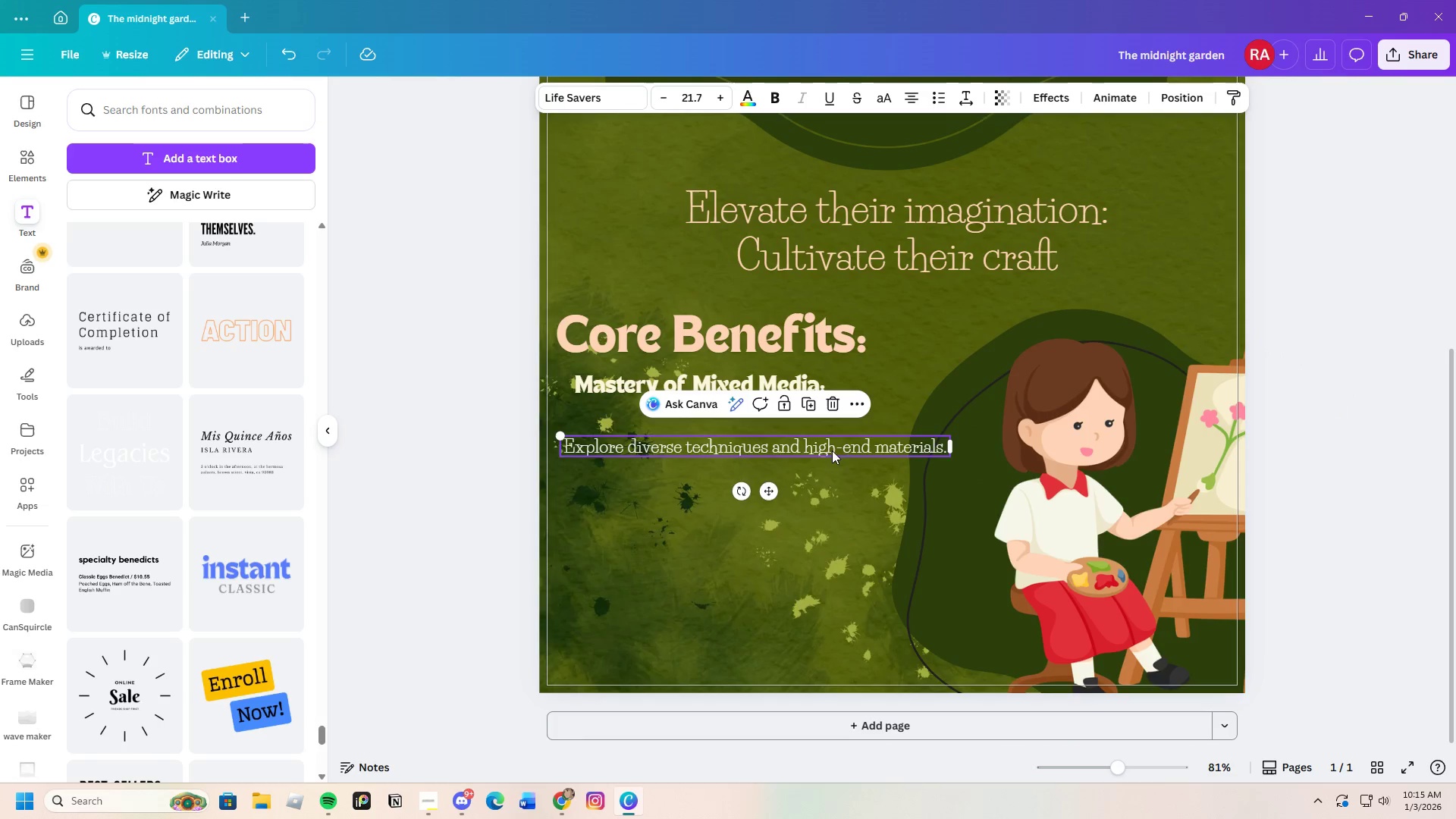 
left_click_drag(start_coordinate=[830, 450], to_coordinate=[862, 416])
 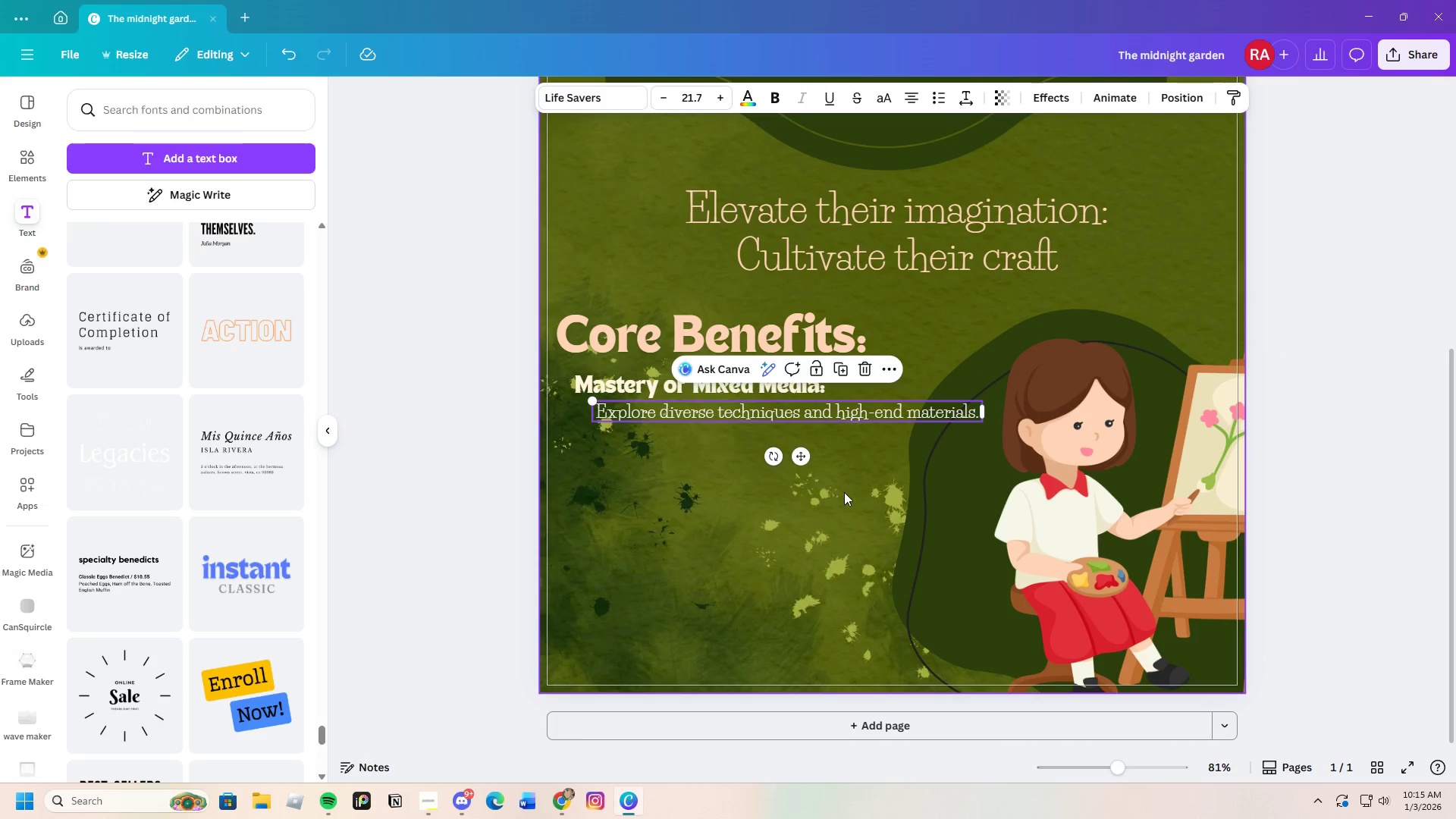 
left_click([844, 492])
 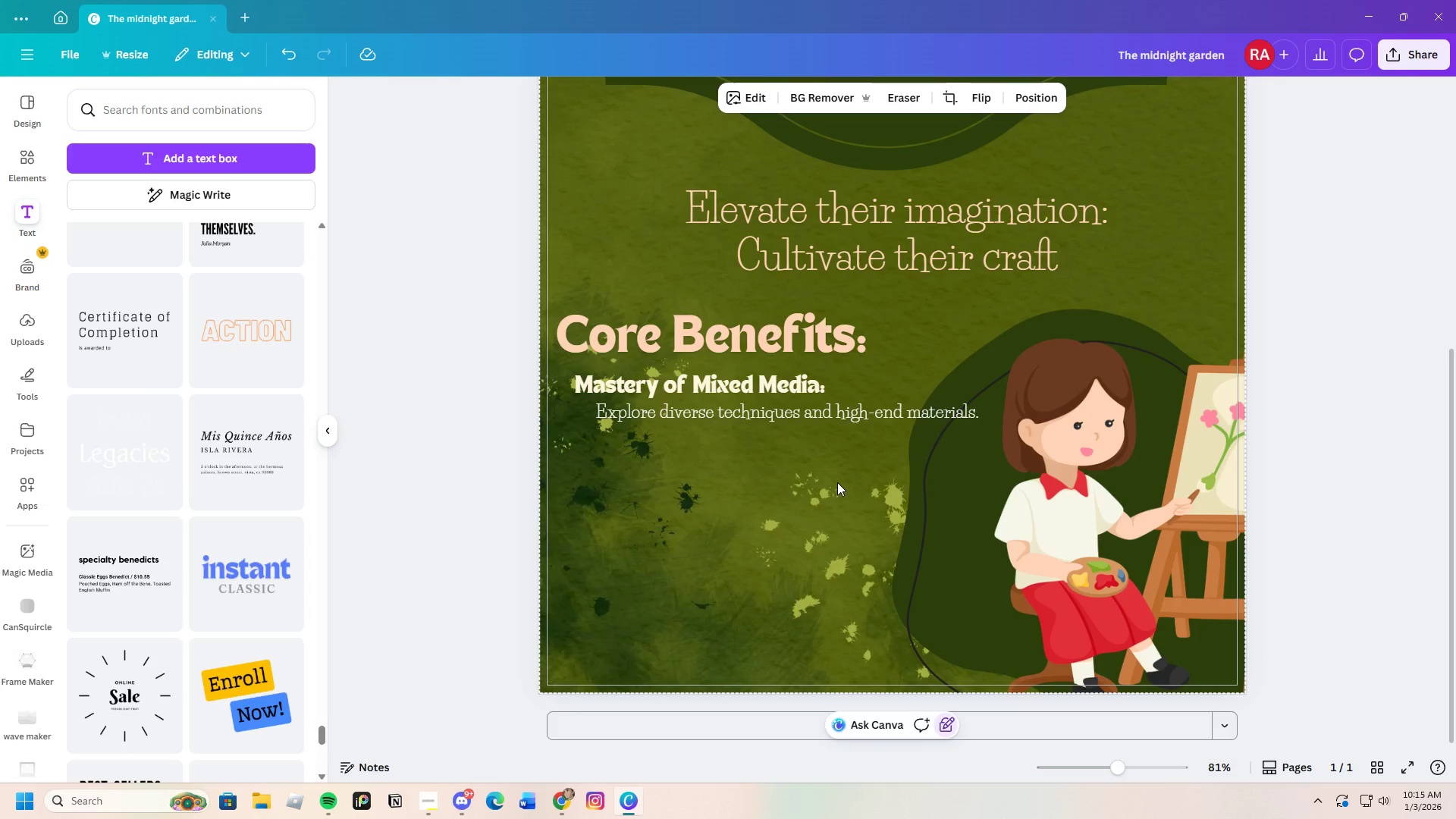 
wait(7.34)
 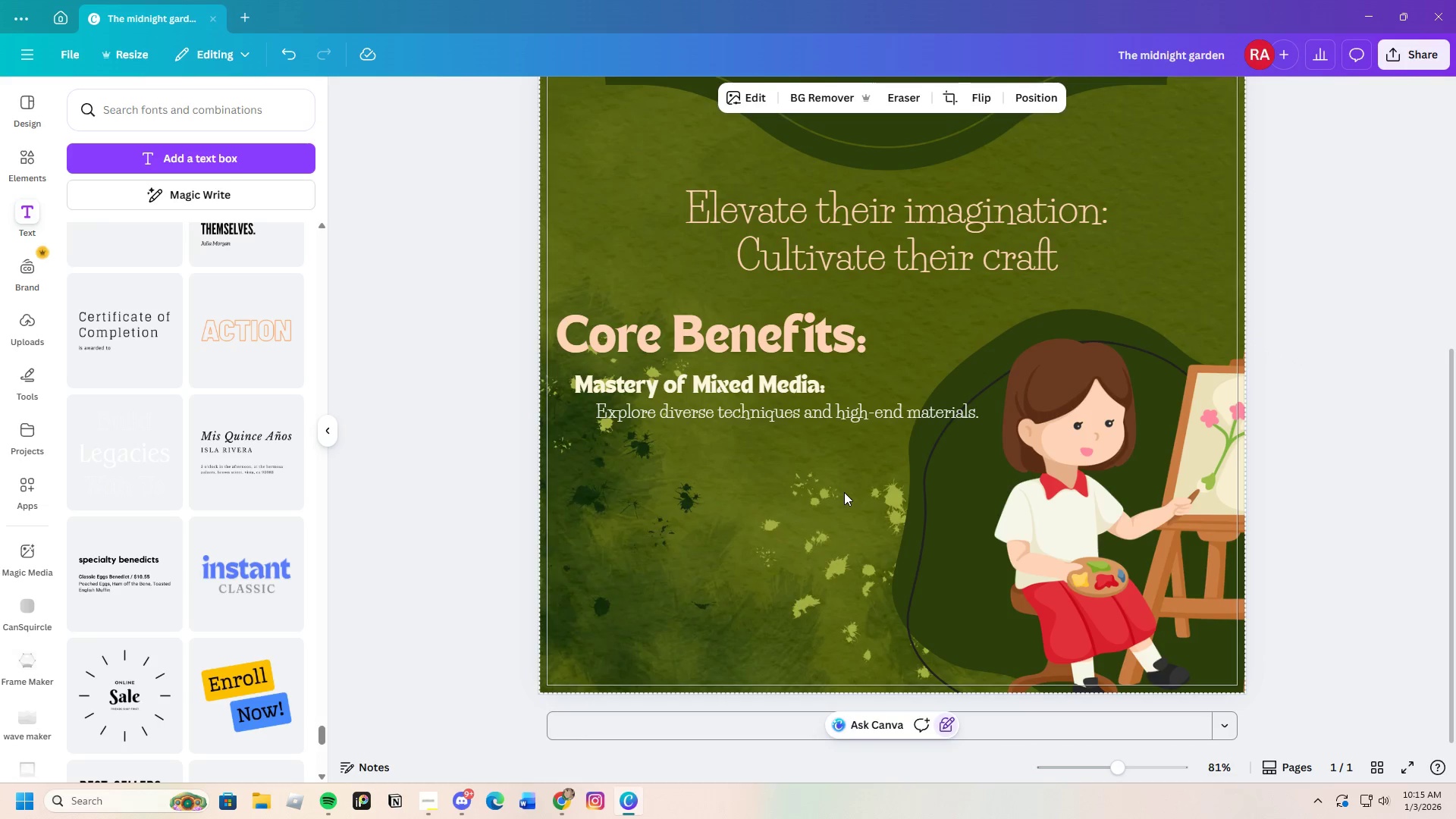 
left_click([567, 342])
 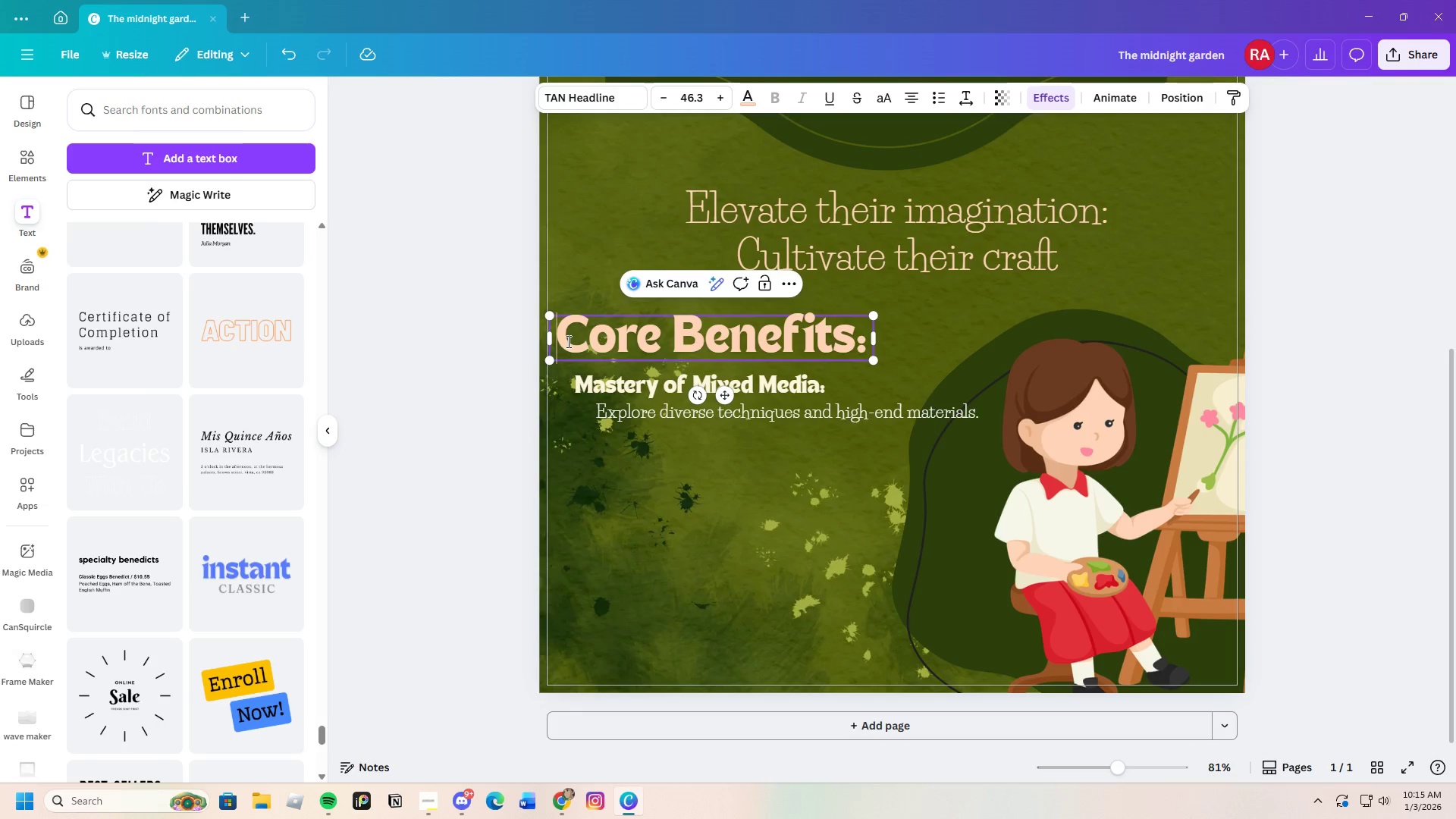 
left_click_drag(start_coordinate=[567, 341], to_coordinate=[918, 341])
 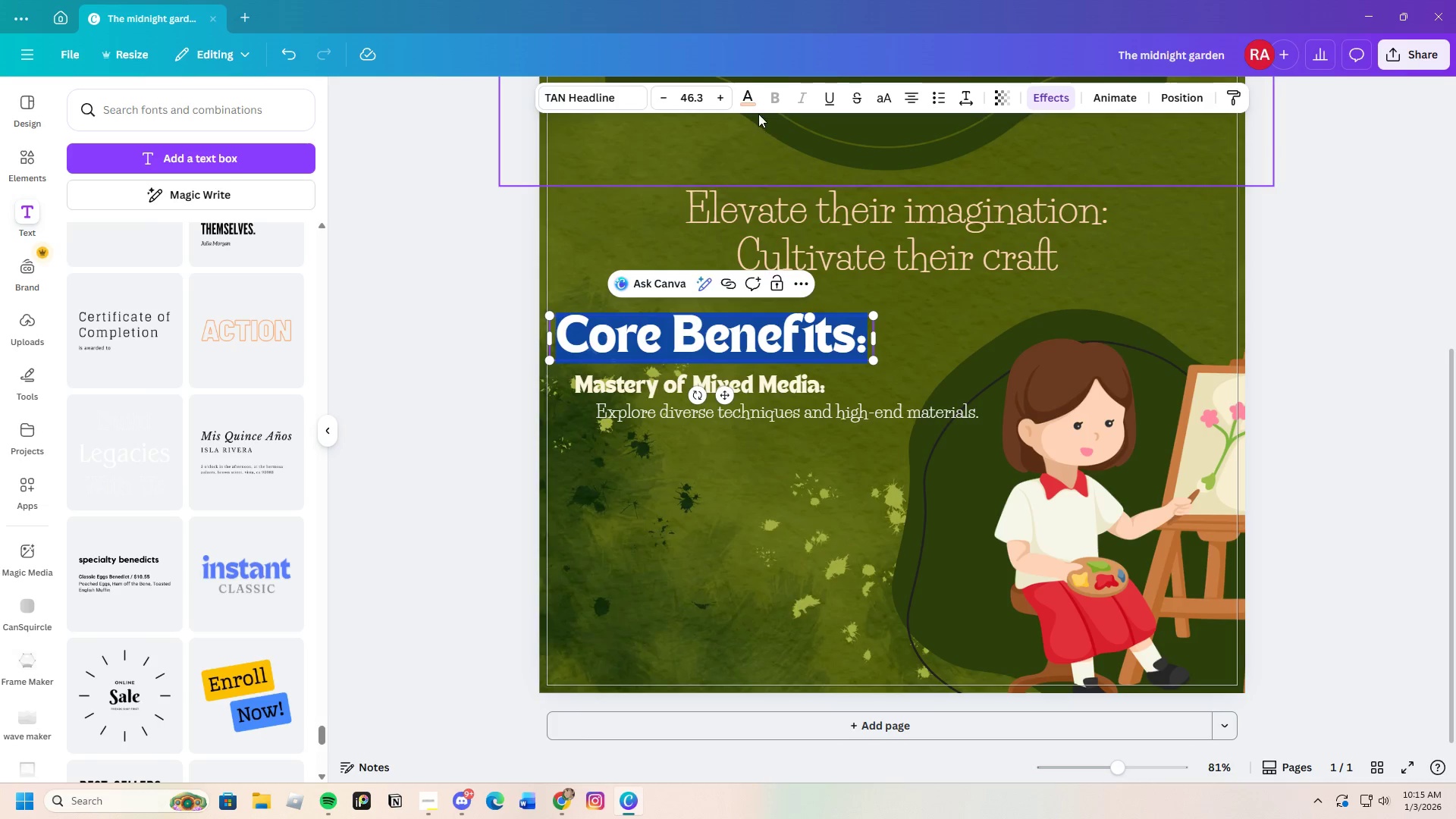 
left_click([750, 99])
 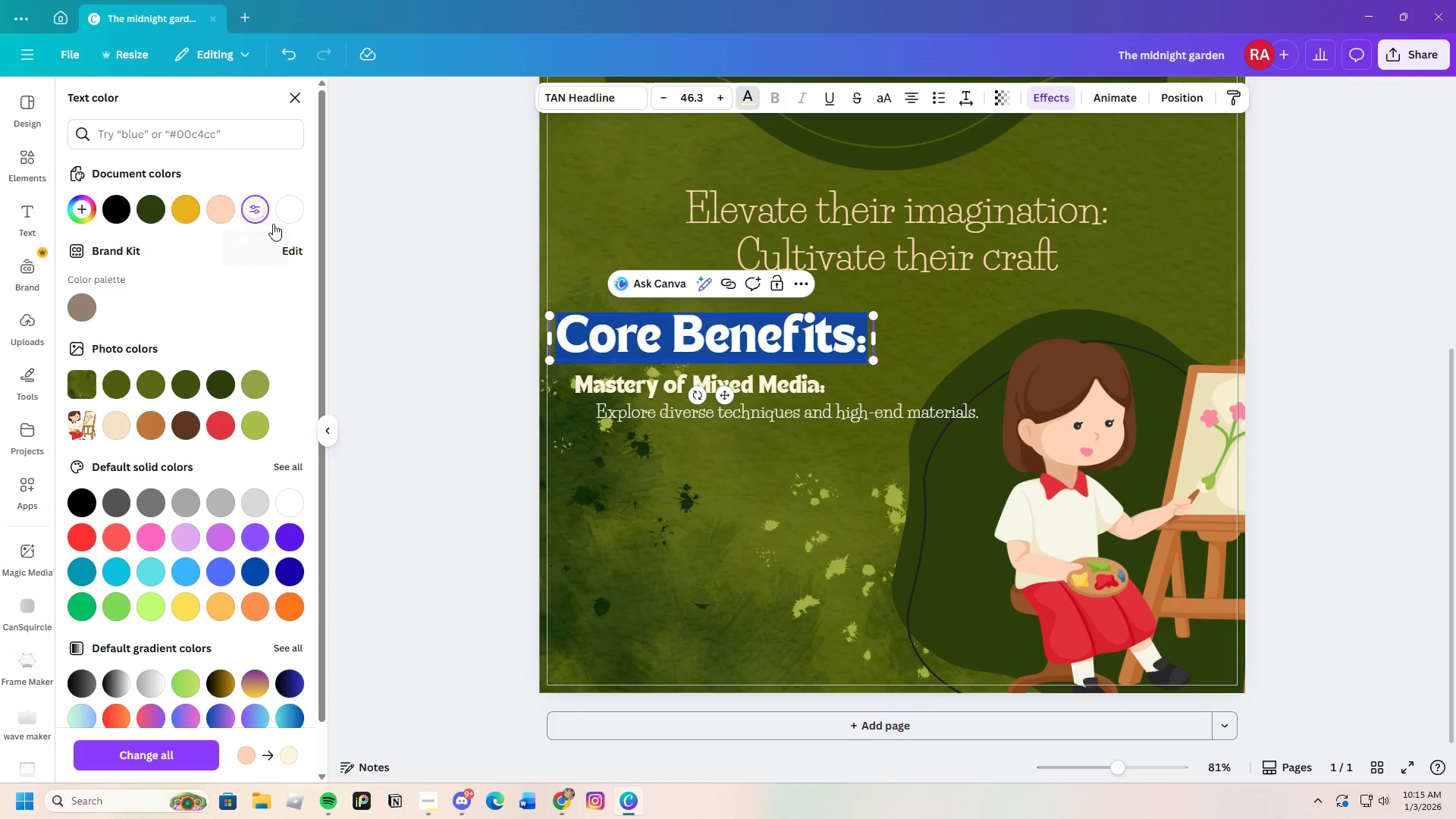 
left_click([526, 428])
 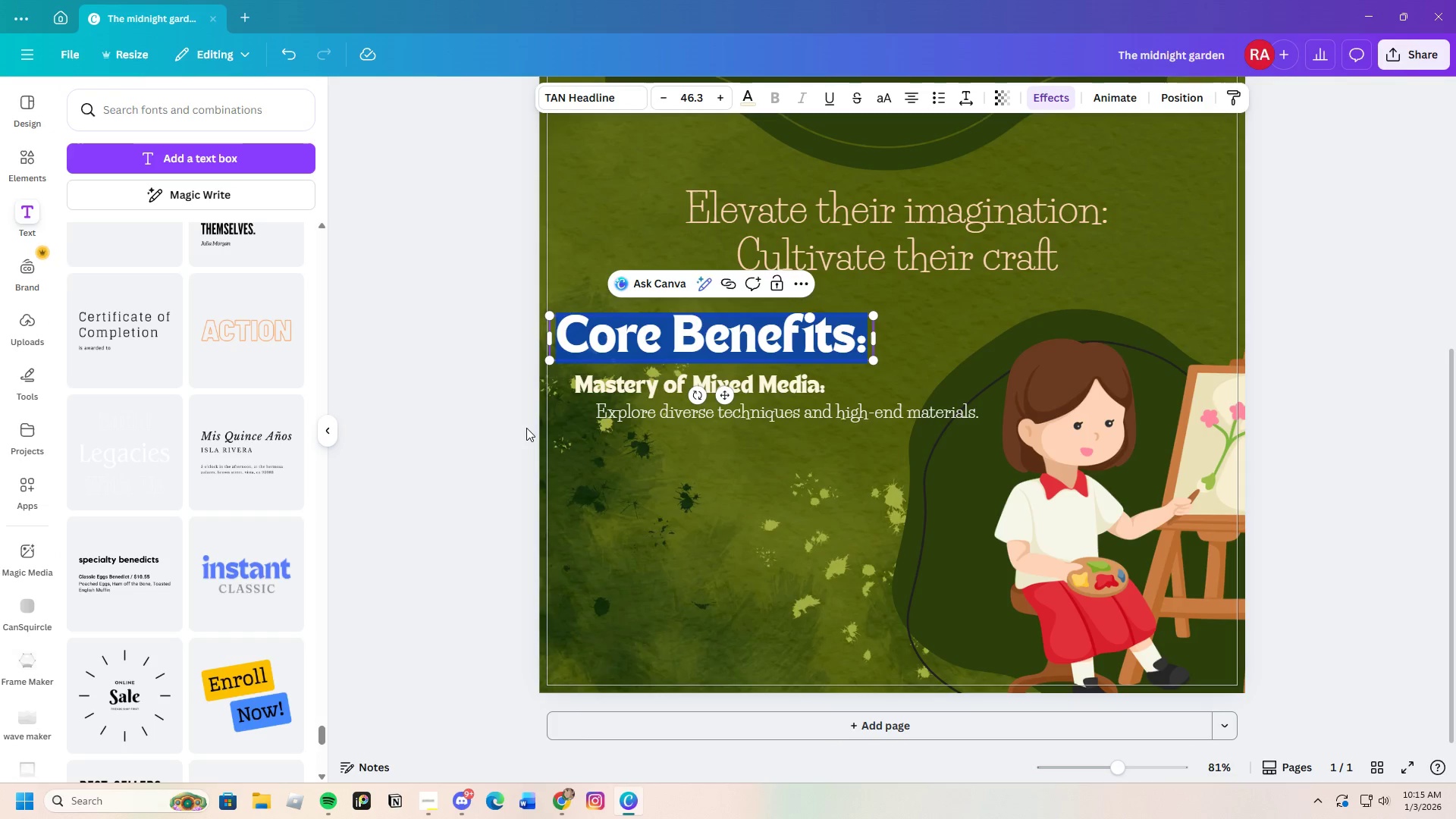 
left_click([526, 428])
 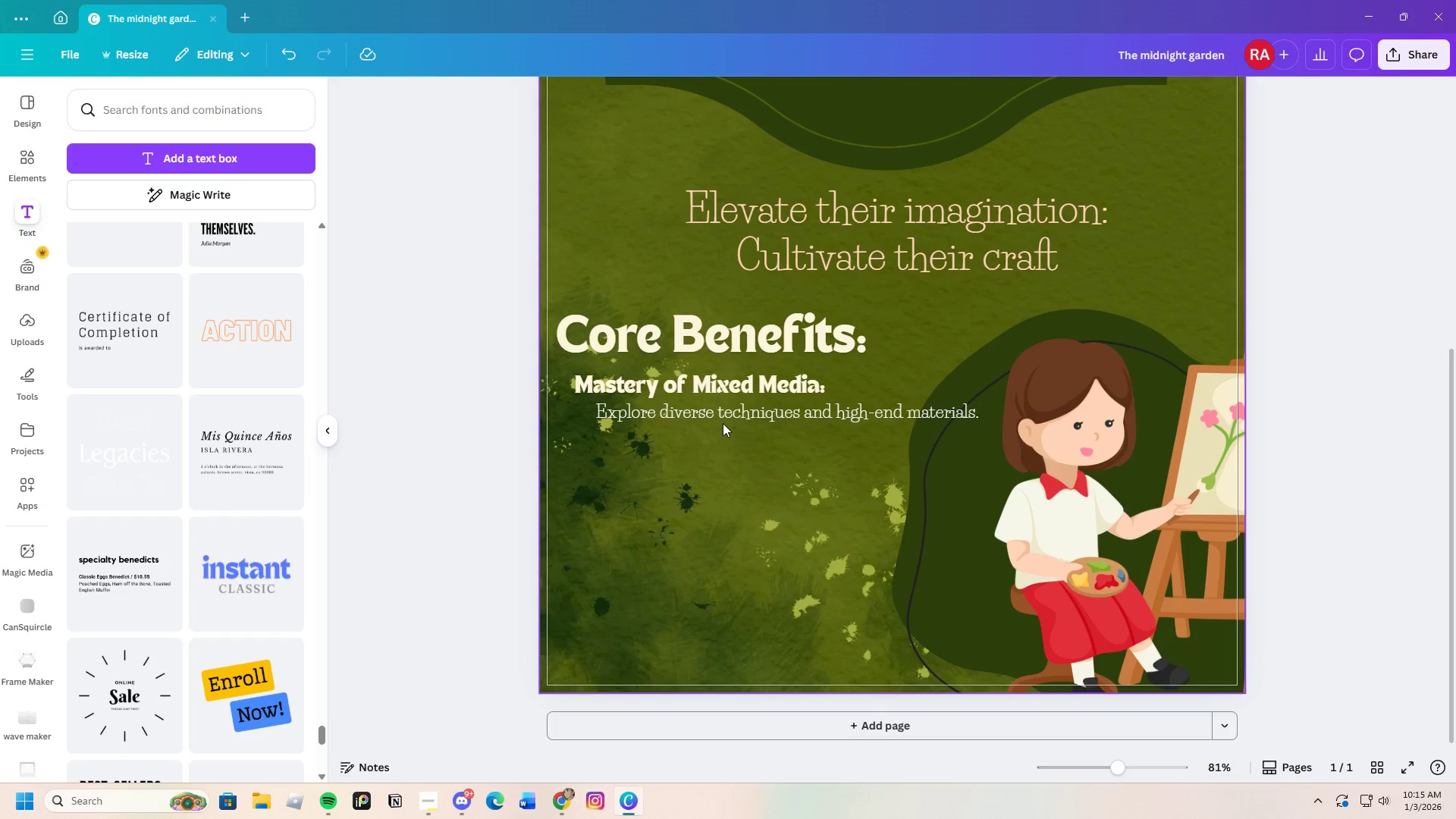 
left_click([722, 420])
 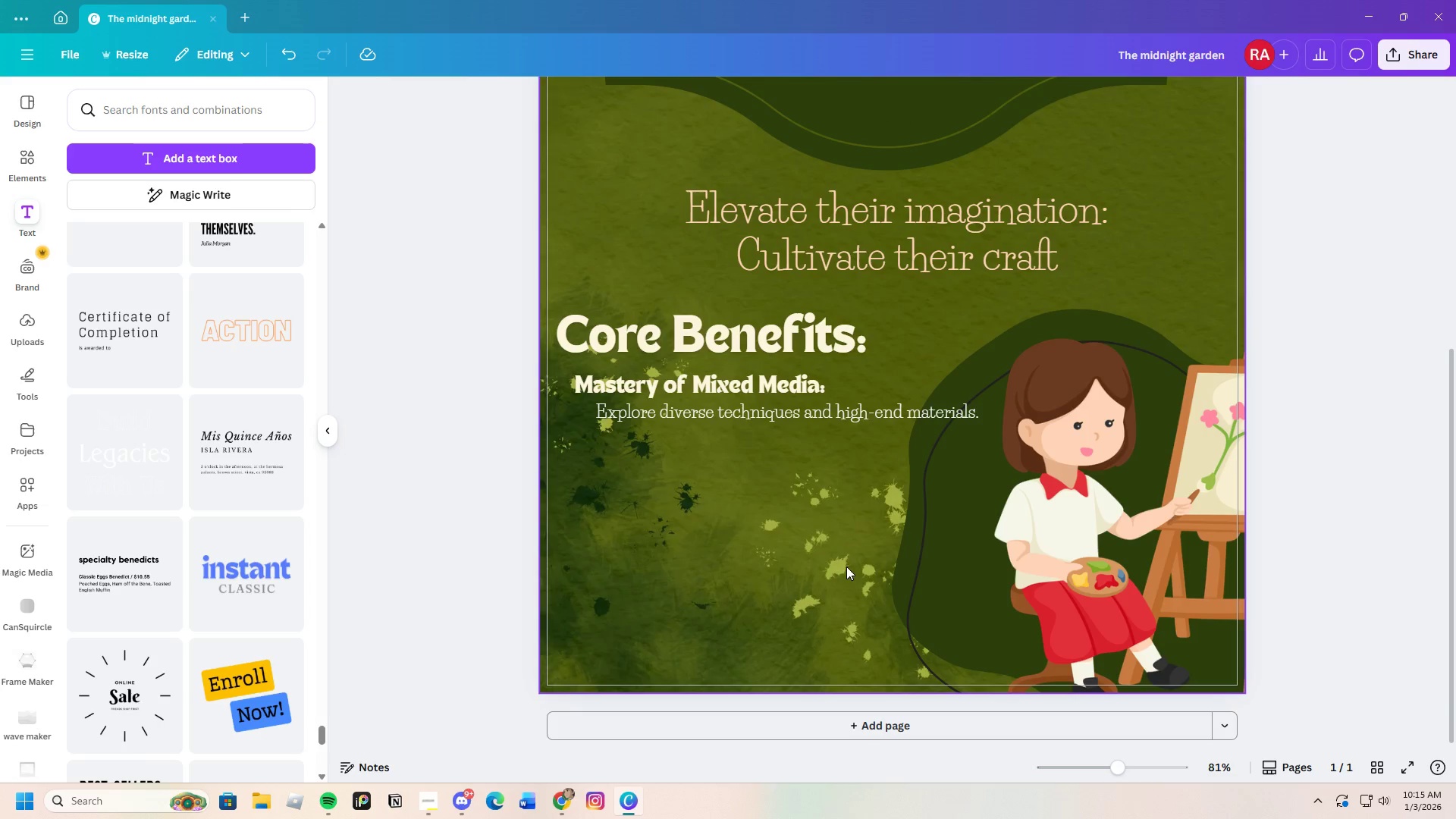 
wait(7.3)
 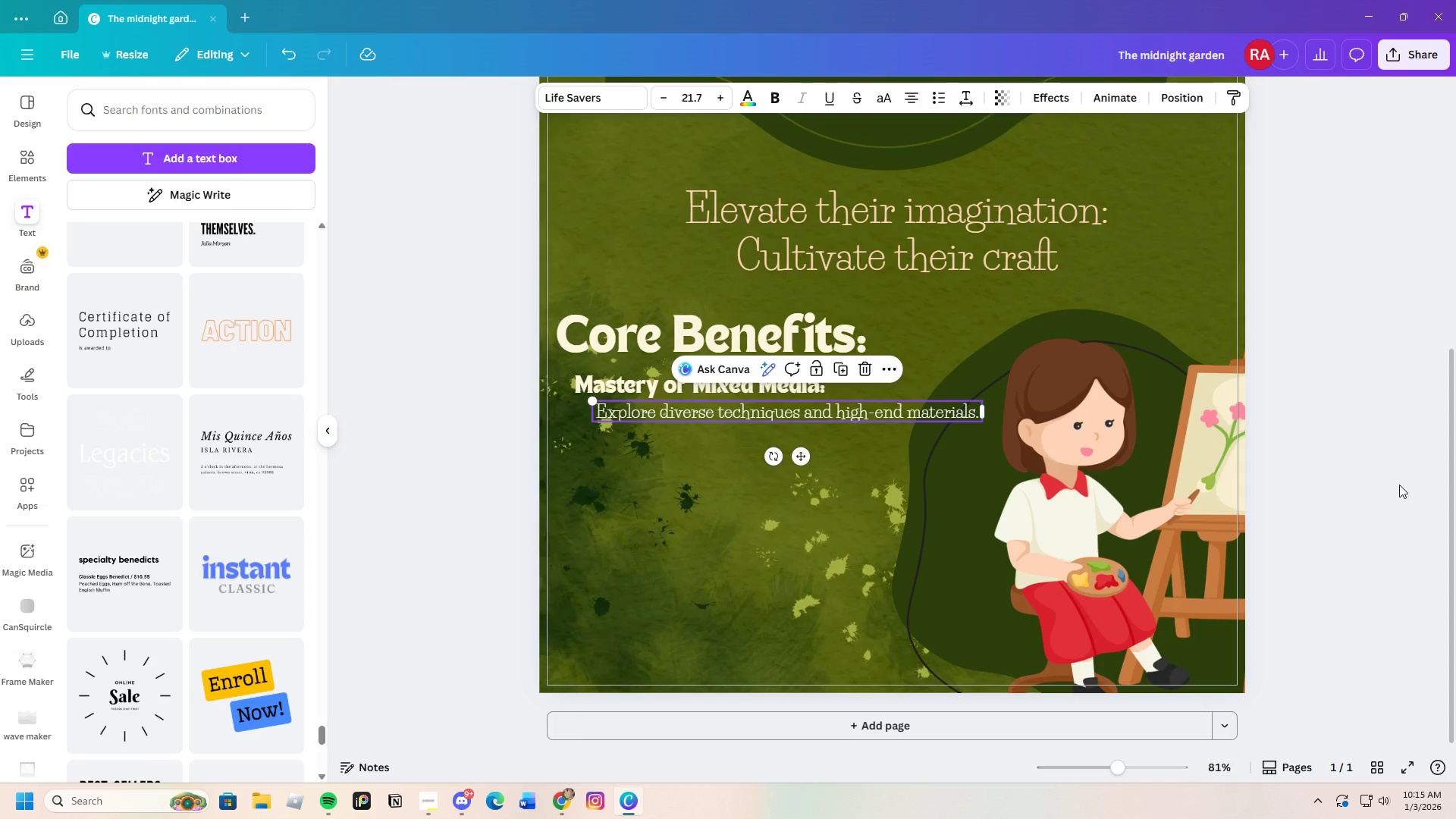 
left_click_drag(start_coordinate=[1109, 774], to_coordinate=[1111, 777])
 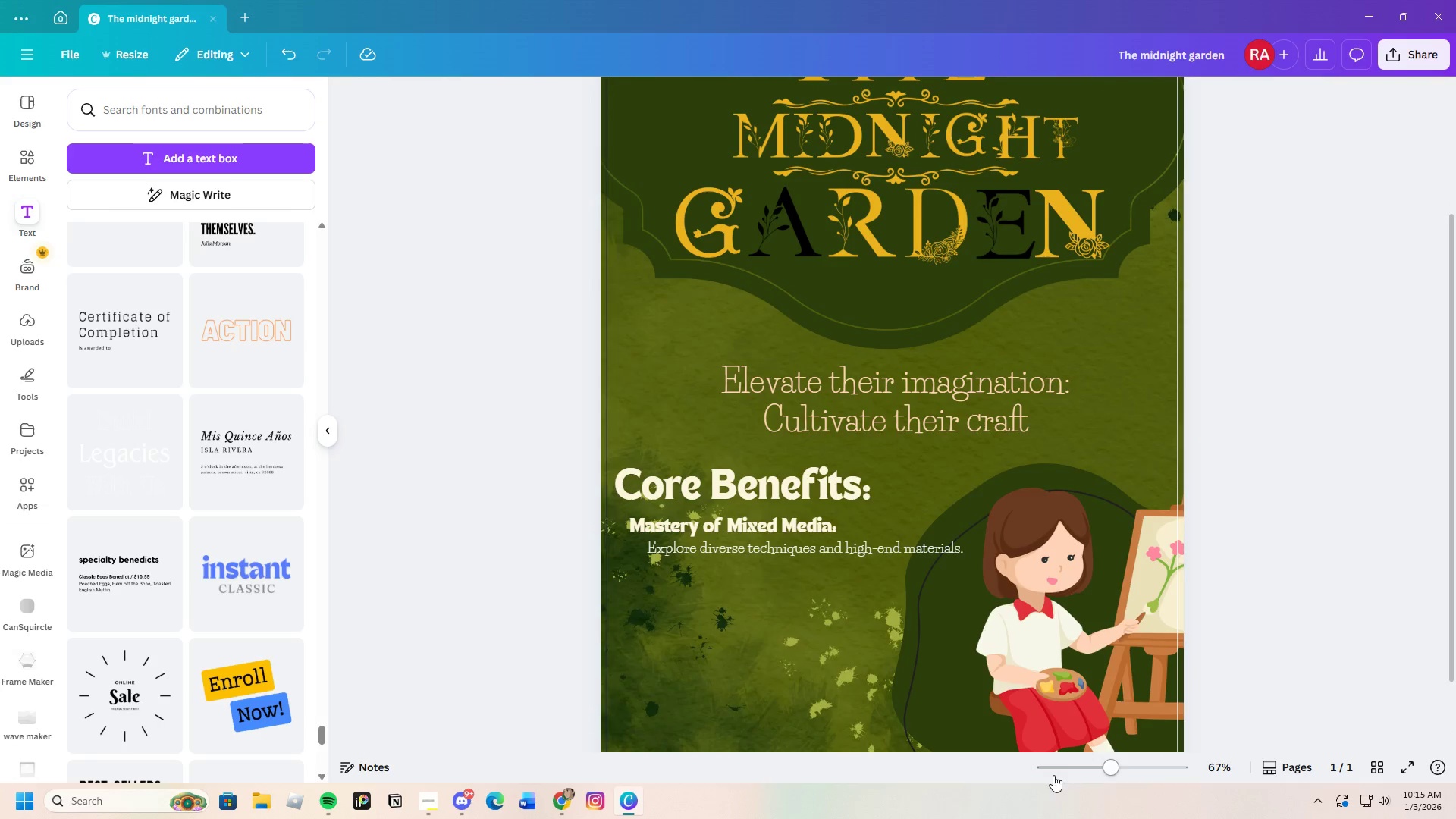 
scroll: coordinate [1015, 748], scroll_direction: down, amount: 3.0
 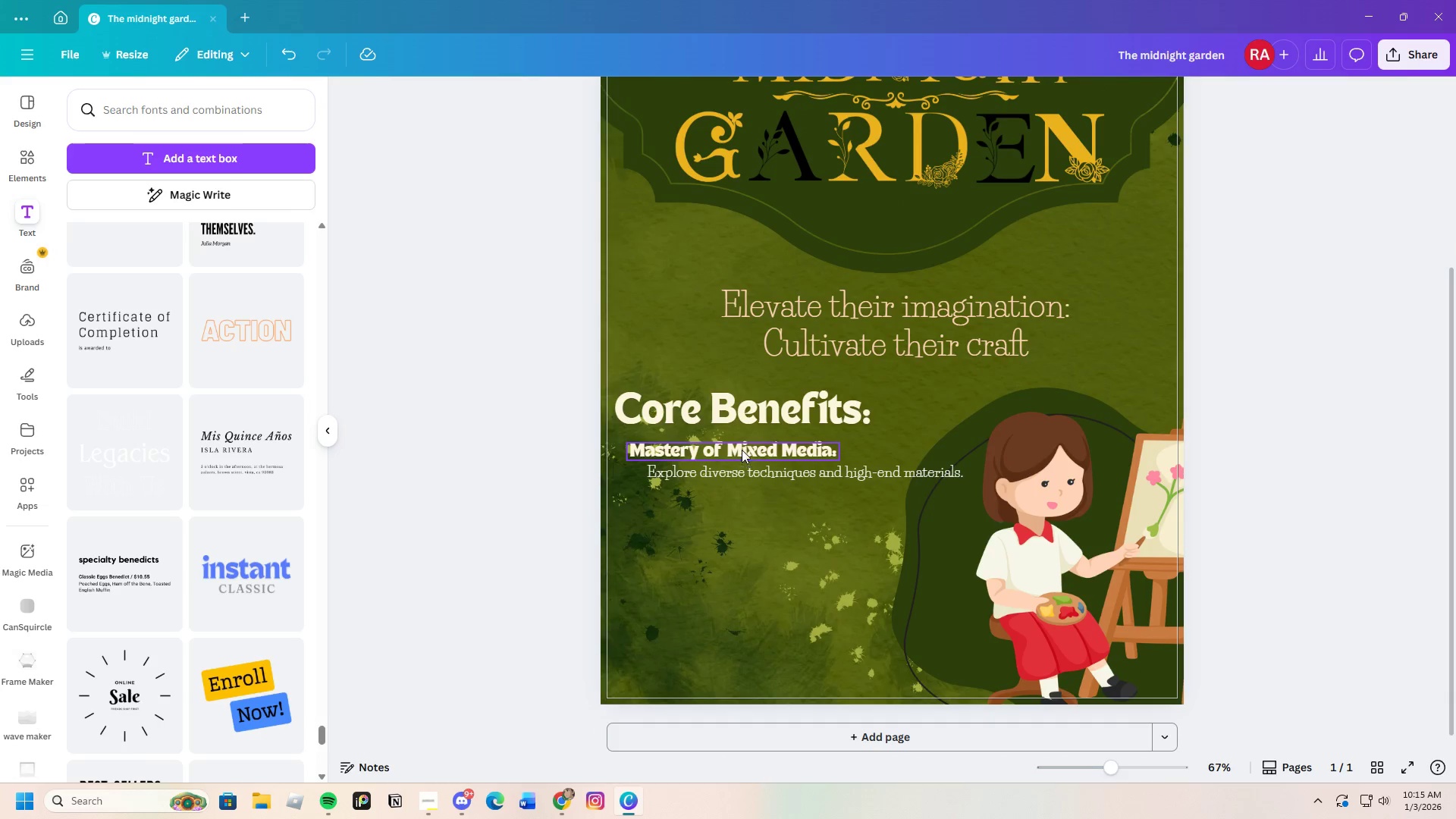 
left_click([742, 441])
 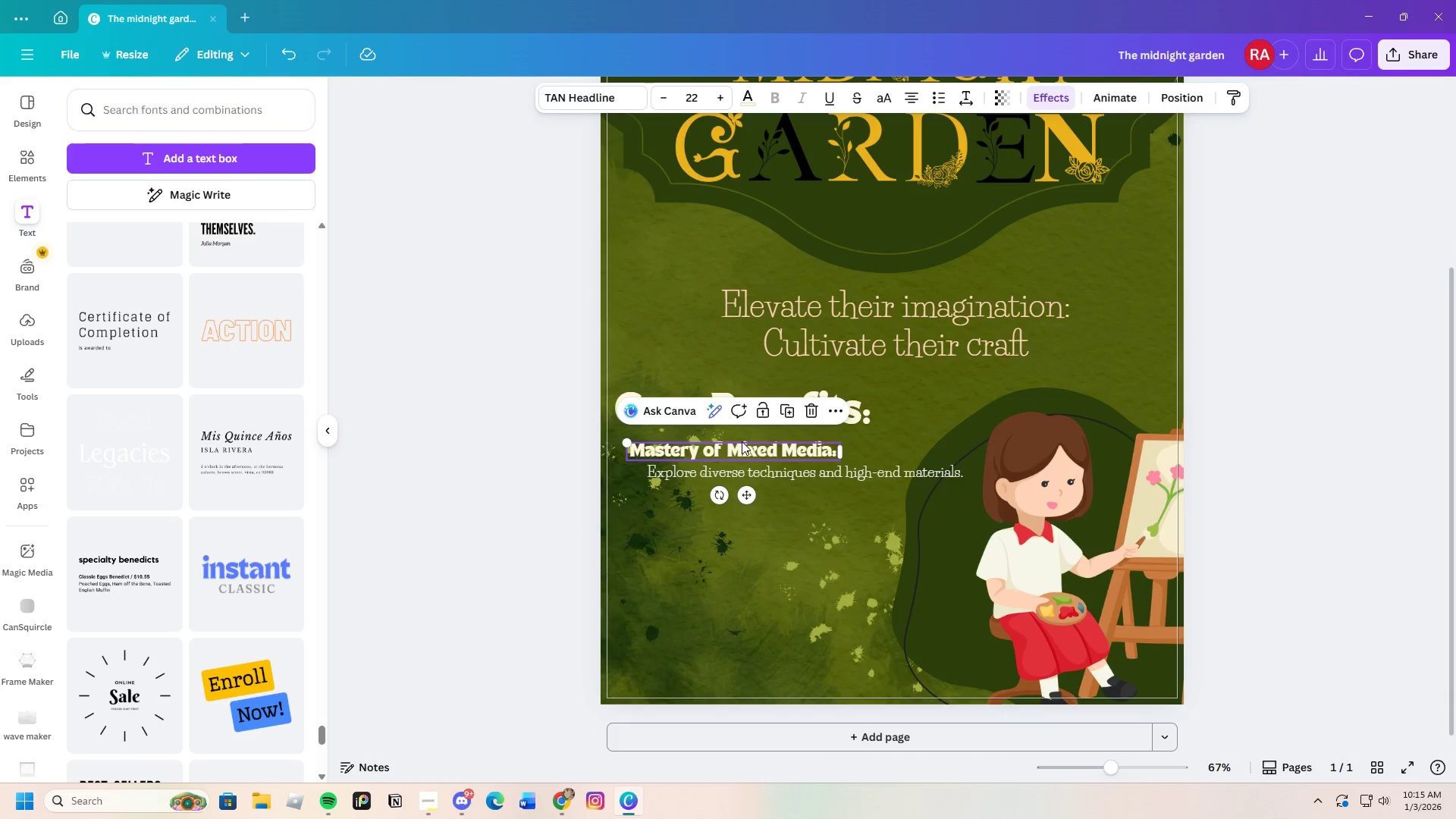 
key(Control+C)
 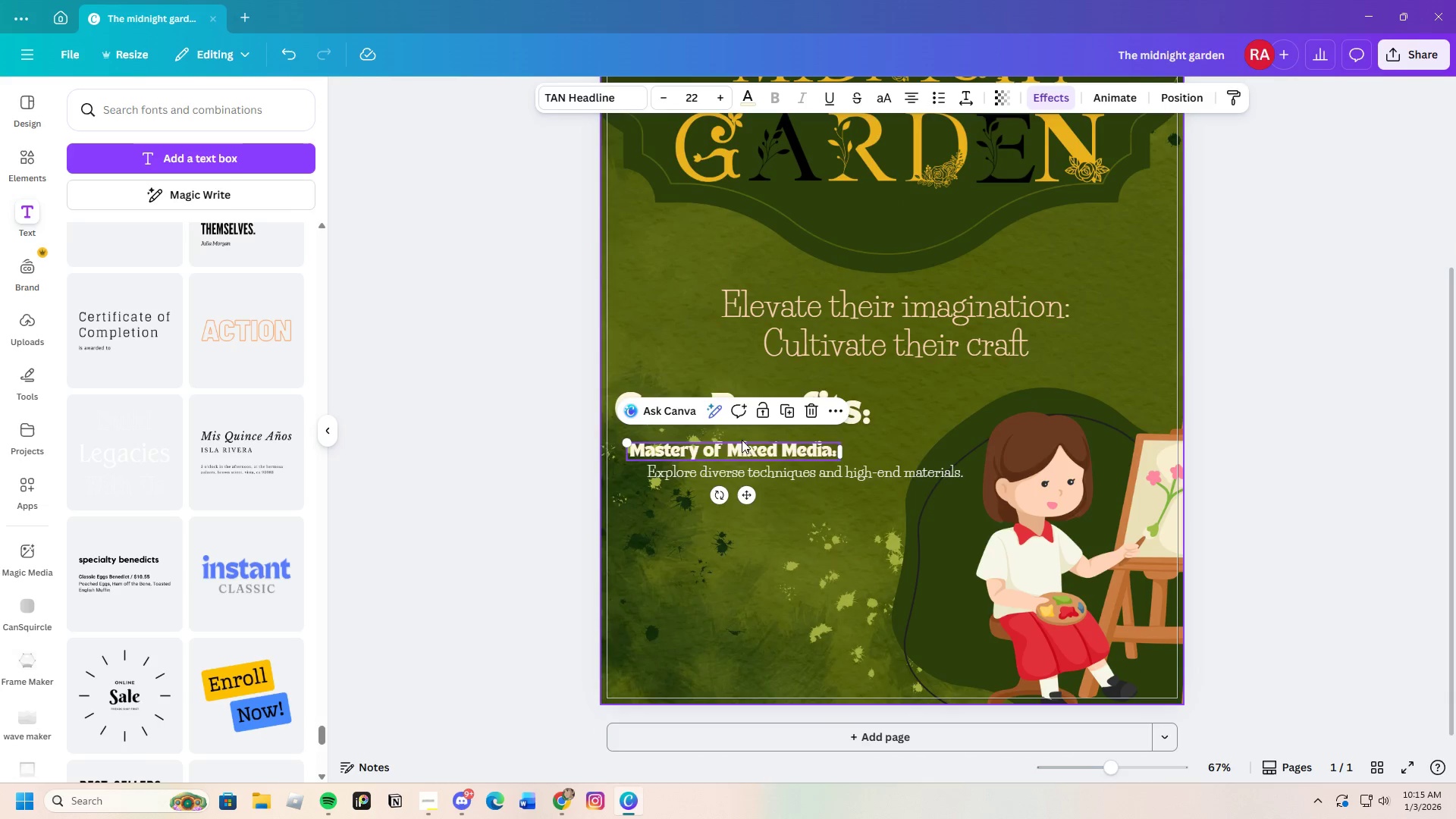 
key(Control+V)
 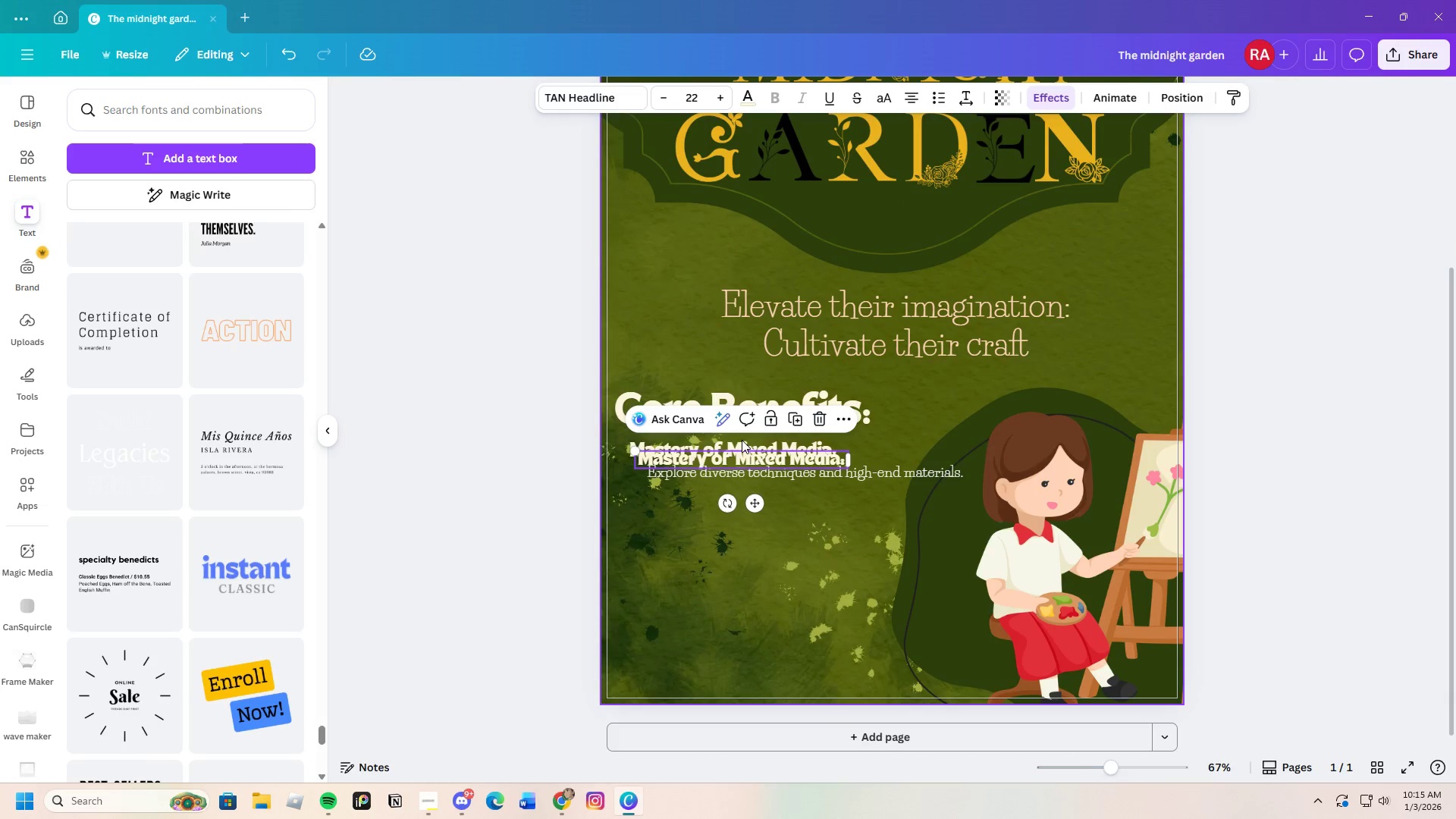 
left_click_drag(start_coordinate=[742, 440], to_coordinate=[734, 497])
 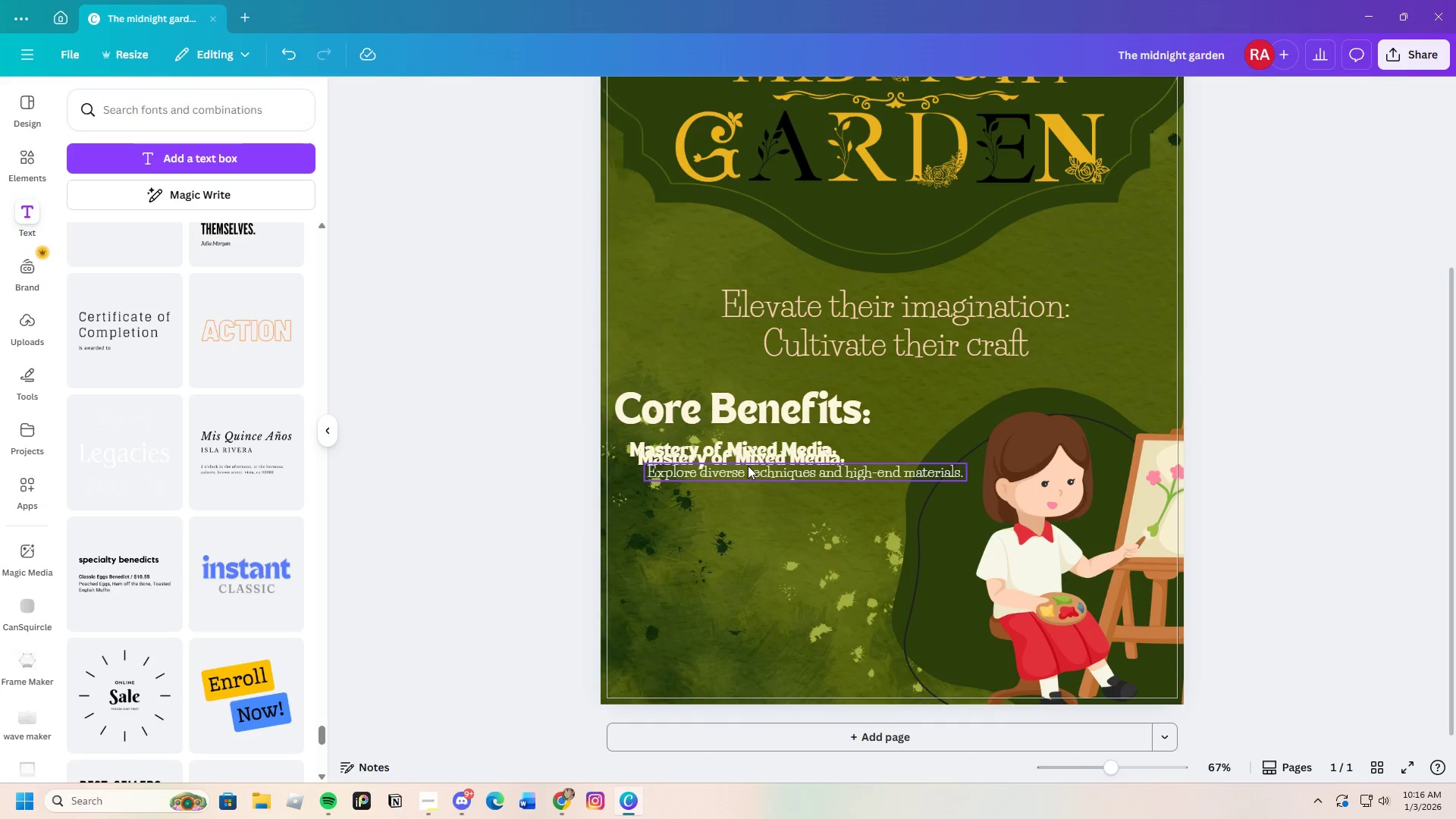 
left_click([748, 460])
 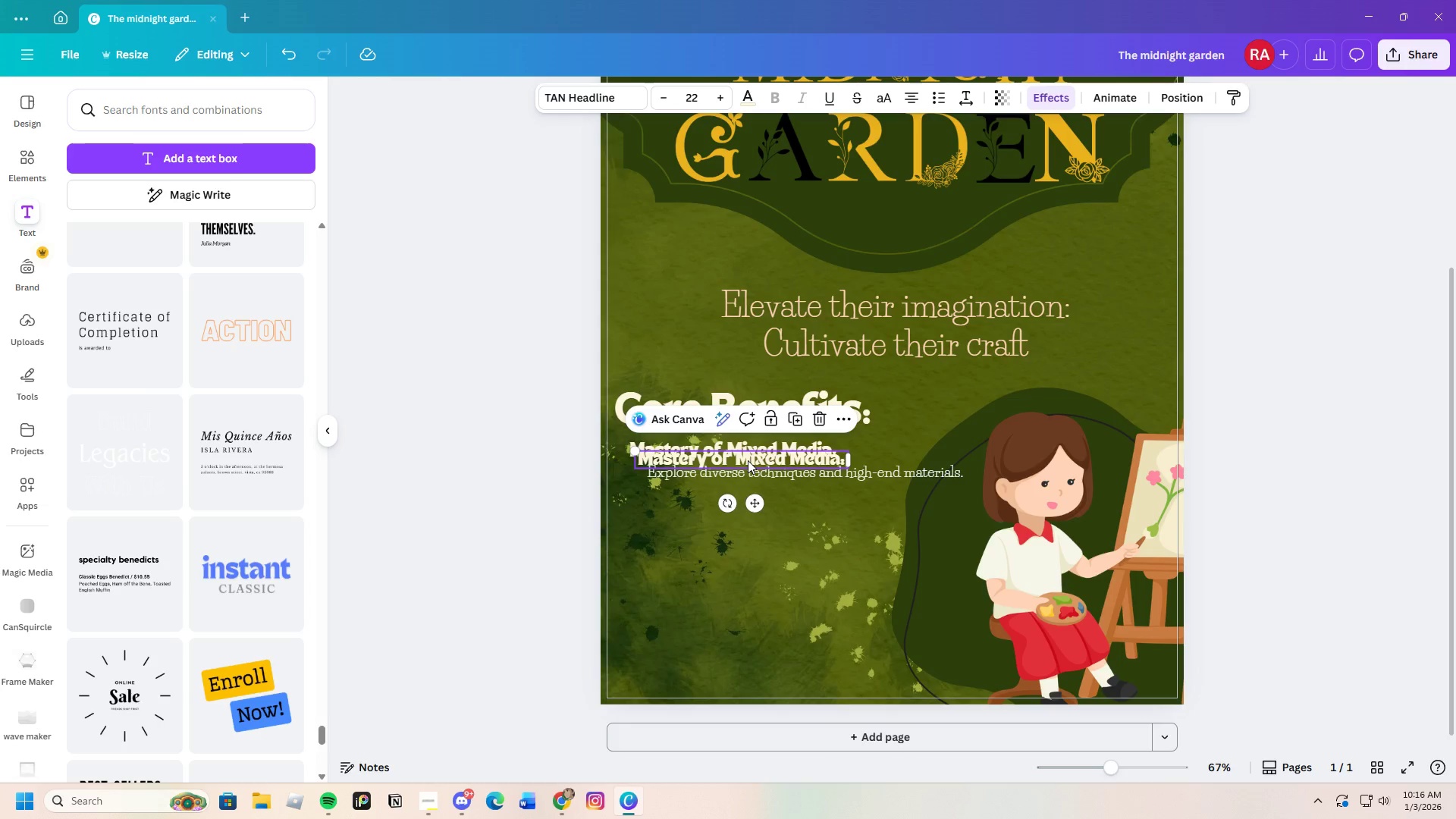 
left_click_drag(start_coordinate=[748, 460], to_coordinate=[734, 502])
 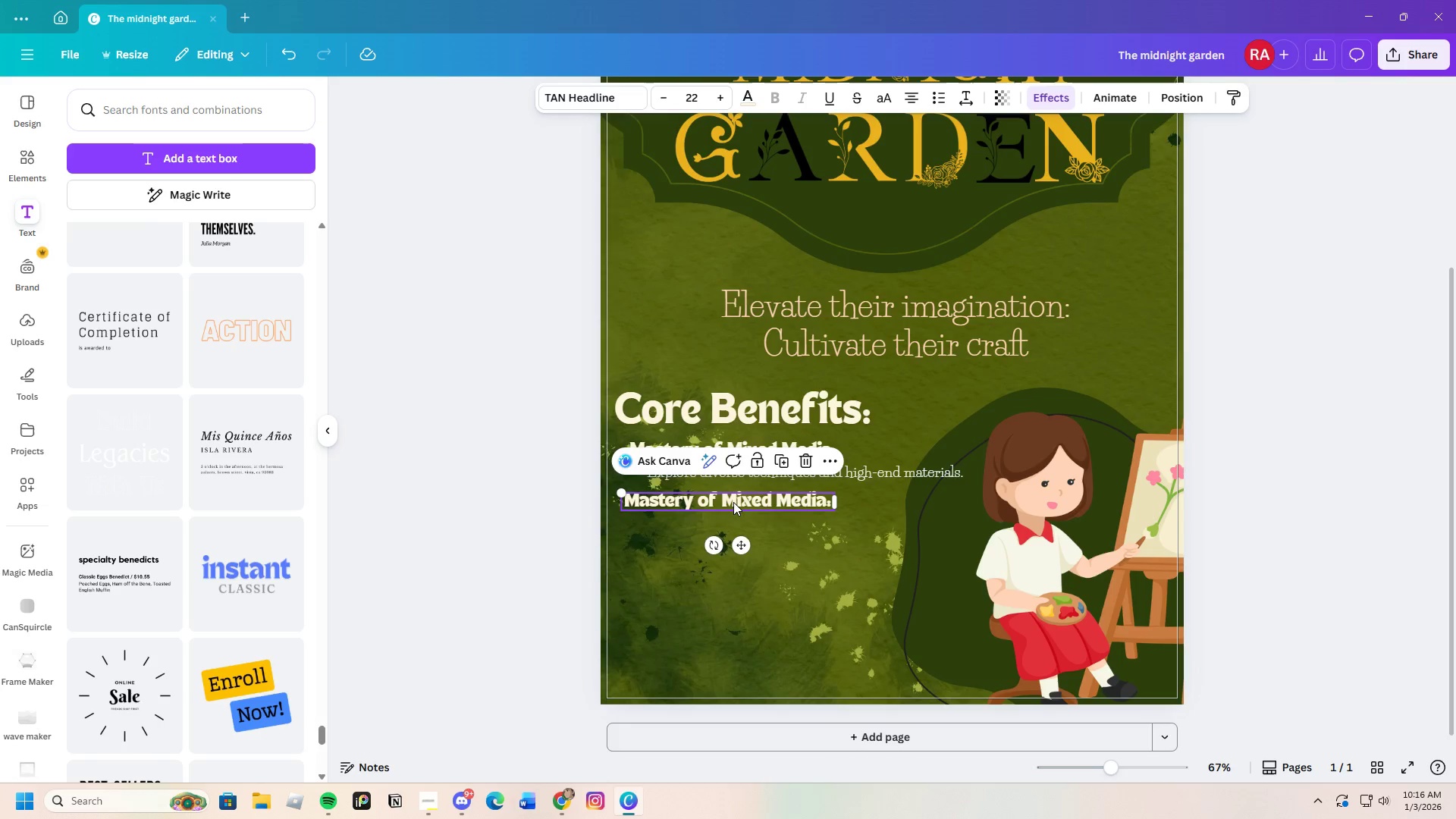 
wait(10.09)
 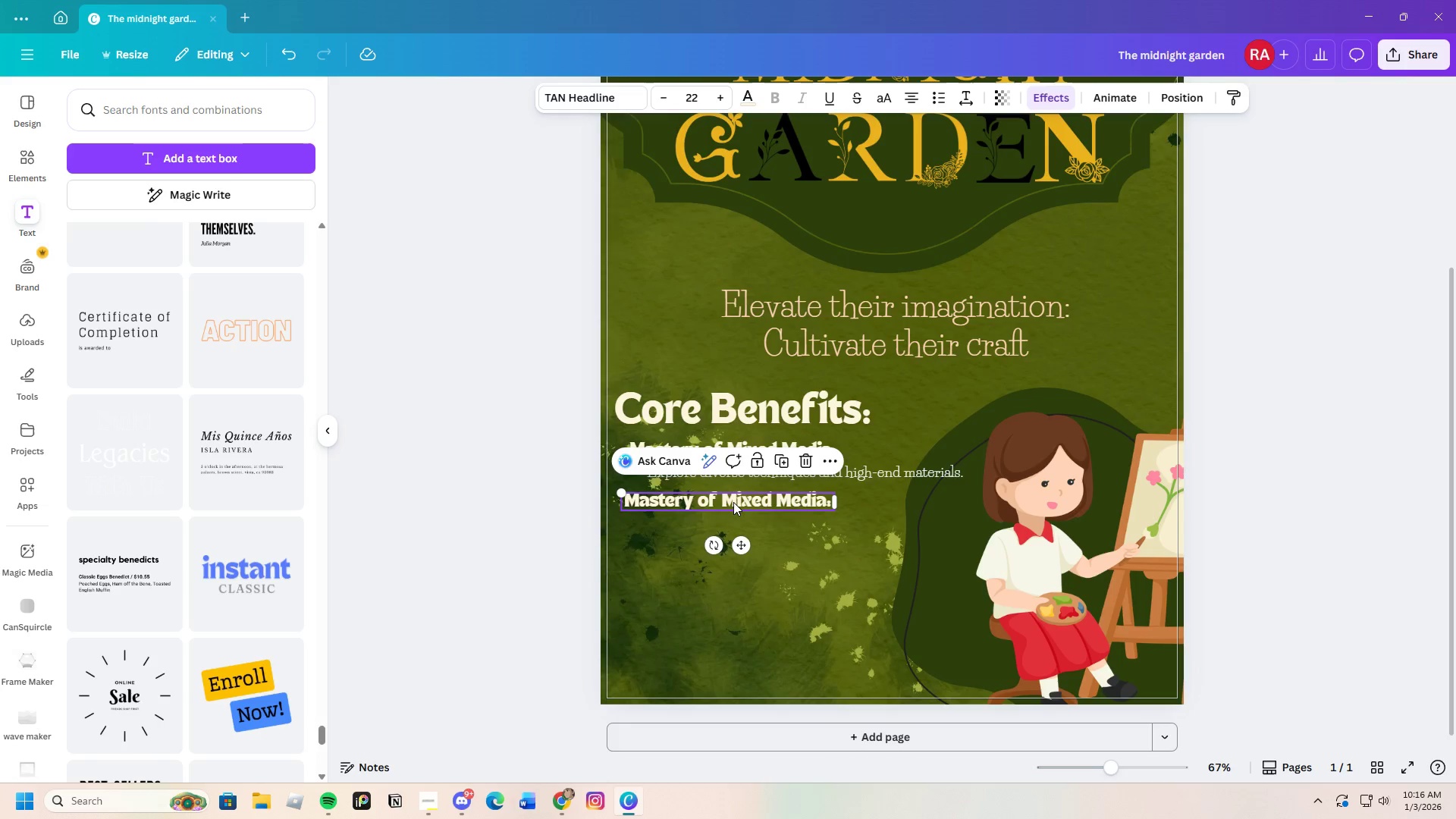 
double_click([772, 499])
 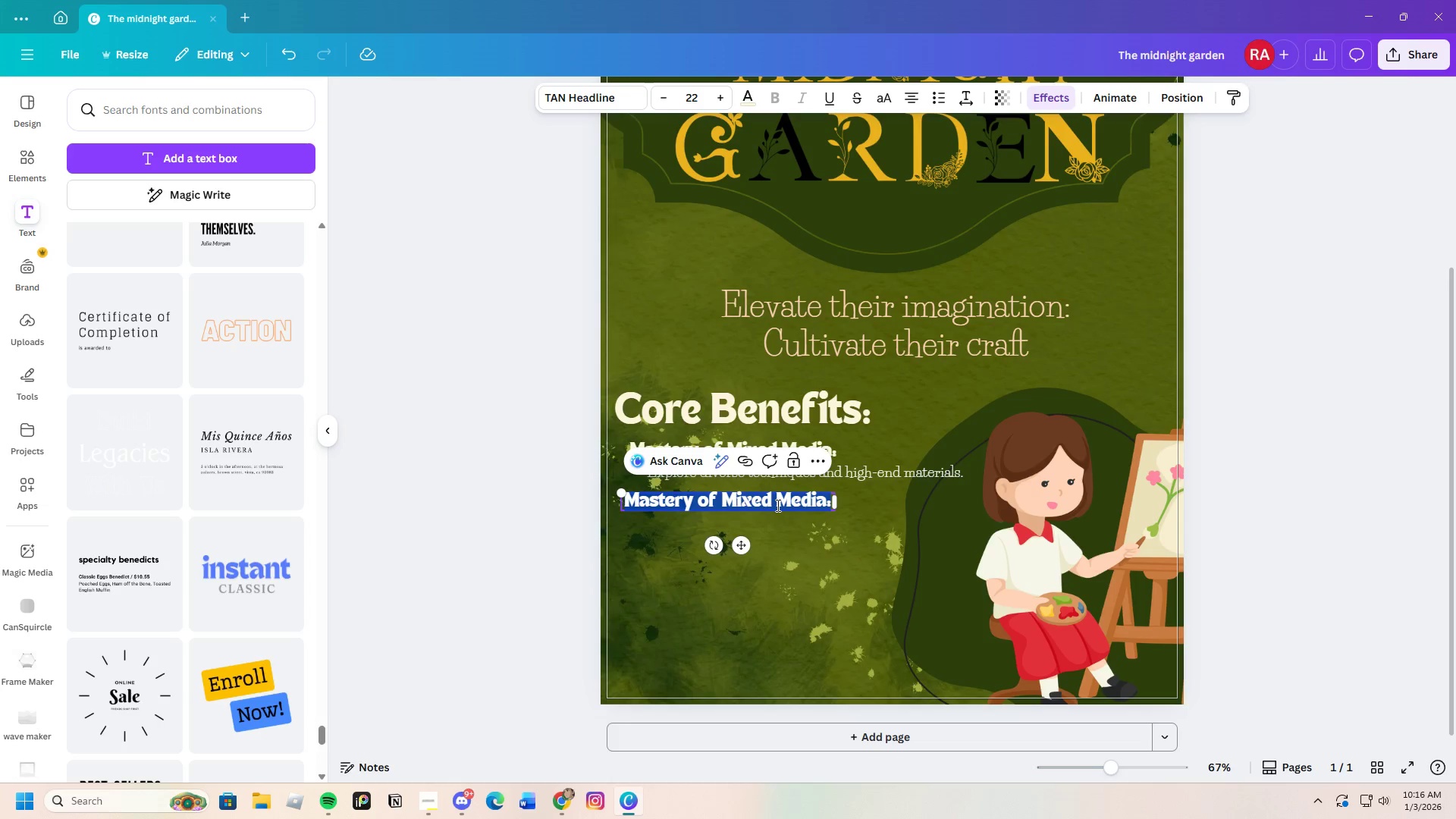 
key(Backspace)
type(Gallery-)
 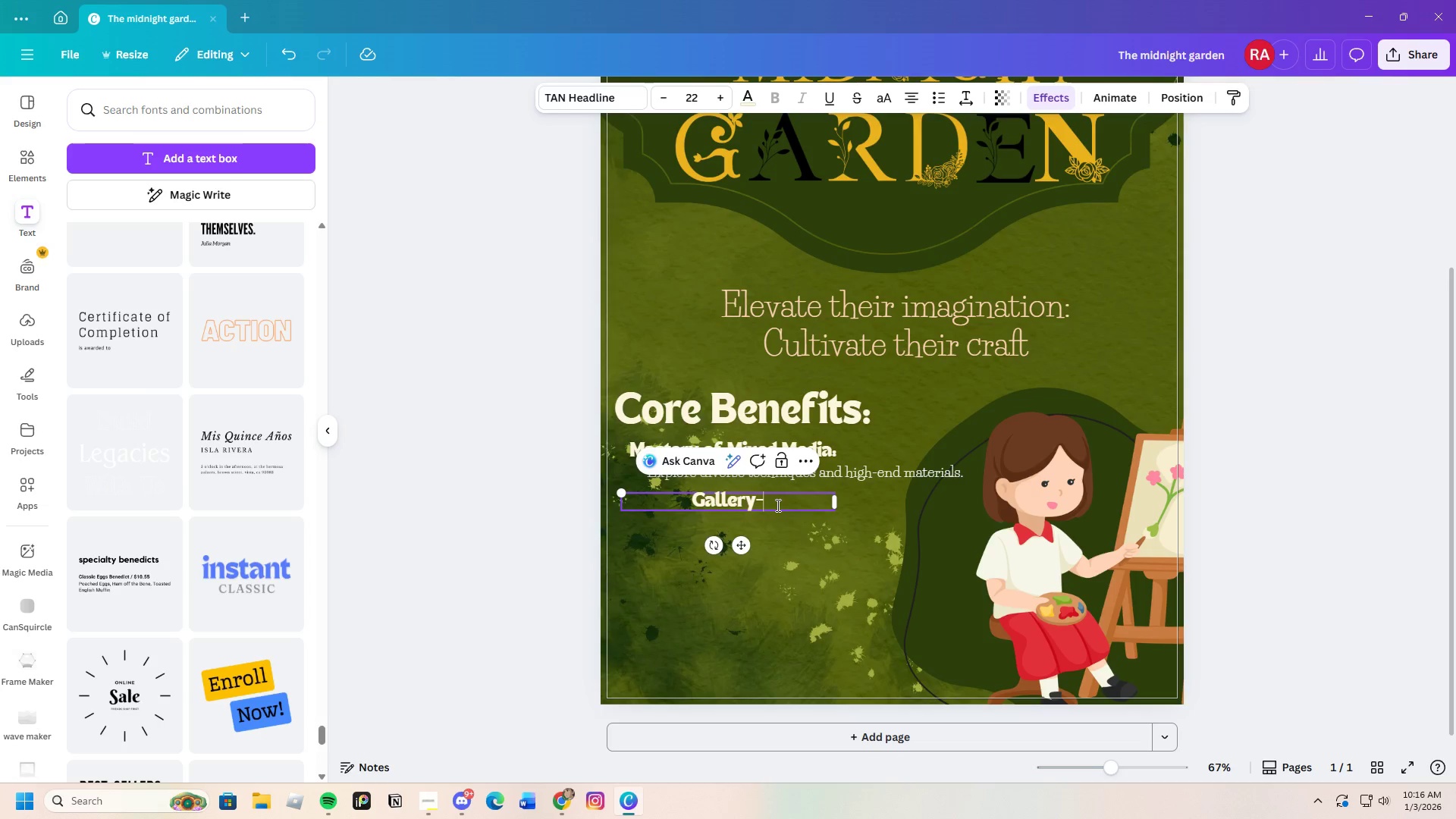 
type(Readfy)
key(Backspace)
key(Backspace)
key(Backspace)
type(dy )
 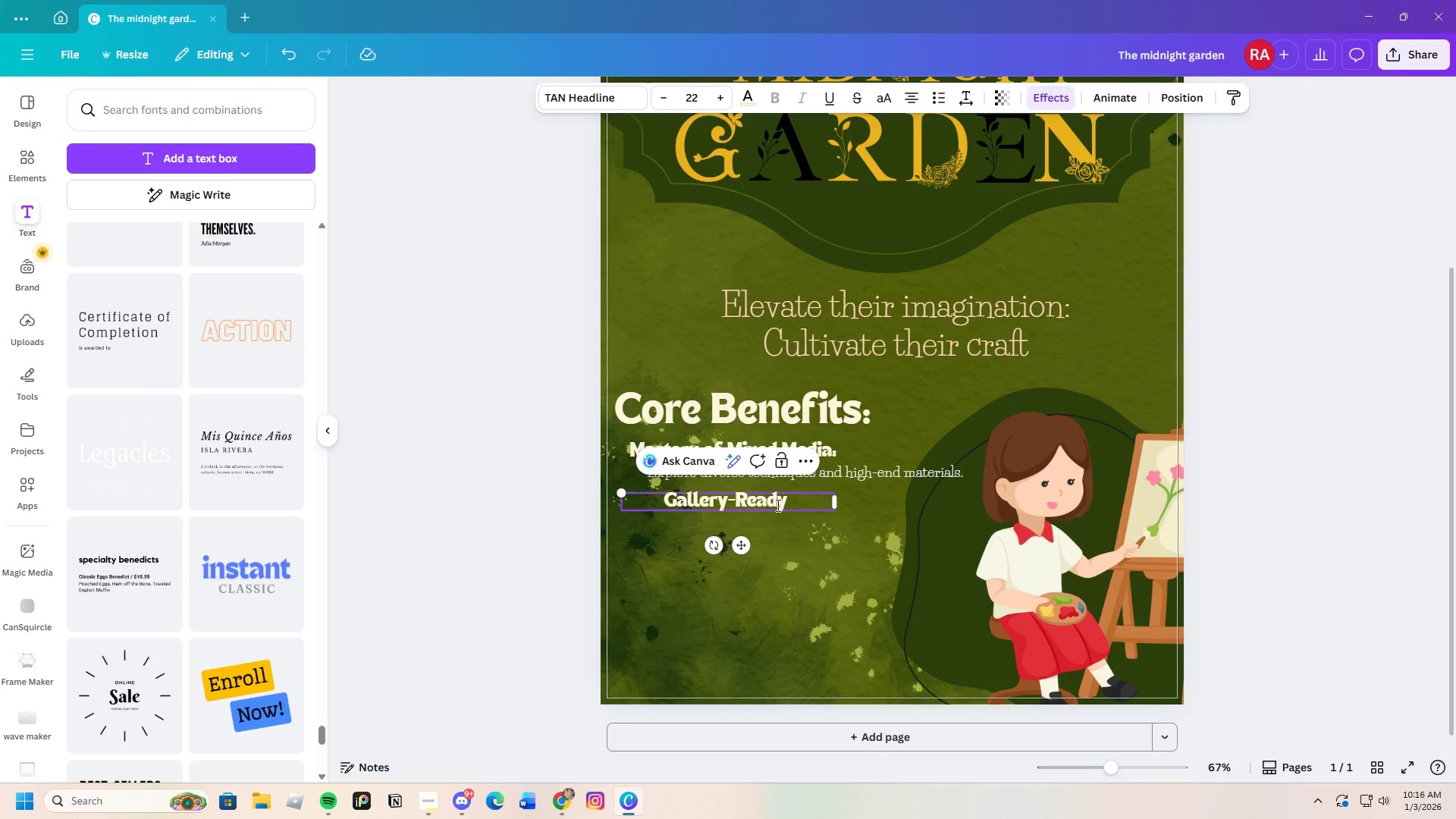 
wait(14.58)
 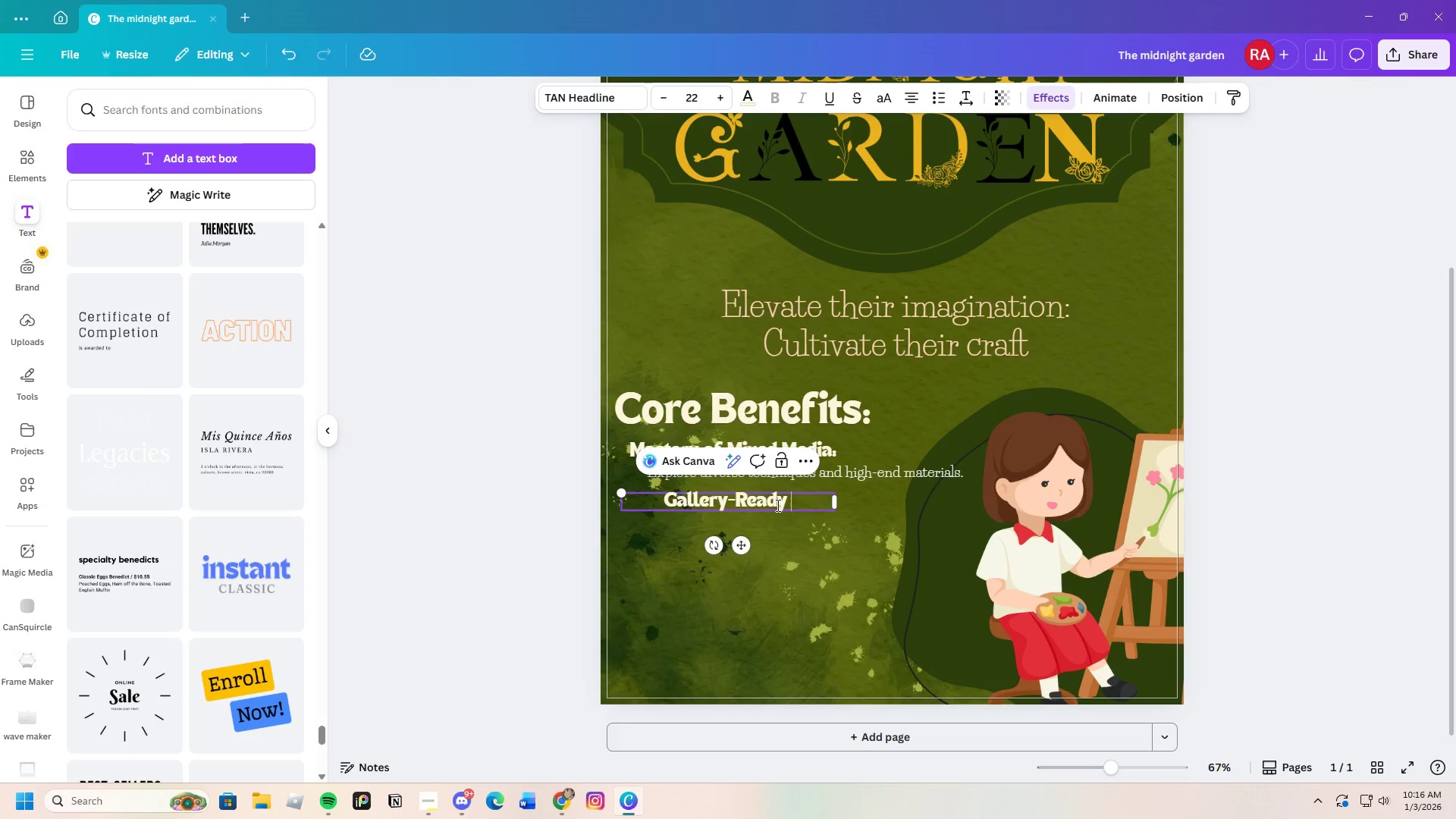 
type(Portfolio)
 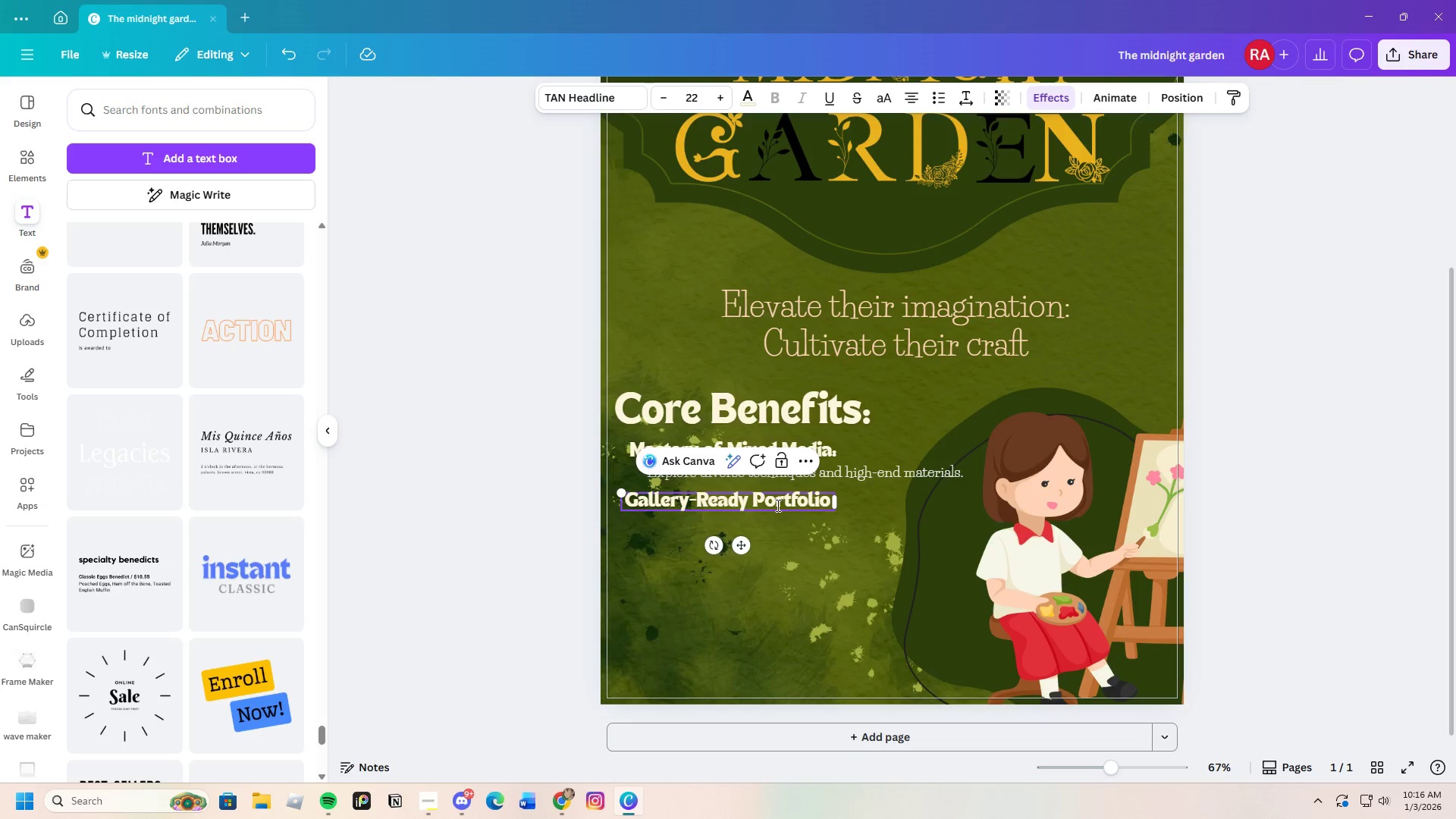 
type(  )
key(Backspace)
type(Pieces: )
 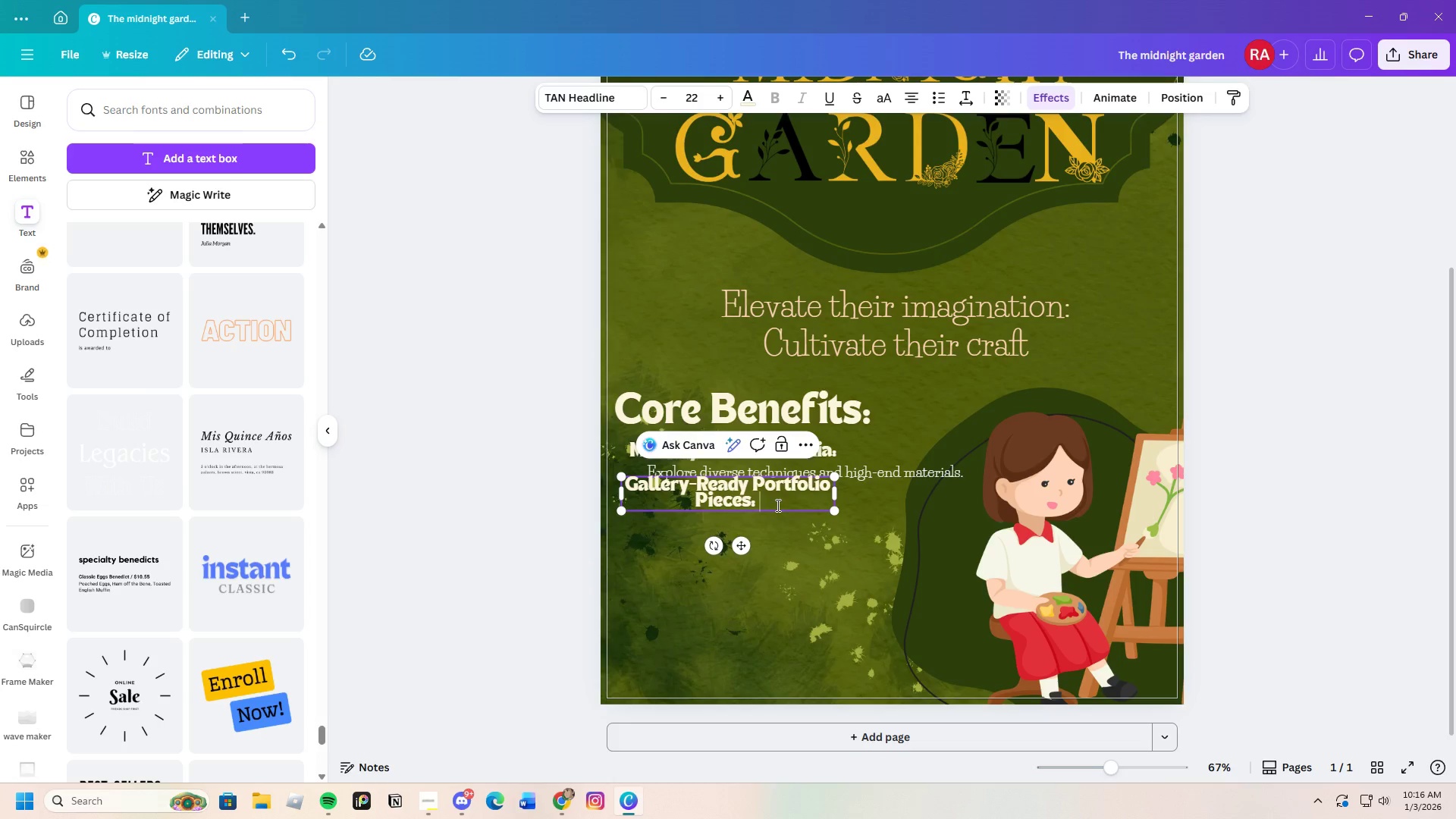 
wait(14.8)
 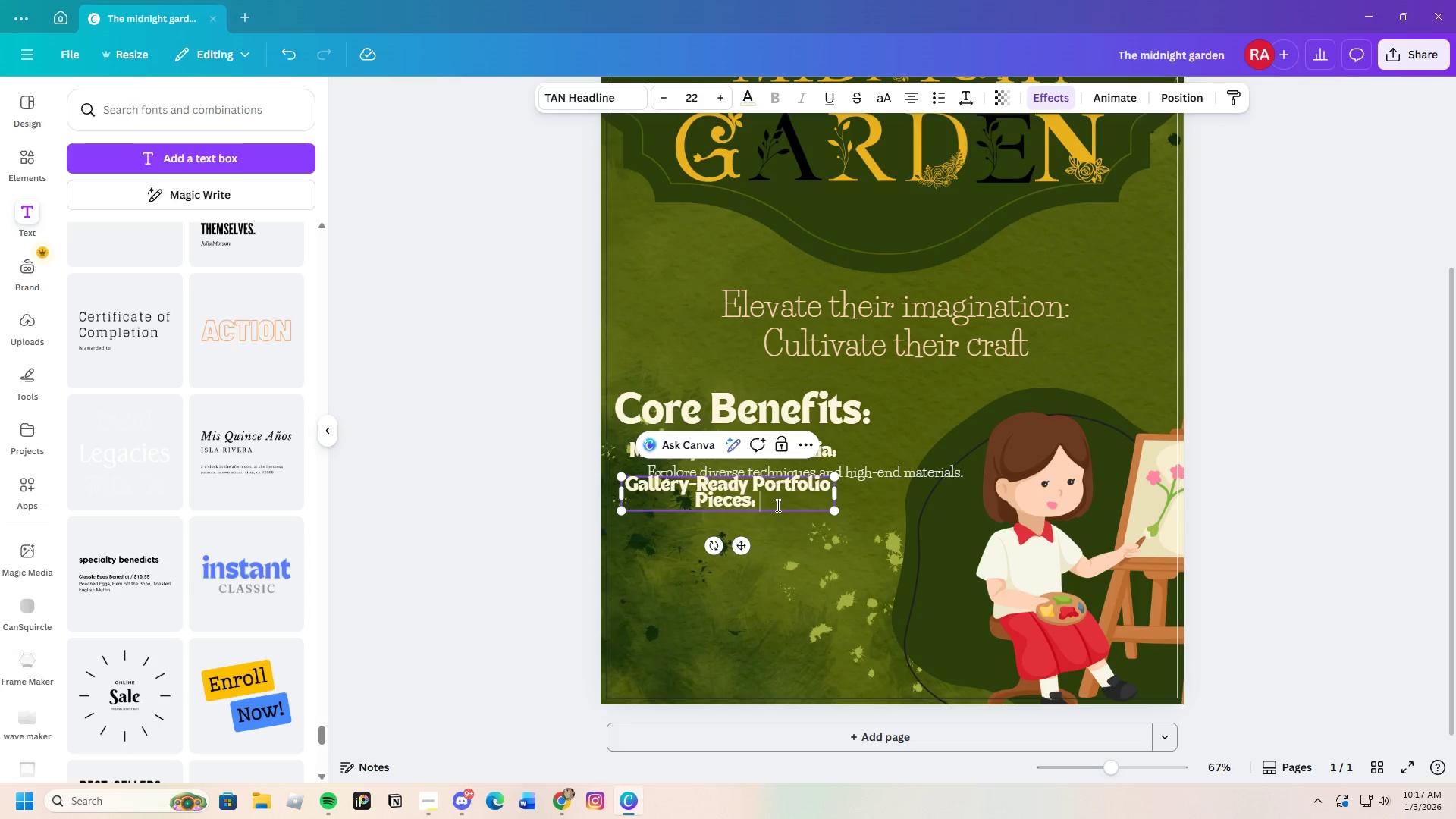 
left_click_drag(start_coordinate=[839, 493], to_coordinate=[899, 493])
 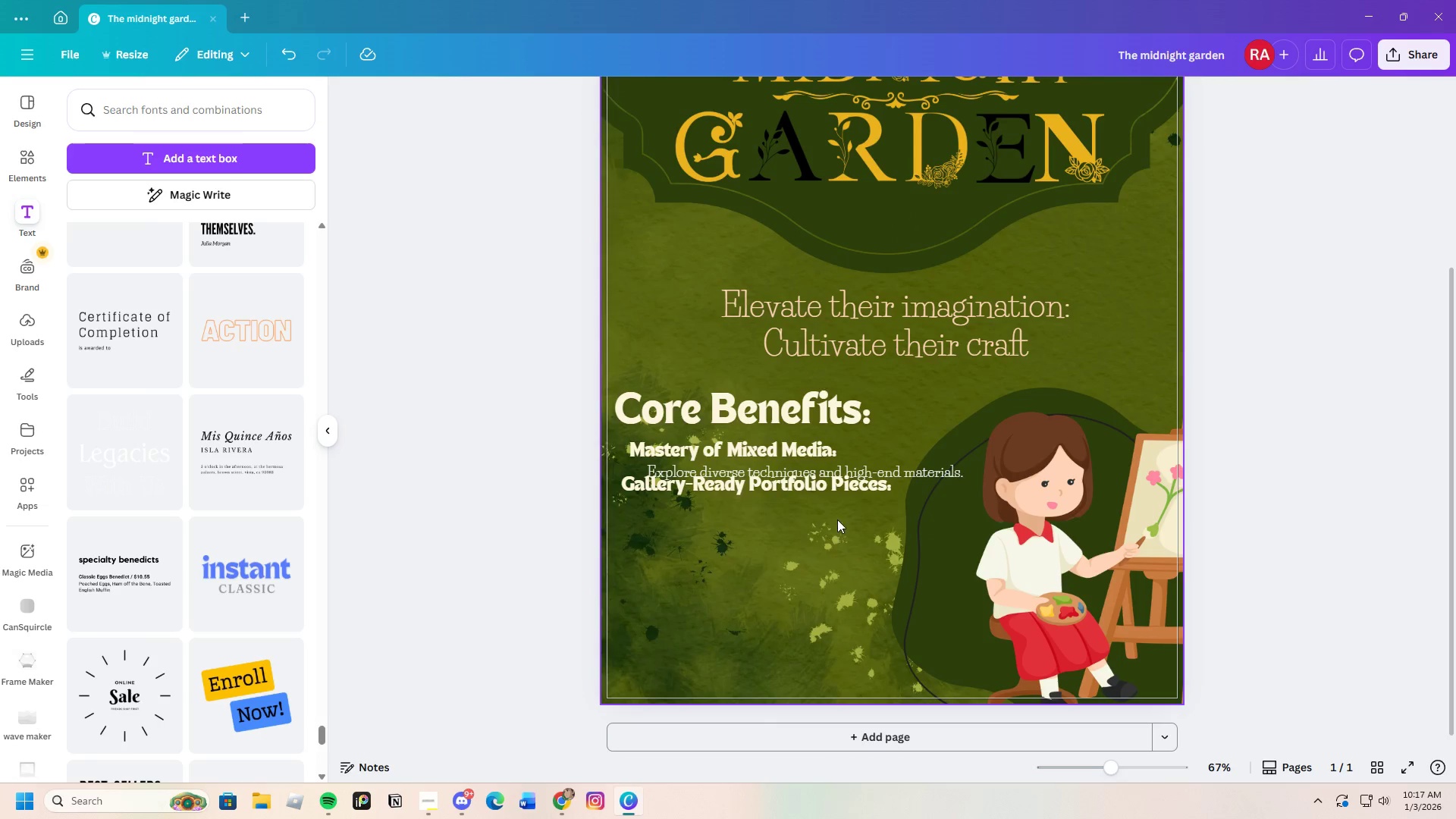 
left_click([820, 489])
 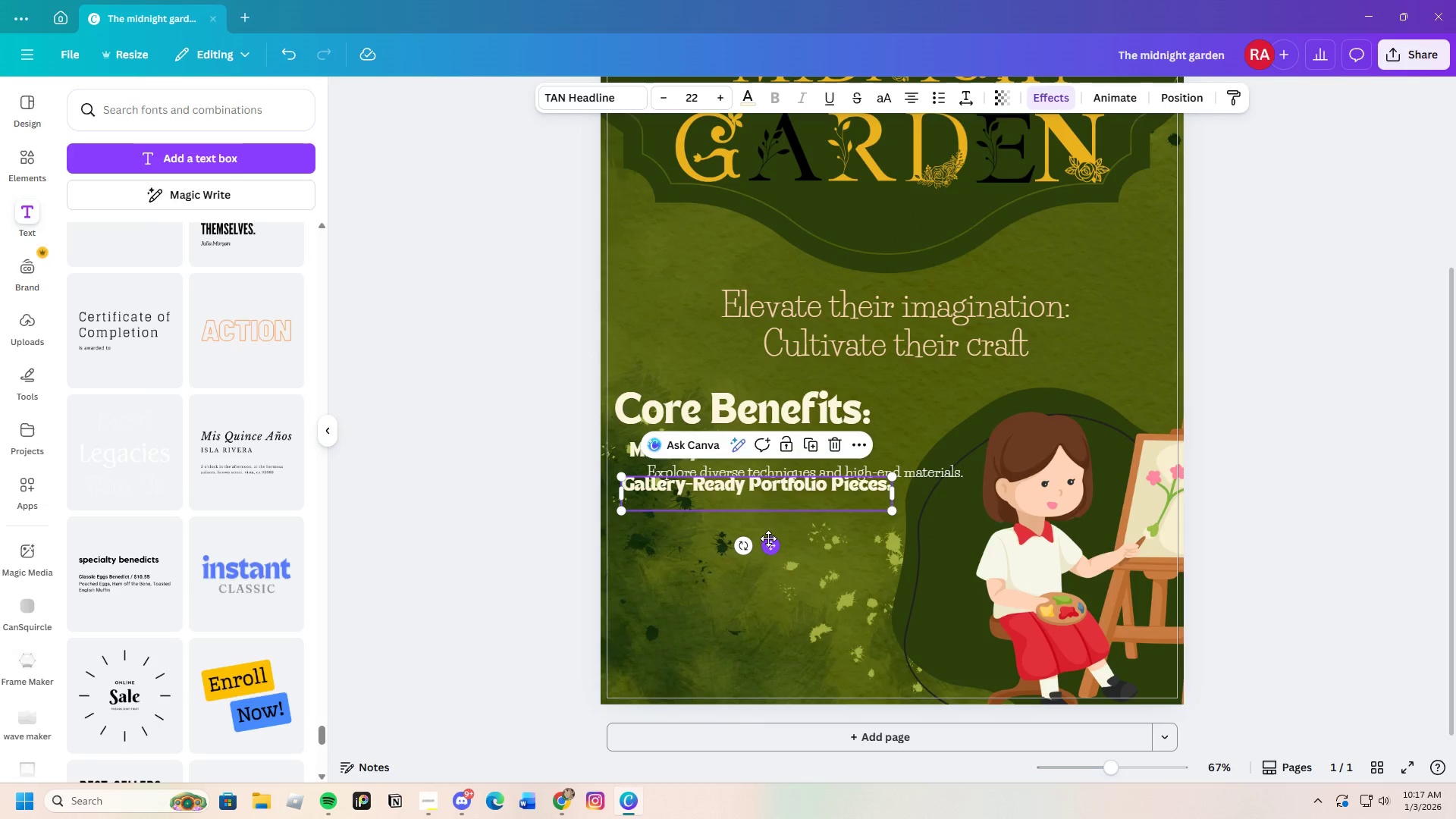 
left_click_drag(start_coordinate=[771, 544], to_coordinate=[777, 564])
 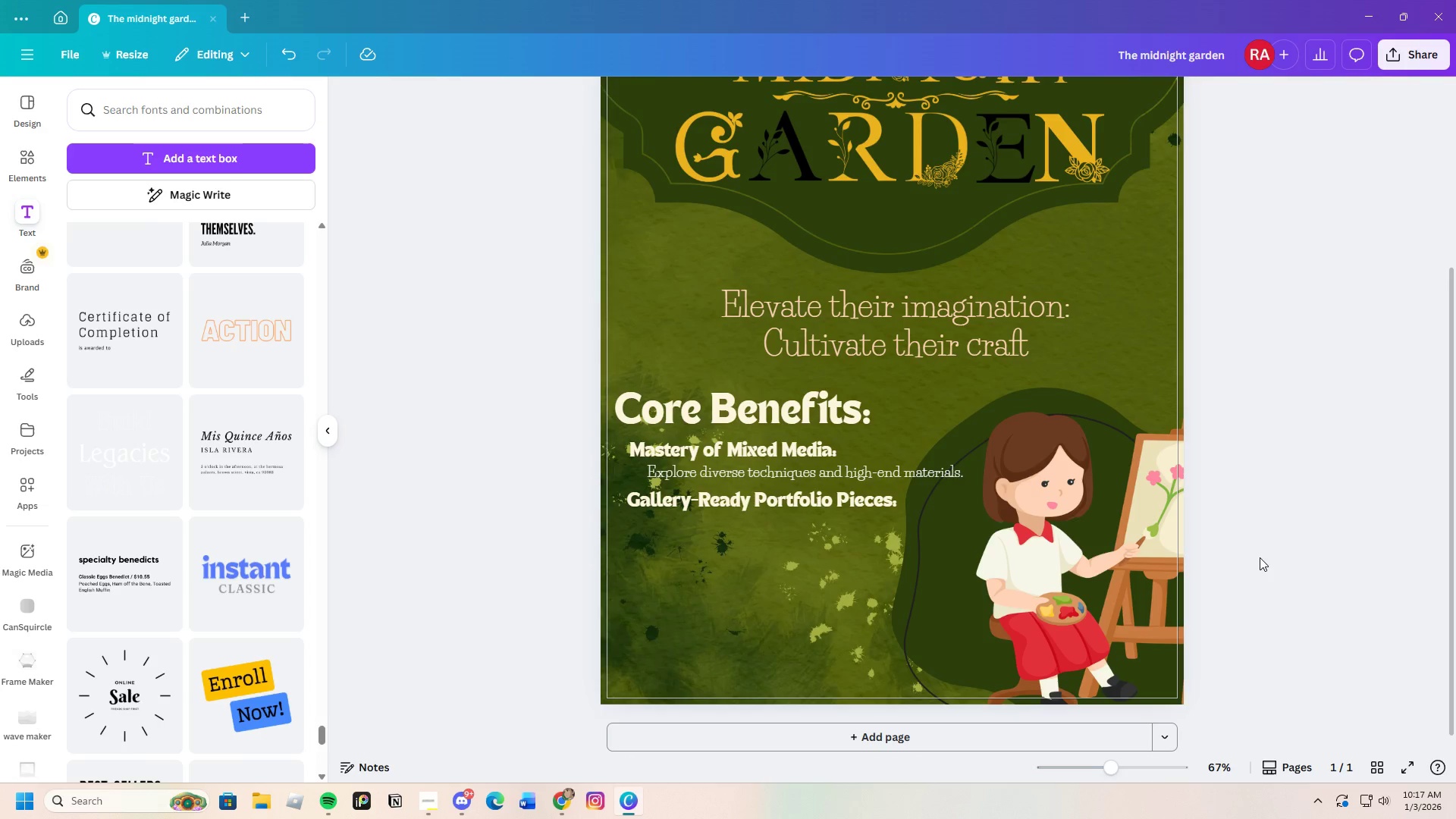 
wait(8.84)
 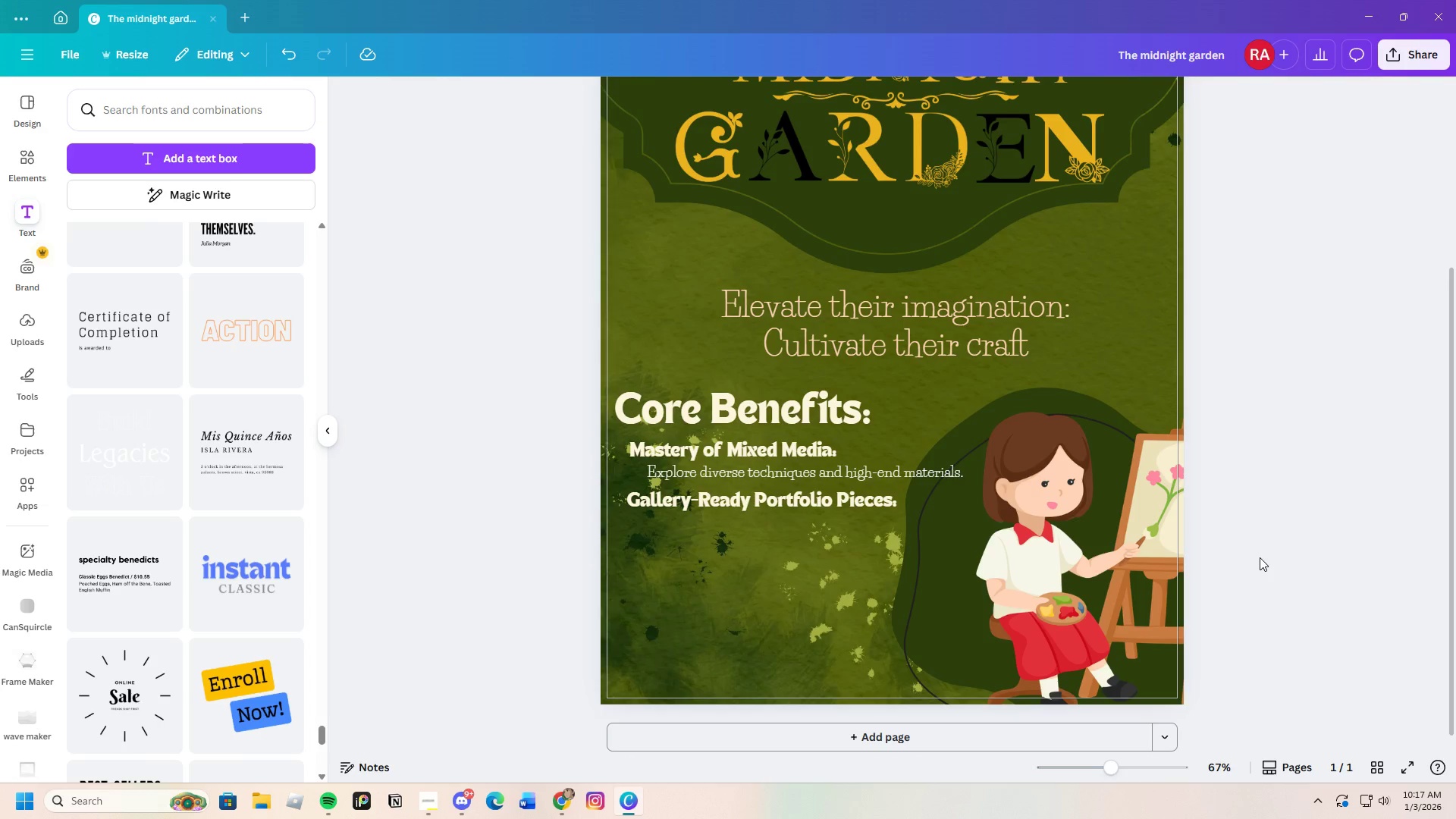 
left_click_drag(start_coordinate=[1112, 771], to_coordinate=[1107, 776])
 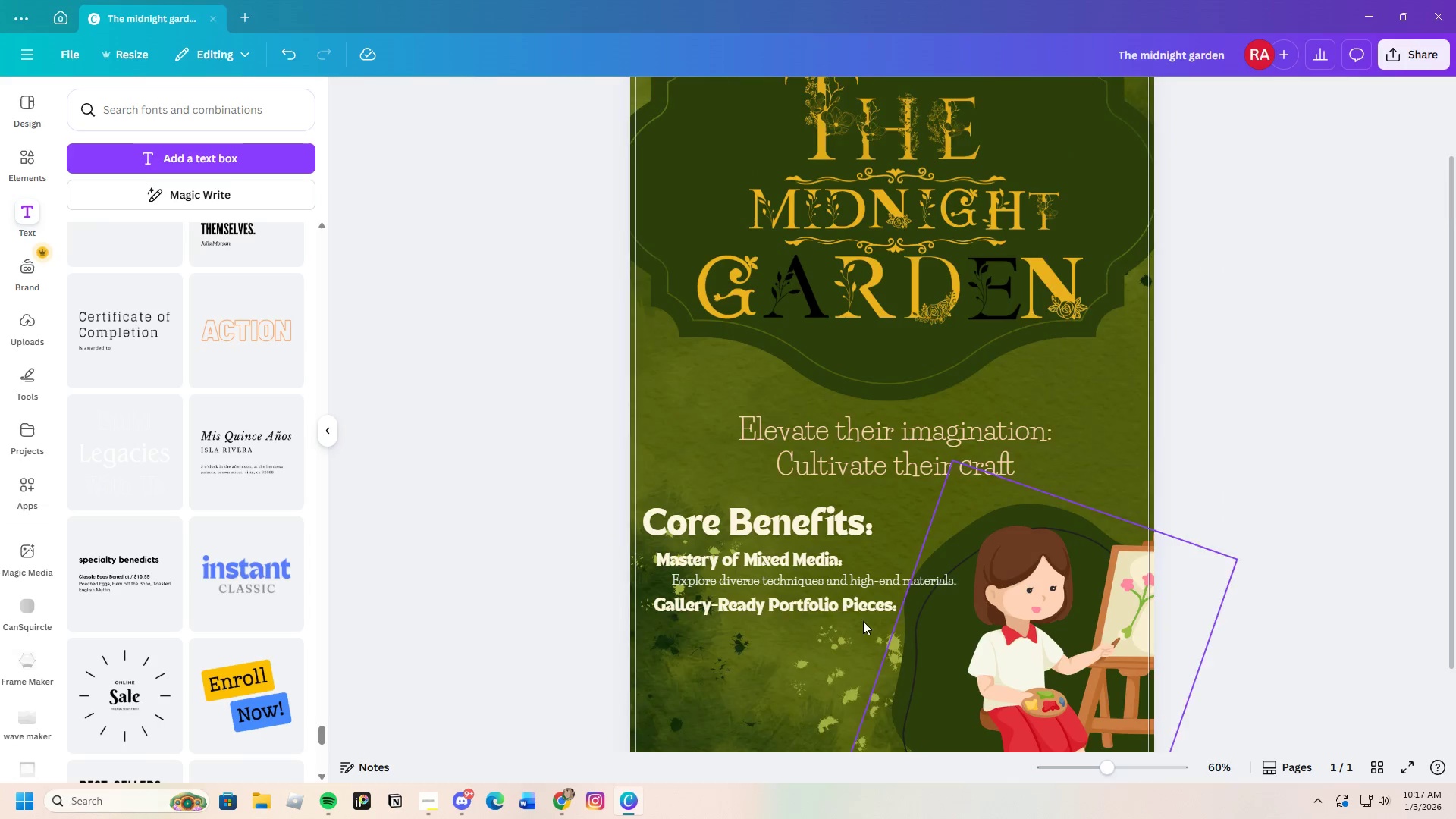 
left_click([1294, 575])
 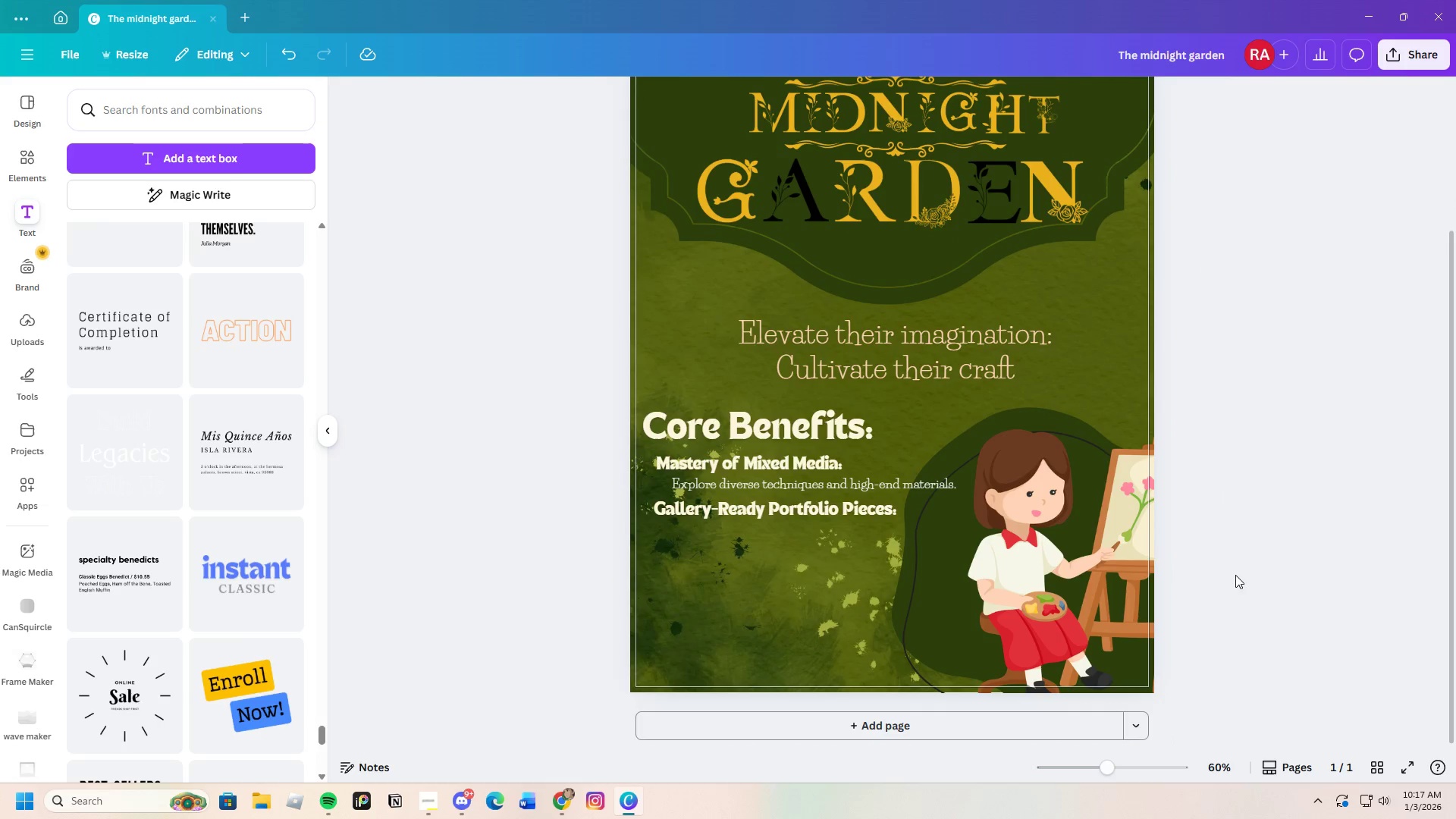 
scroll: coordinate [836, 582], scroll_direction: down, amount: 3.0
 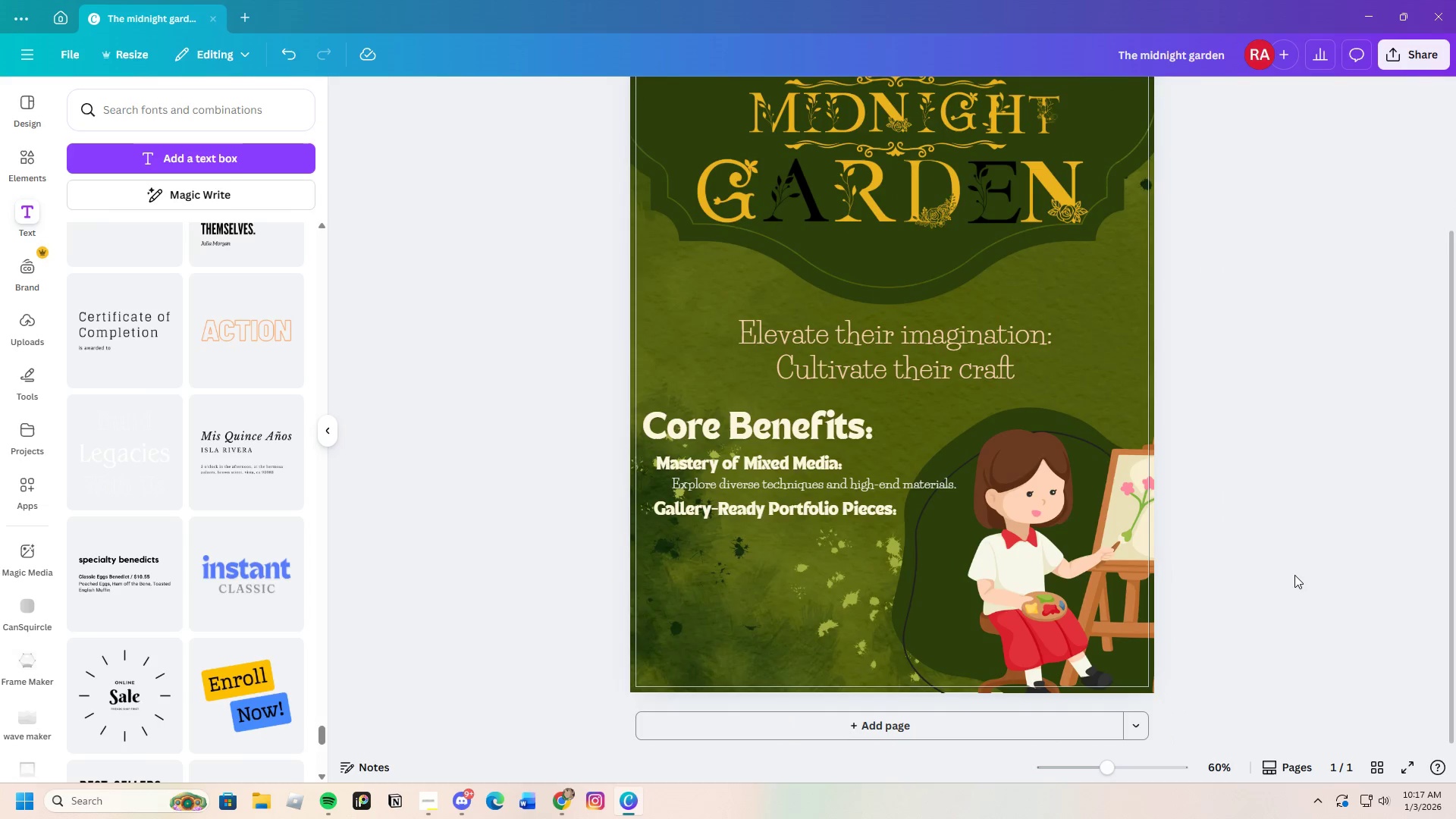 
wait(6.39)
 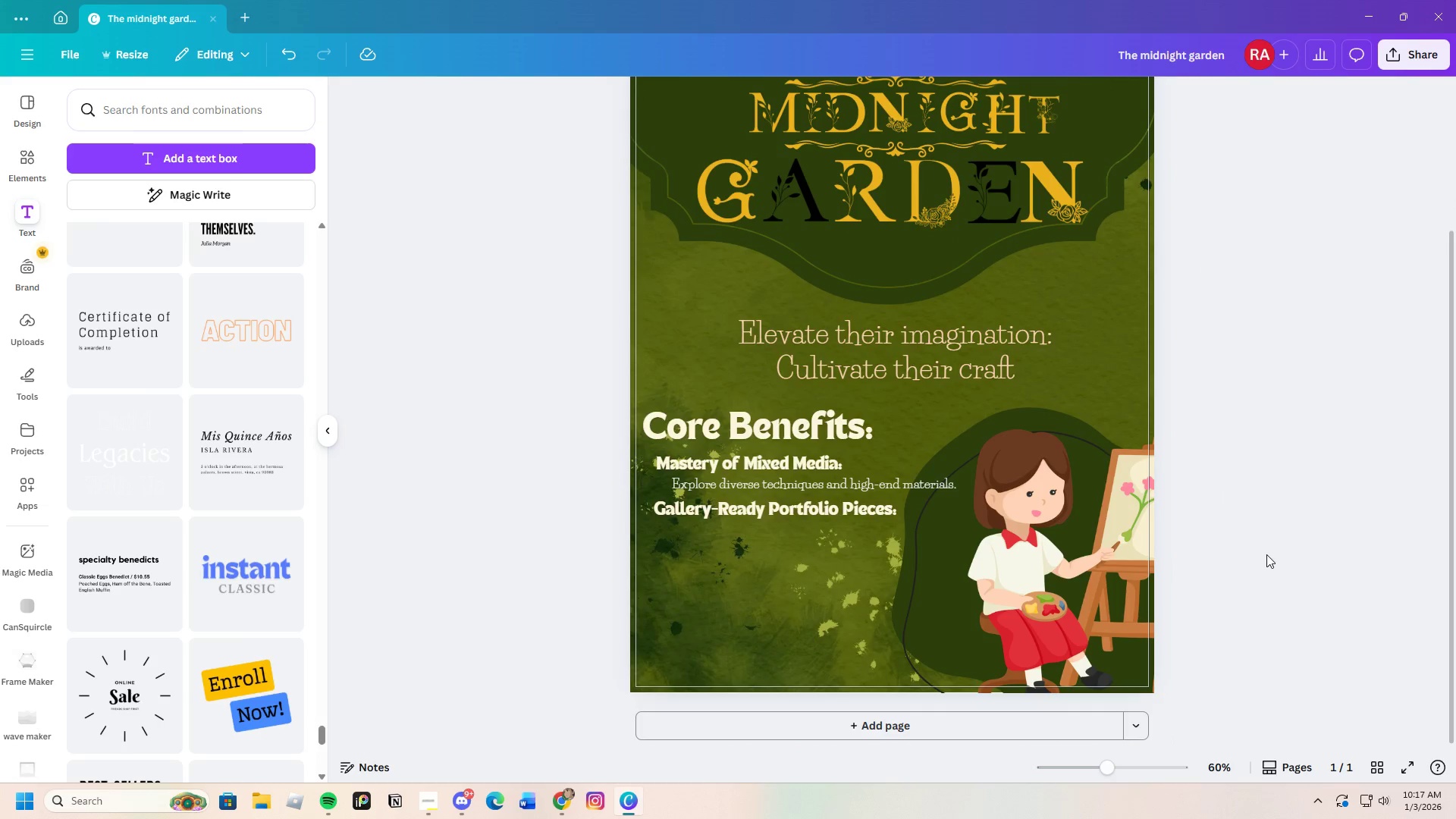 
left_click_drag(start_coordinate=[1112, 768], to_coordinate=[1107, 778])
 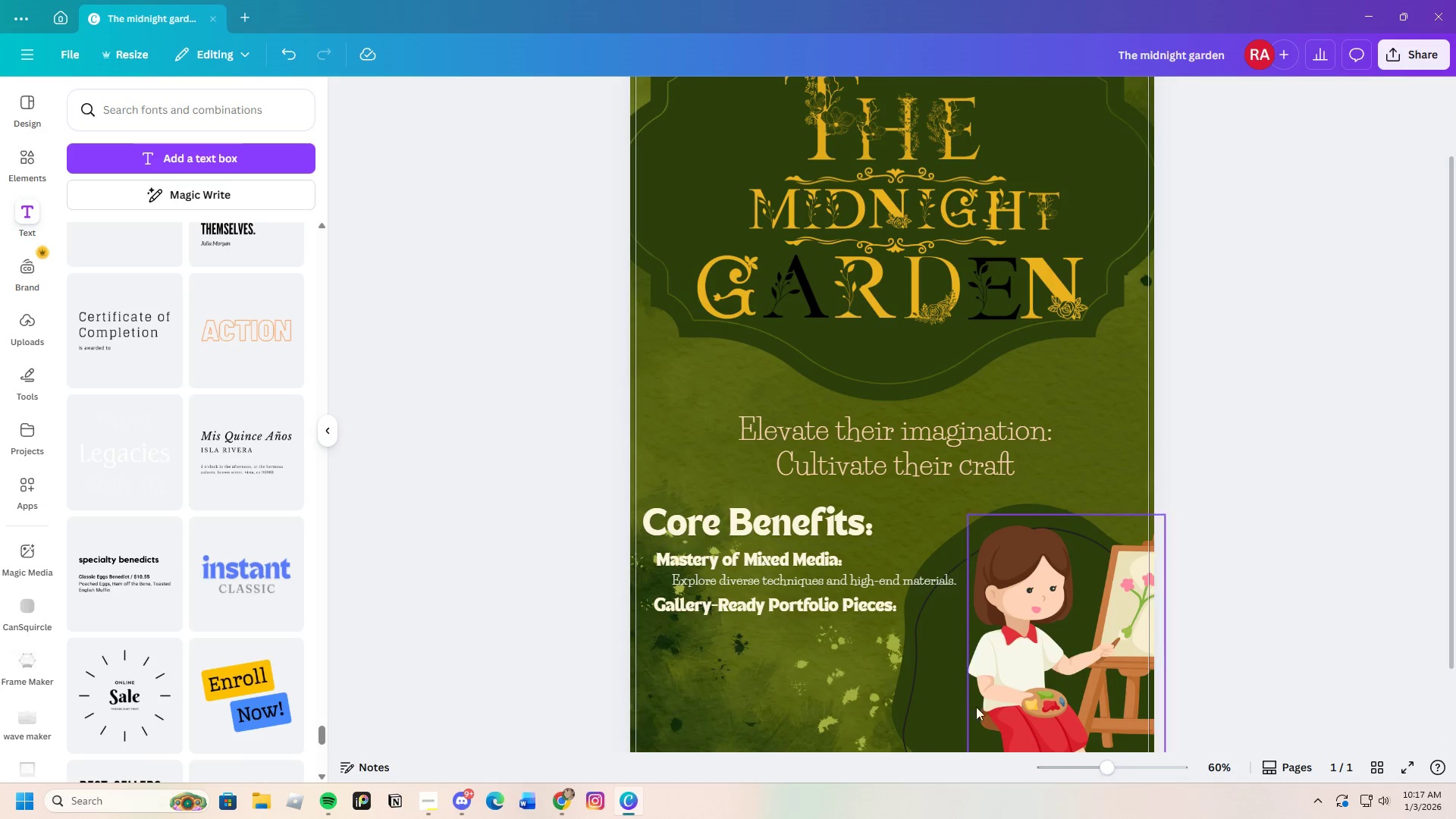 
scroll: coordinate [944, 682], scroll_direction: down, amount: 2.0
 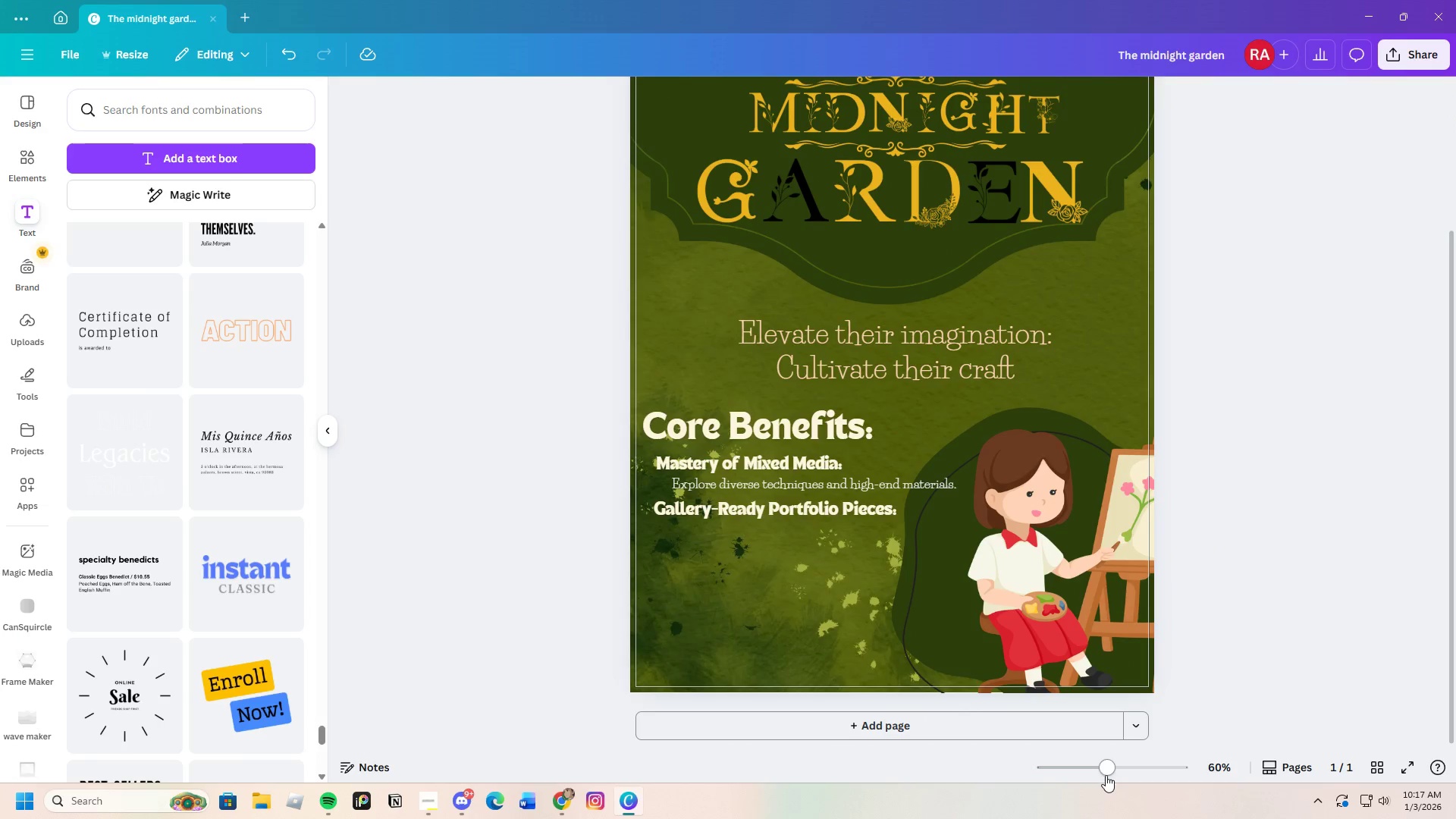 
left_click_drag(start_coordinate=[1106, 773], to_coordinate=[1119, 770])
 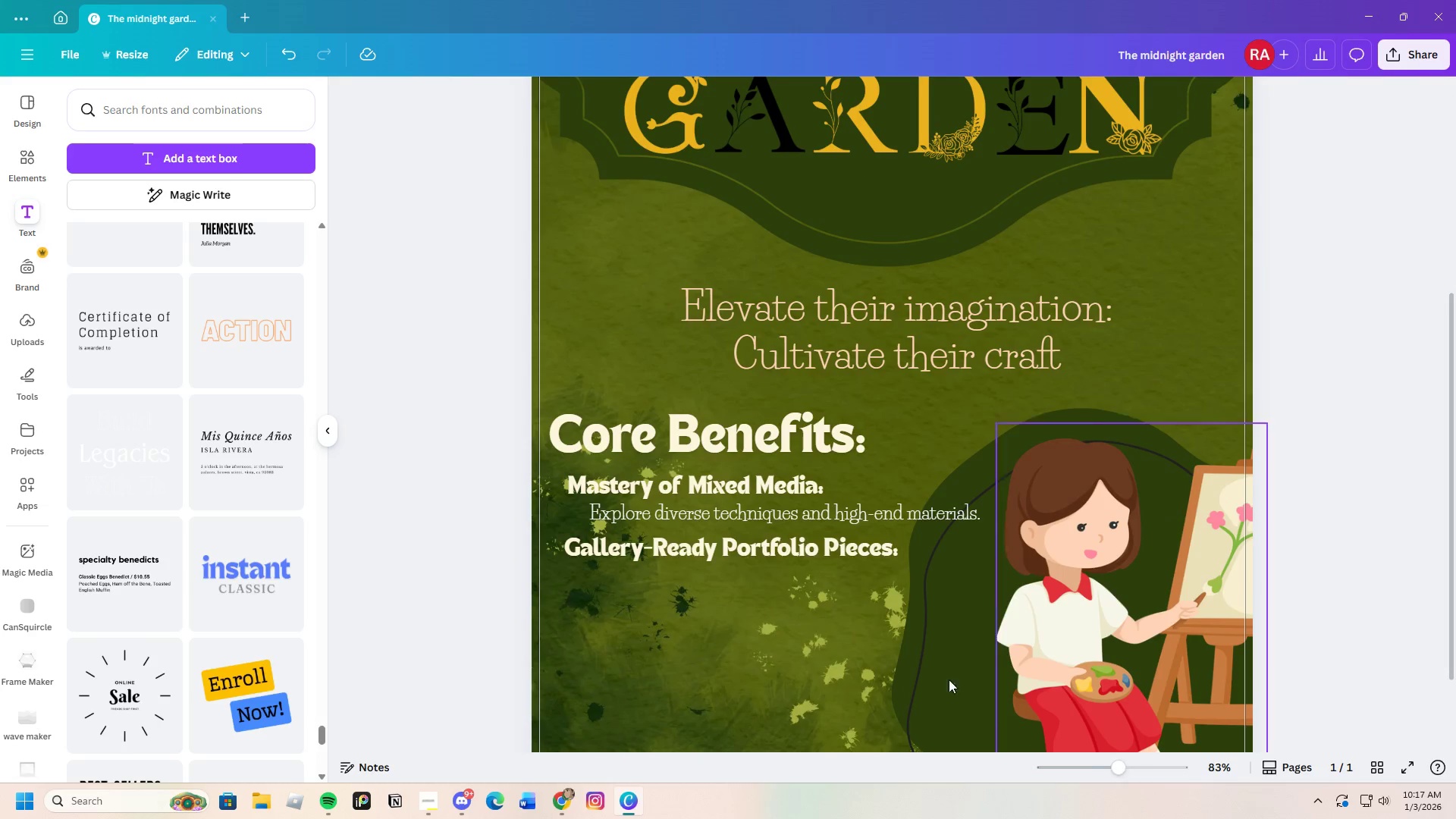 
scroll: coordinate [918, 659], scroll_direction: down, amount: 2.0
 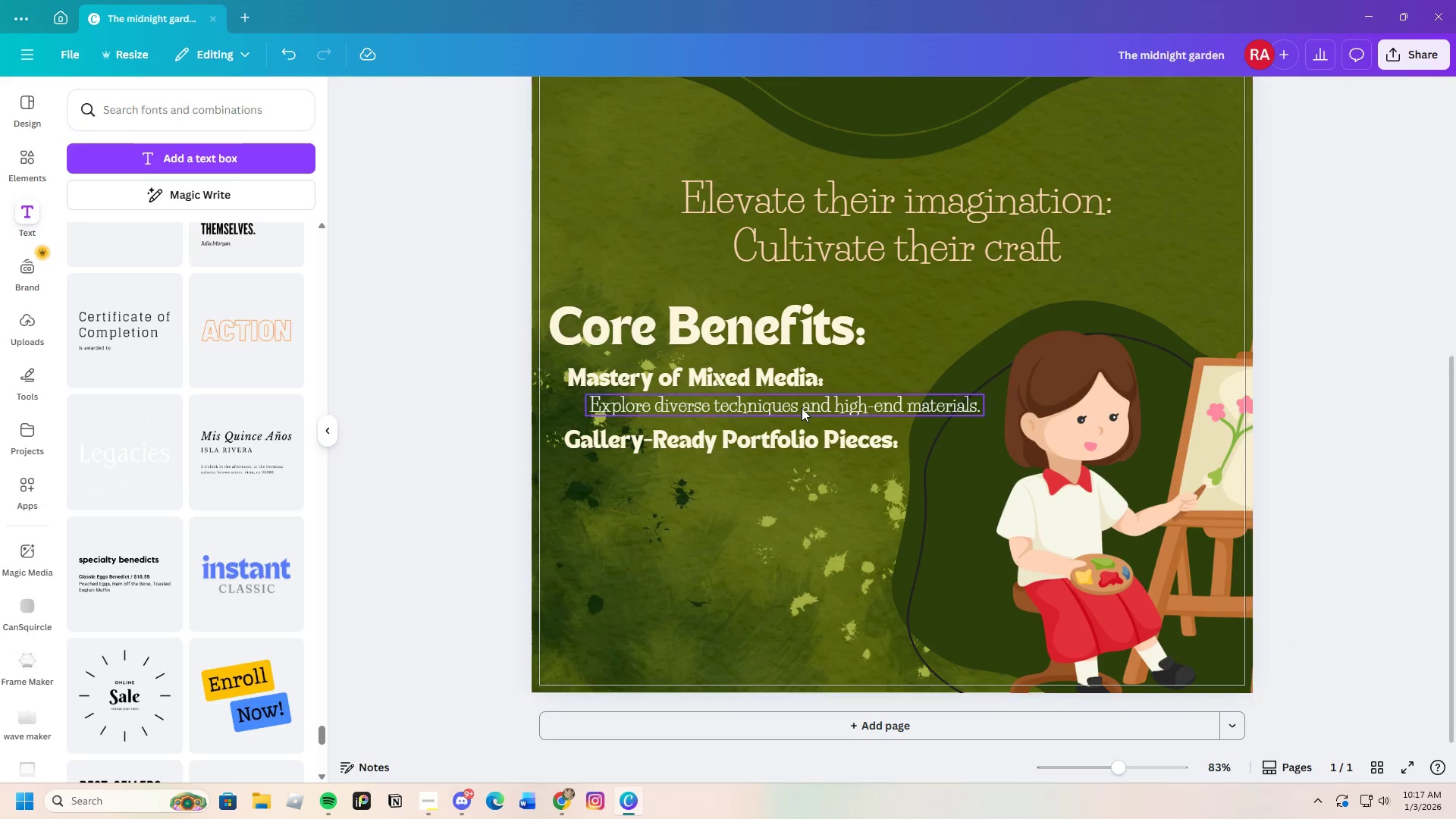 
left_click([802, 406])
 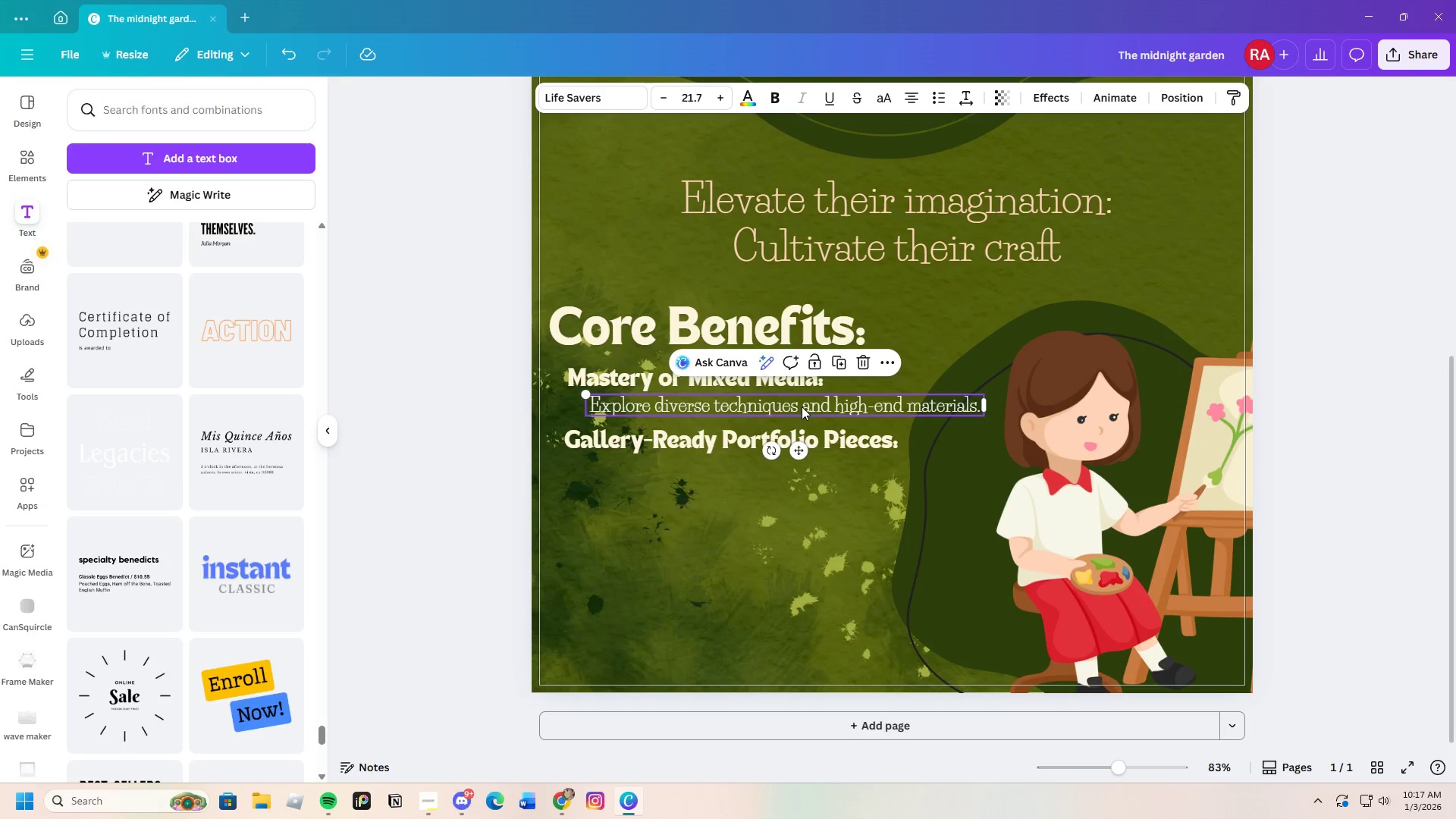 
key(Control+C)
 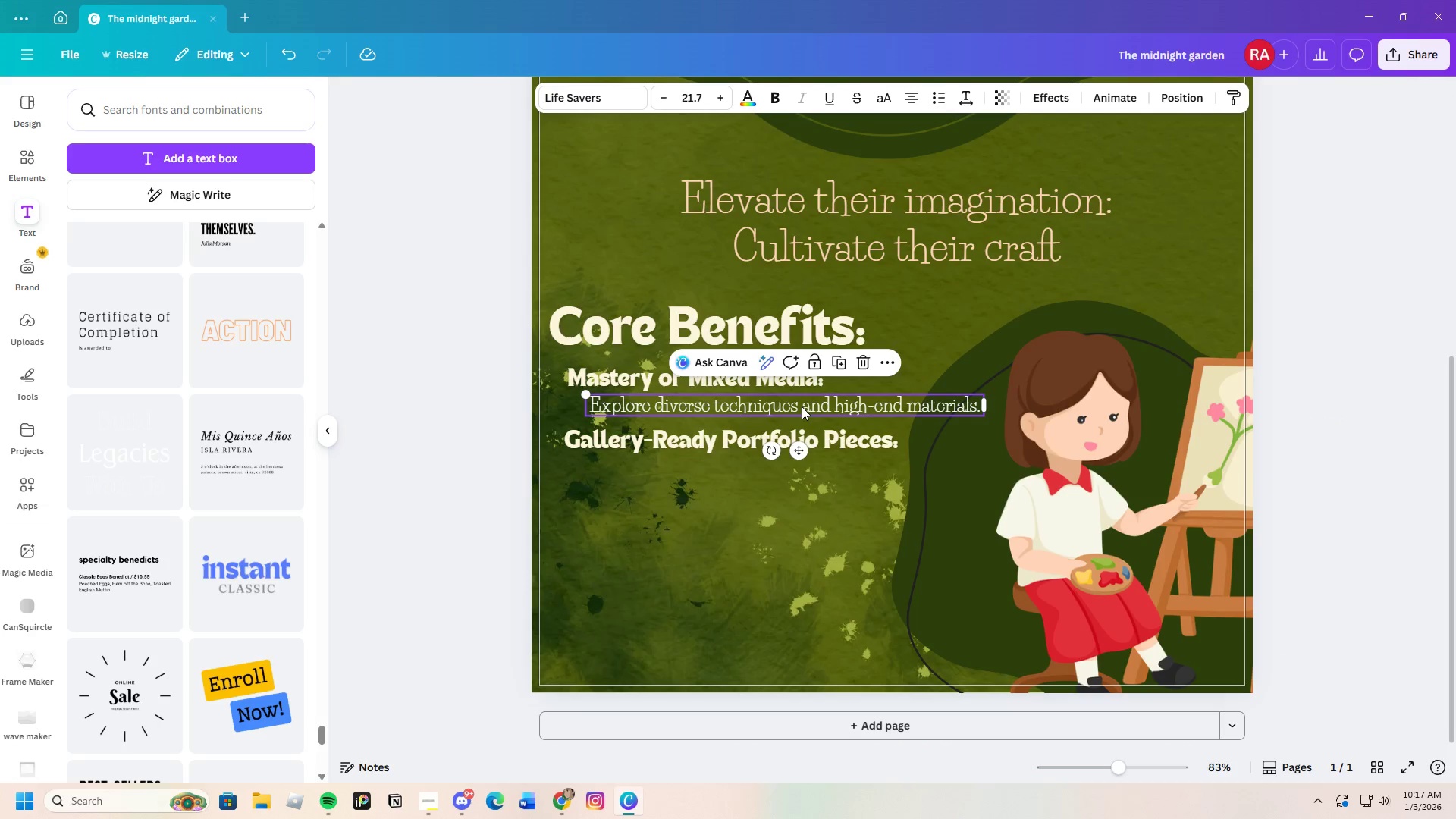 
key(Control+V)
 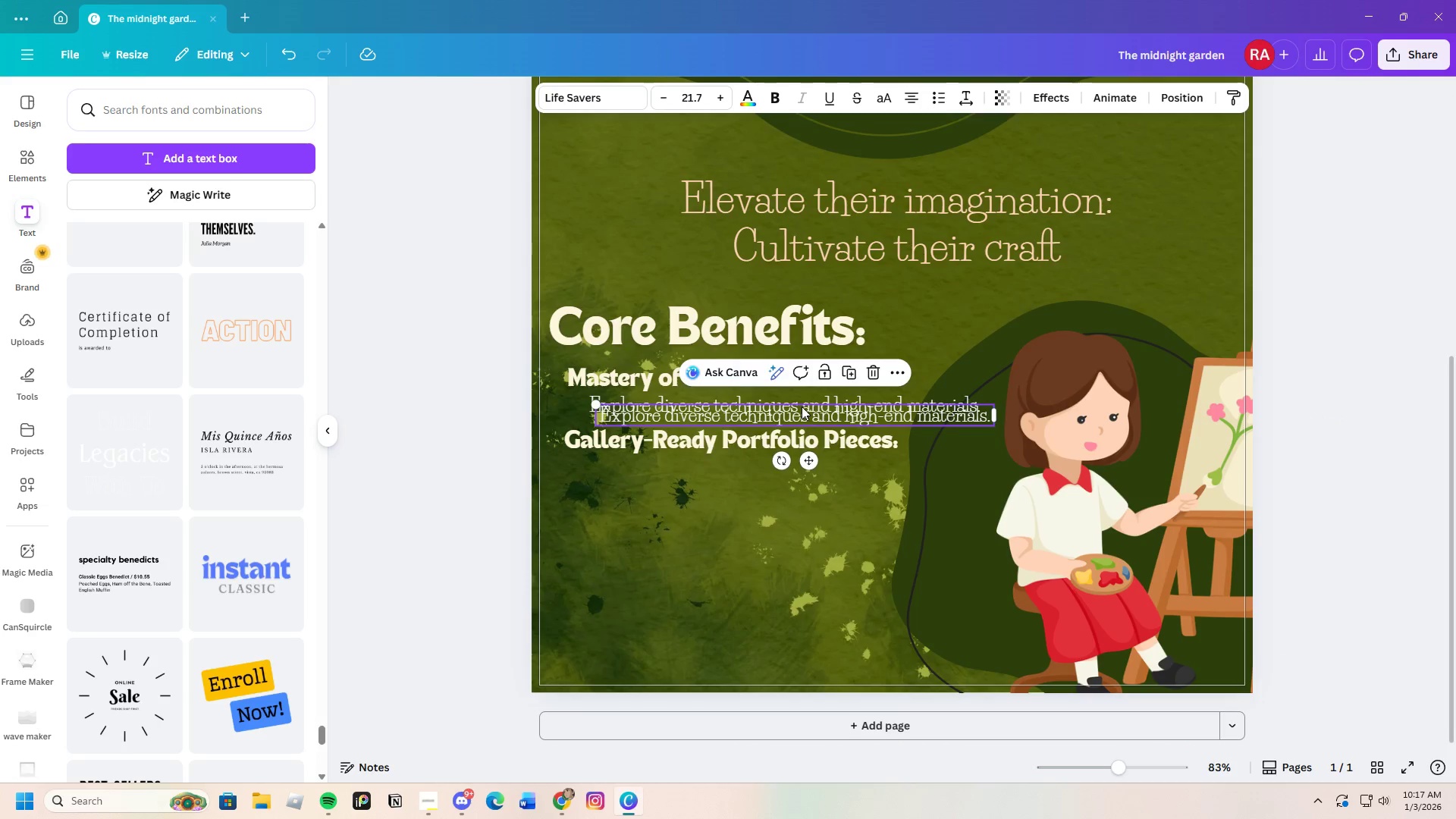 
left_click_drag(start_coordinate=[802, 406], to_coordinate=[794, 463])
 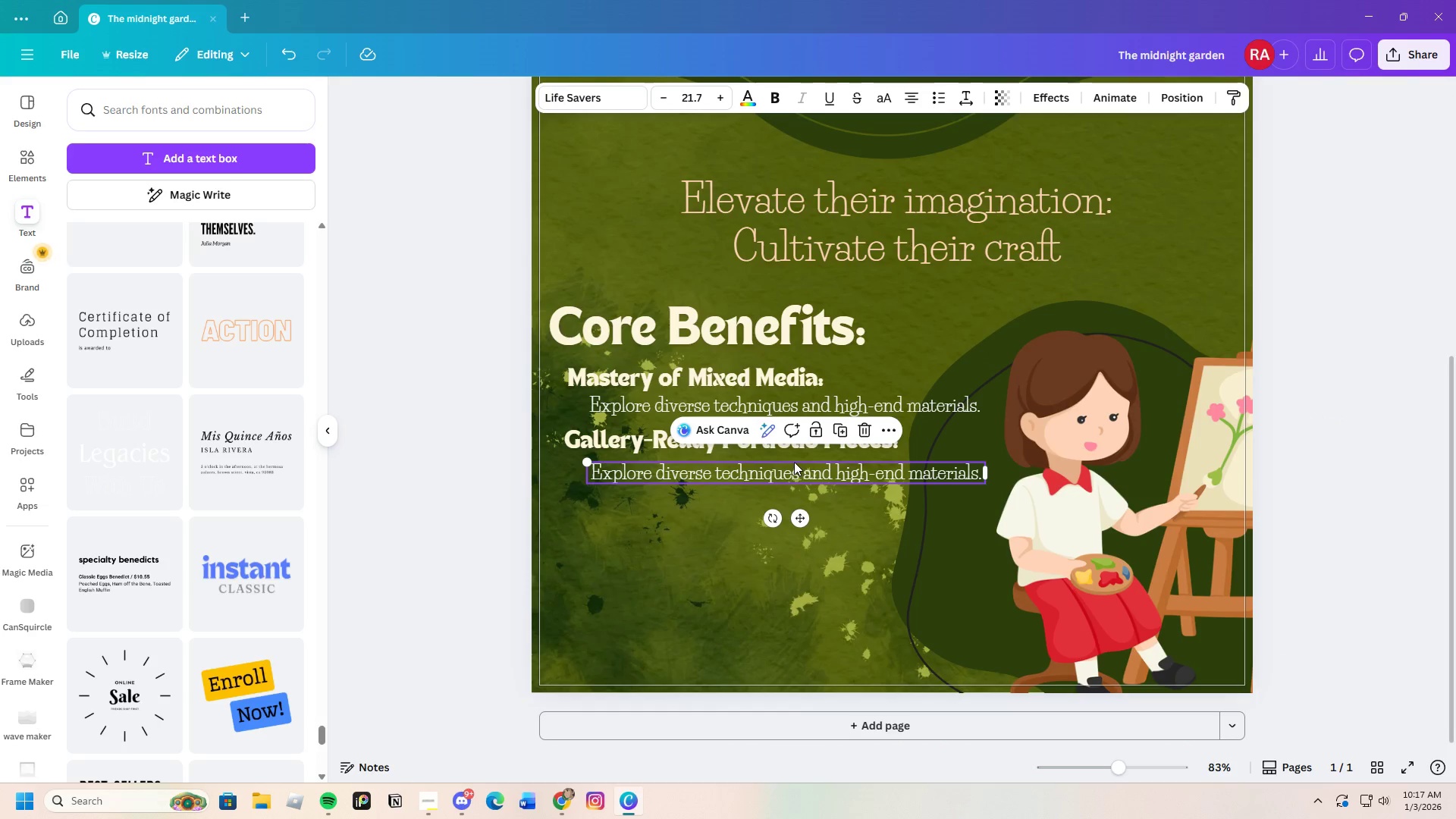 
double_click([819, 475])
 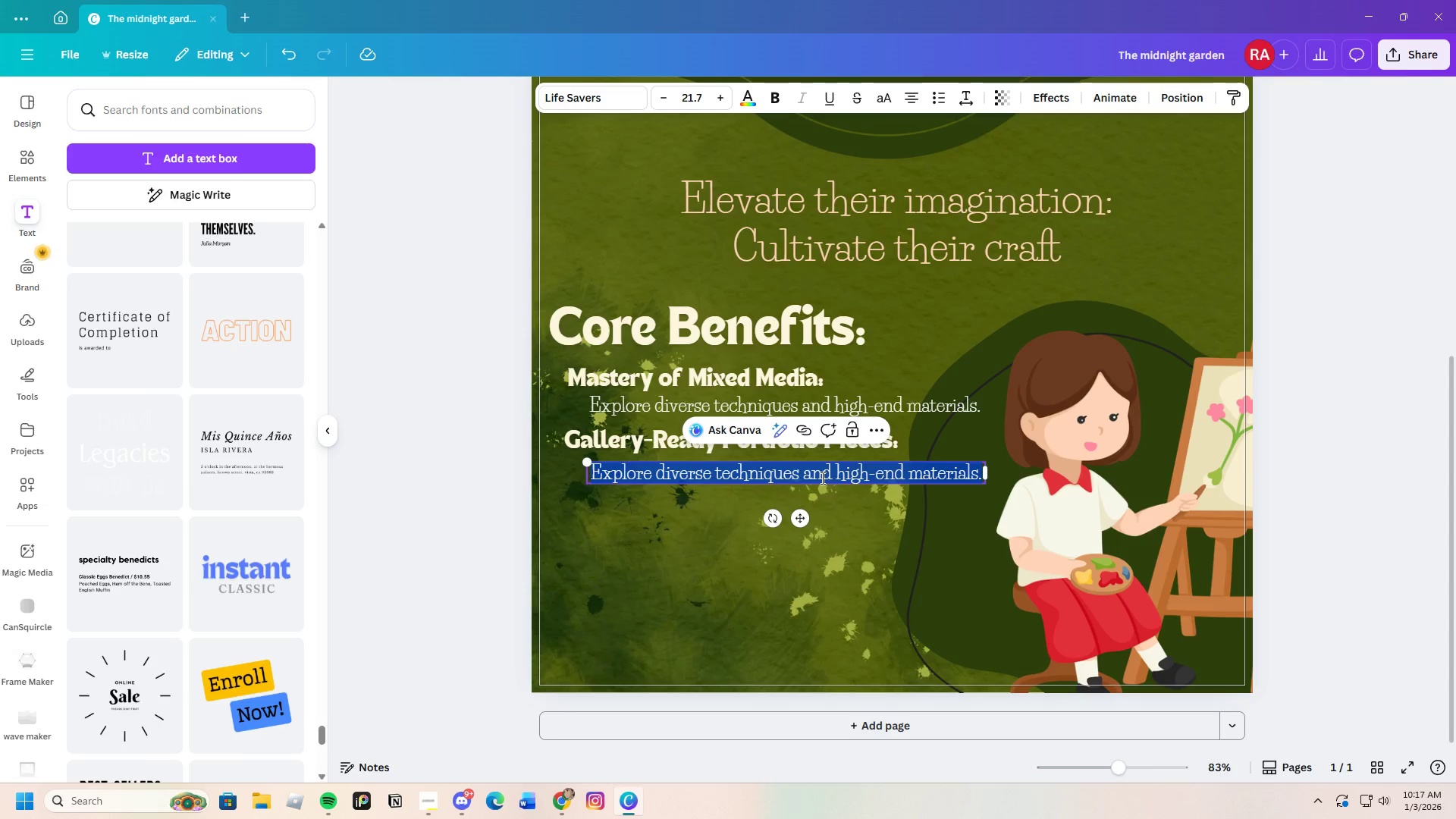 
key(Backspace)
type(Create polishes)
key(Backspace)
type(d work suitable )
 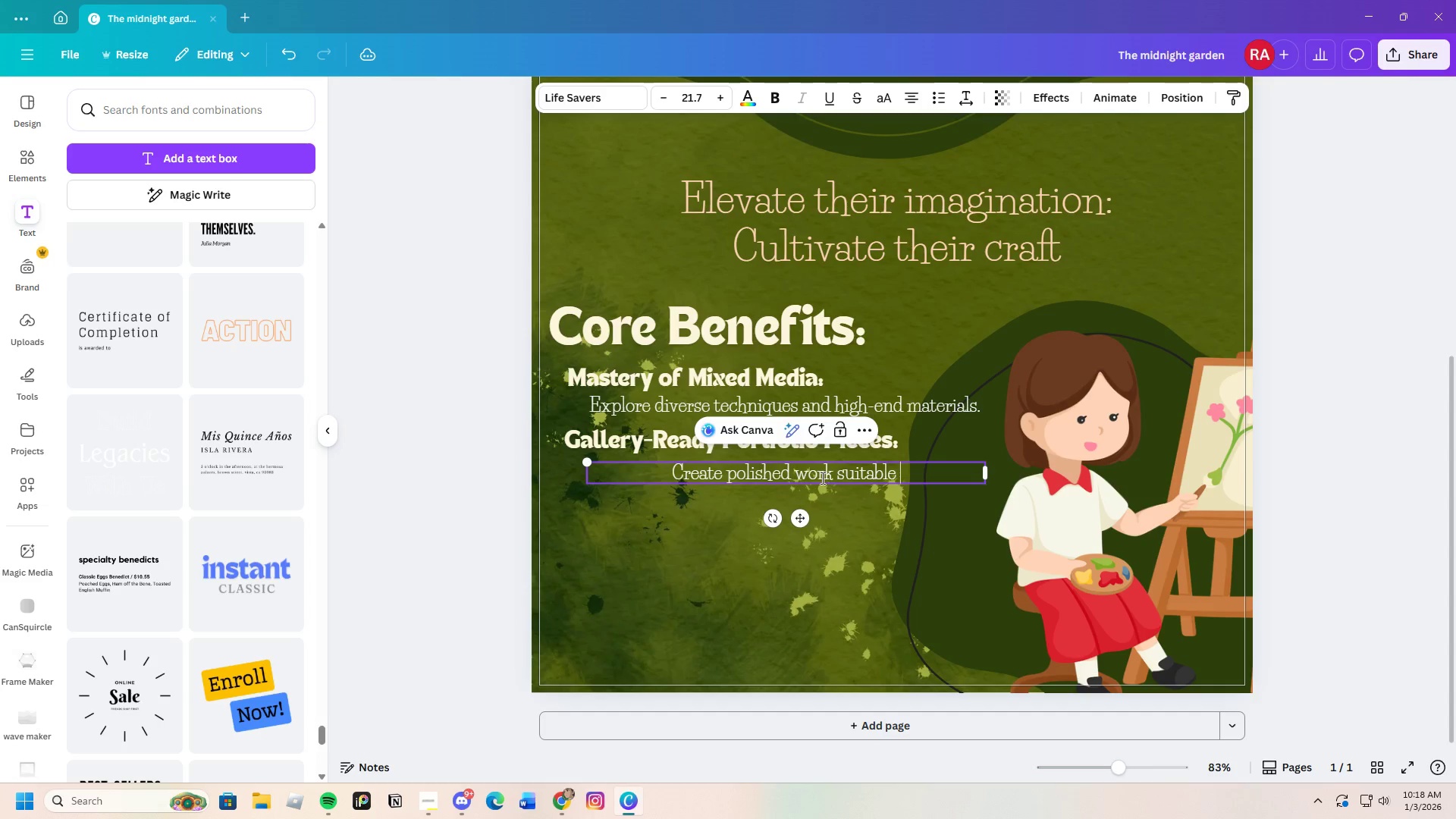 
type(for professional )
 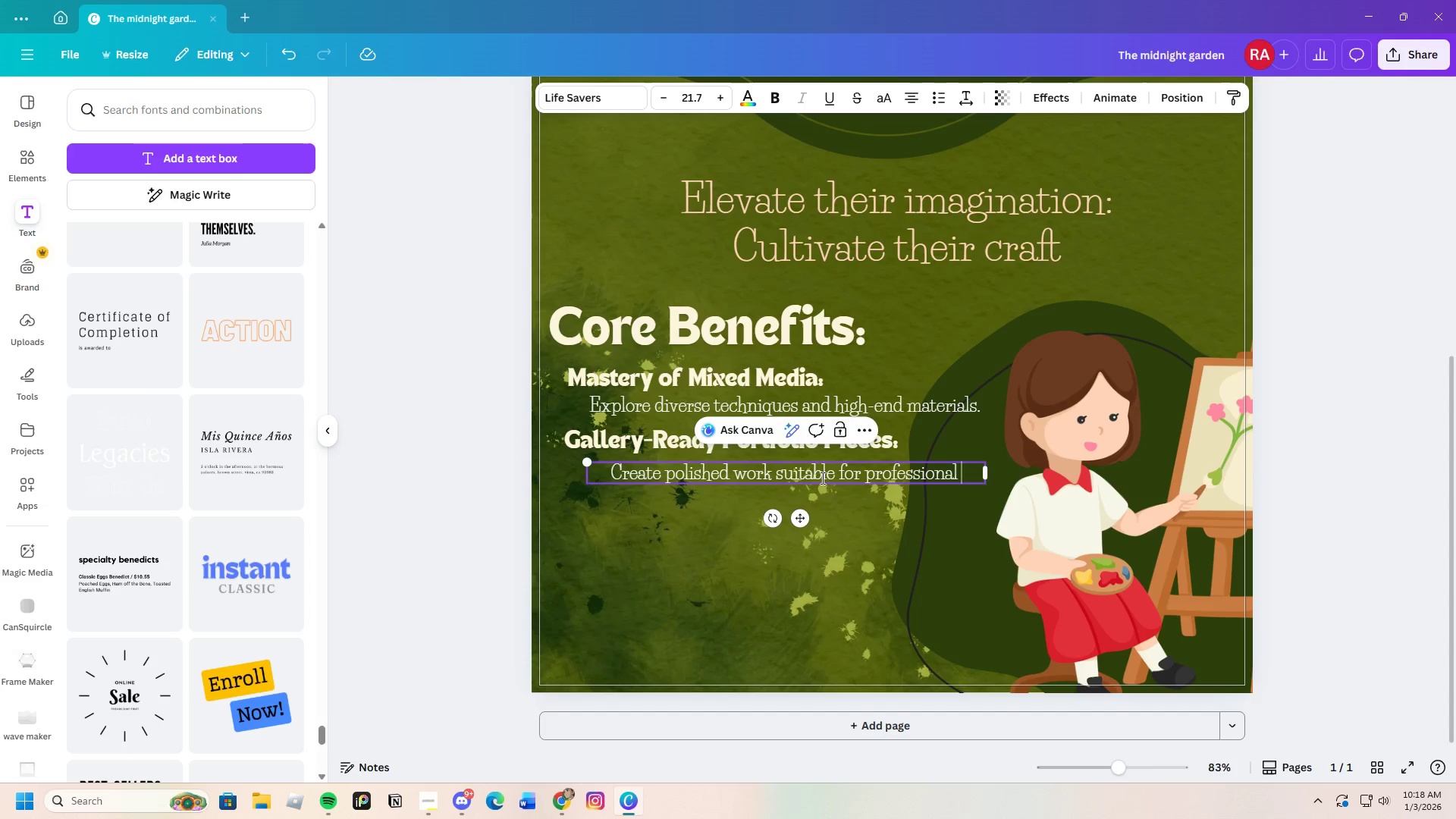 
type(display )
 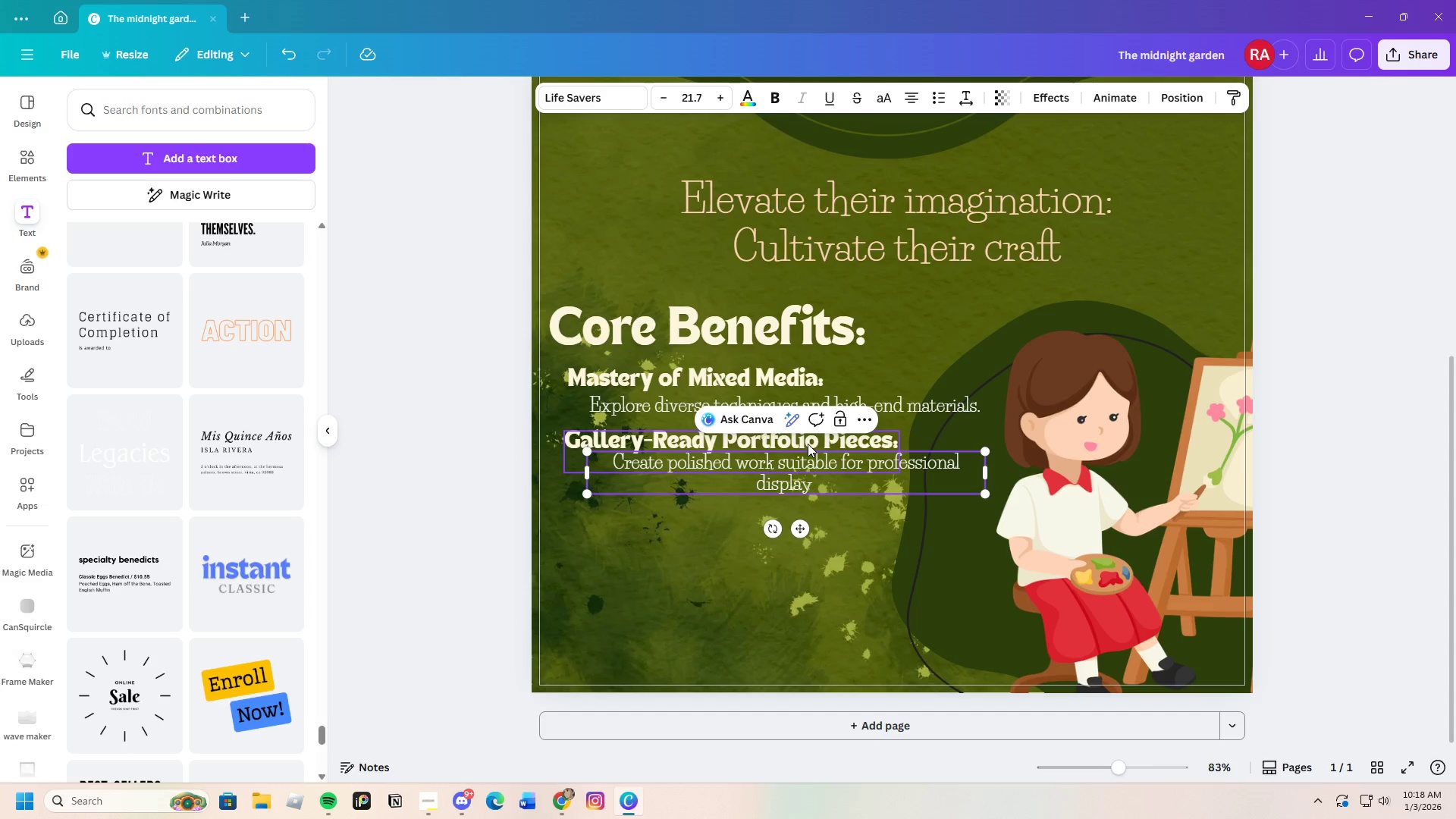 
wait(9.08)
 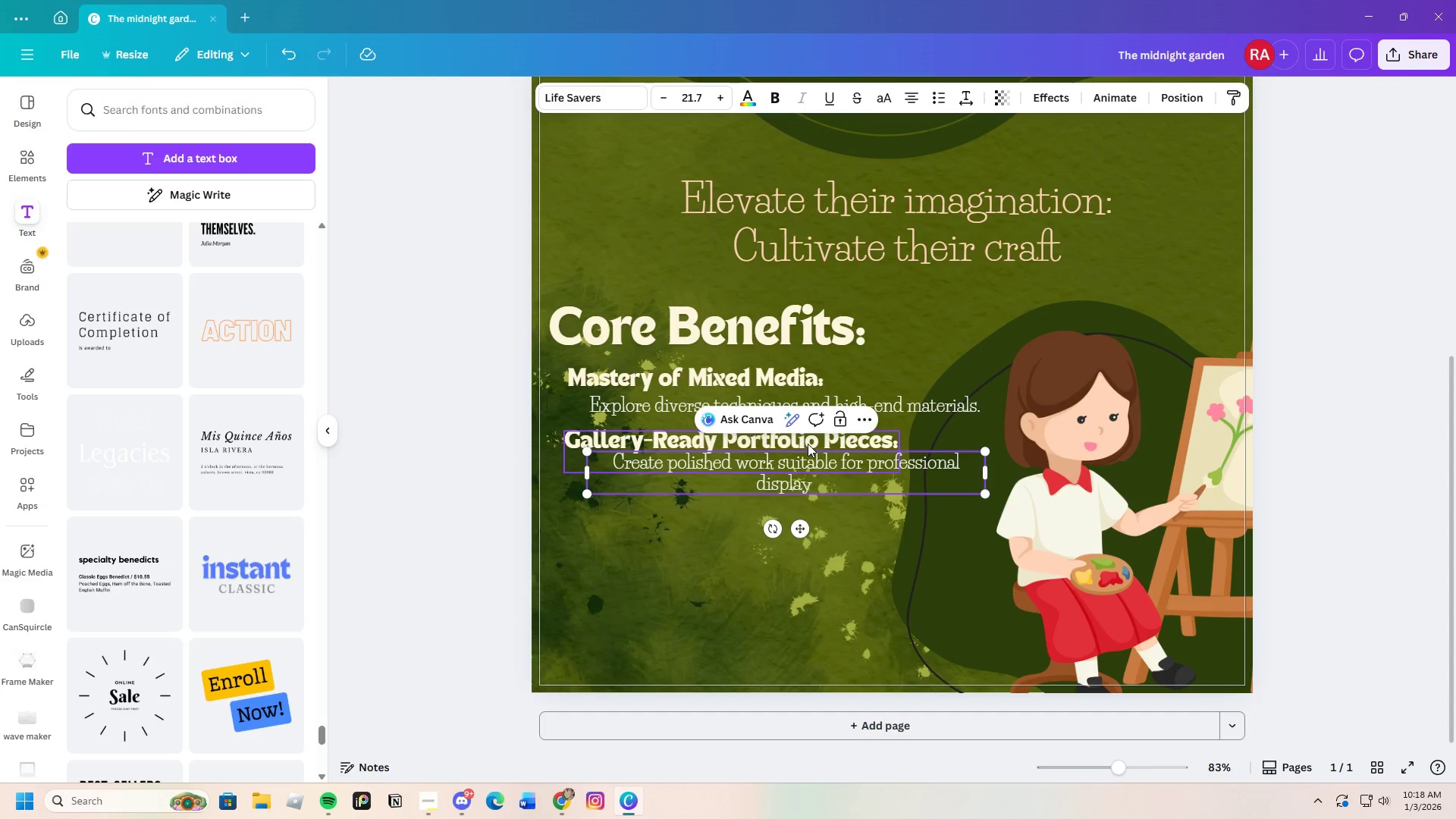 
left_click_drag(start_coordinate=[987, 475], to_coordinate=[1000, 477])
 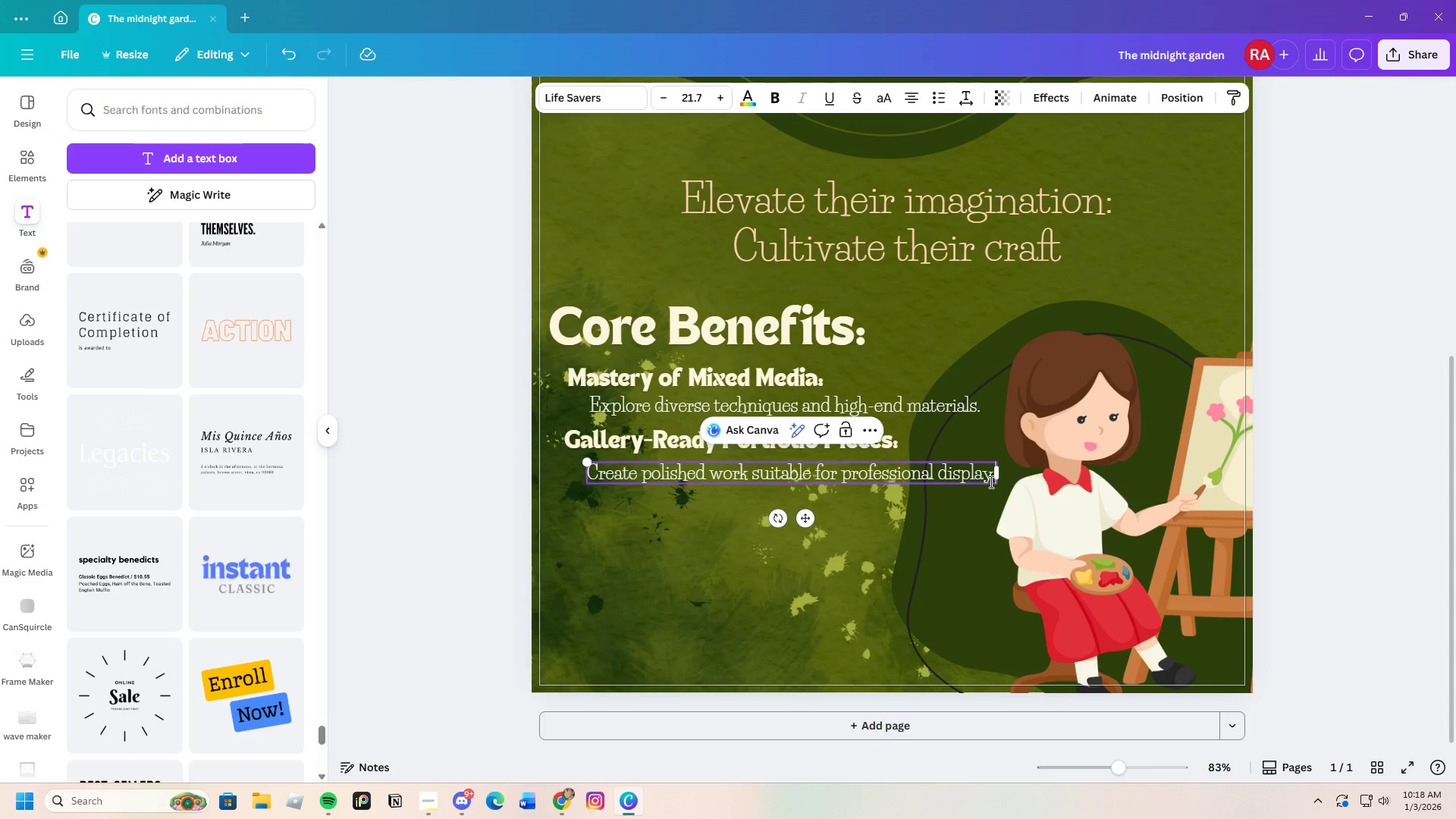 
left_click([990, 482])
 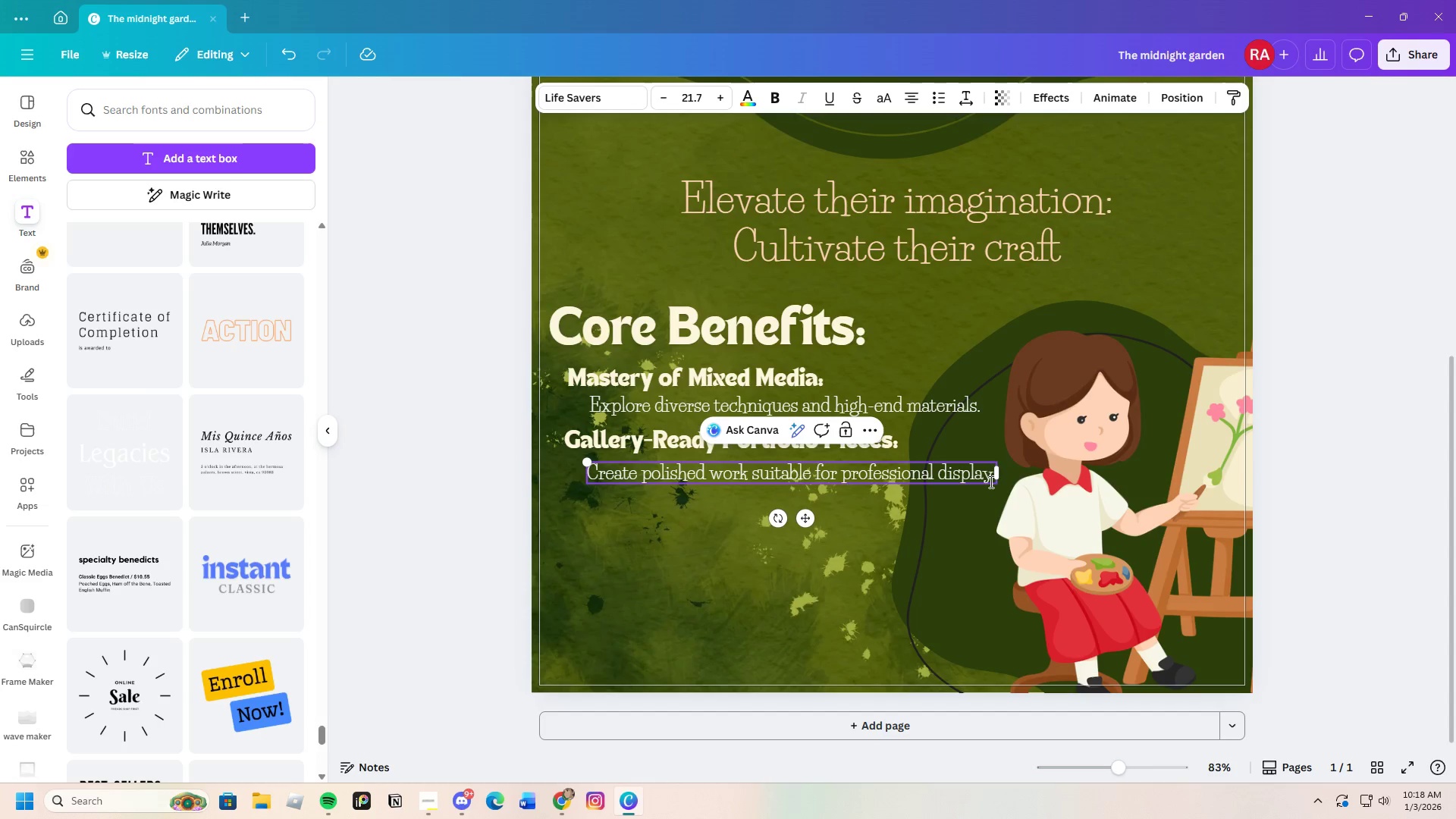 
key(Period)
 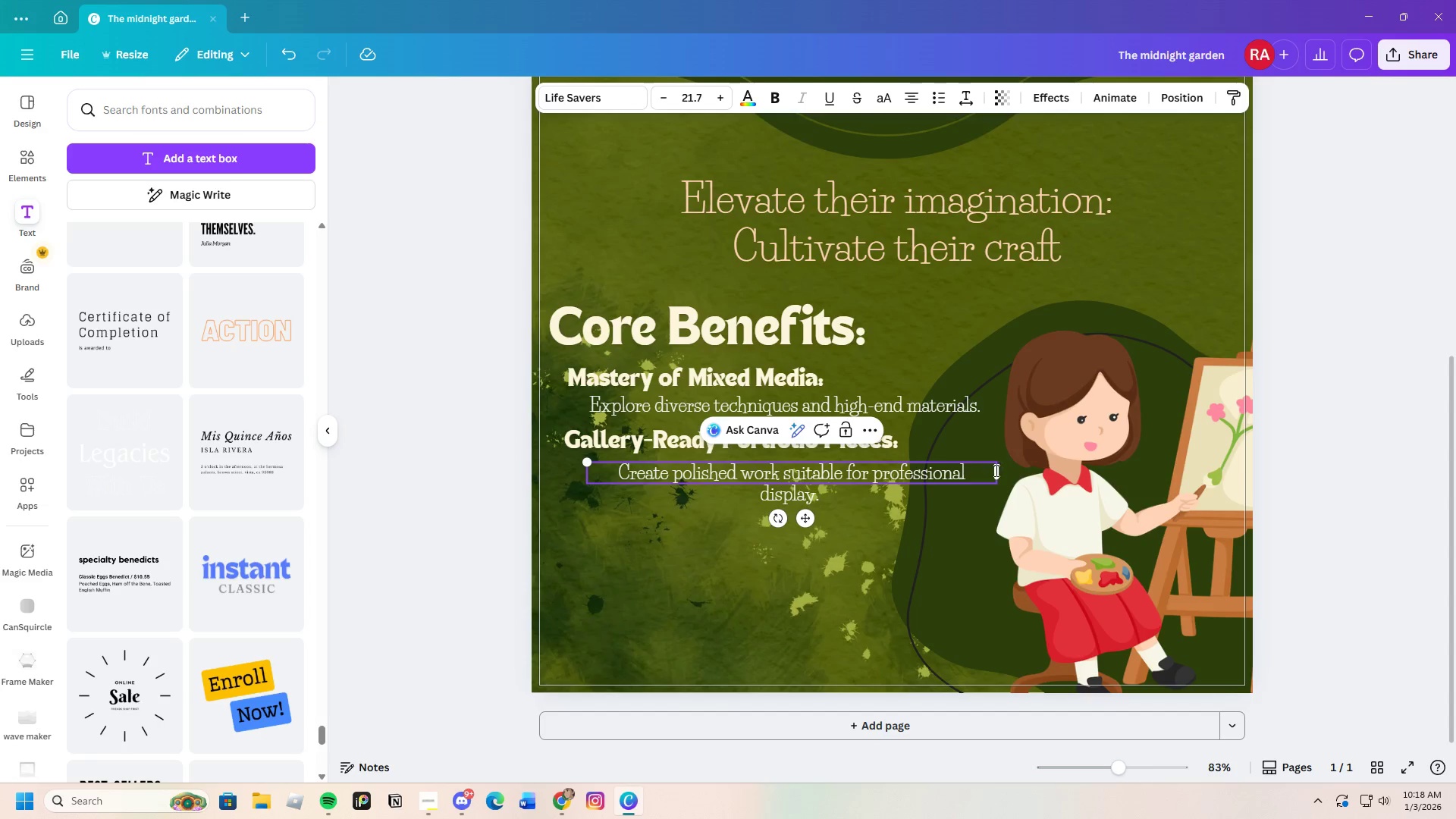 
left_click_drag(start_coordinate=[998, 472], to_coordinate=[1008, 472])
 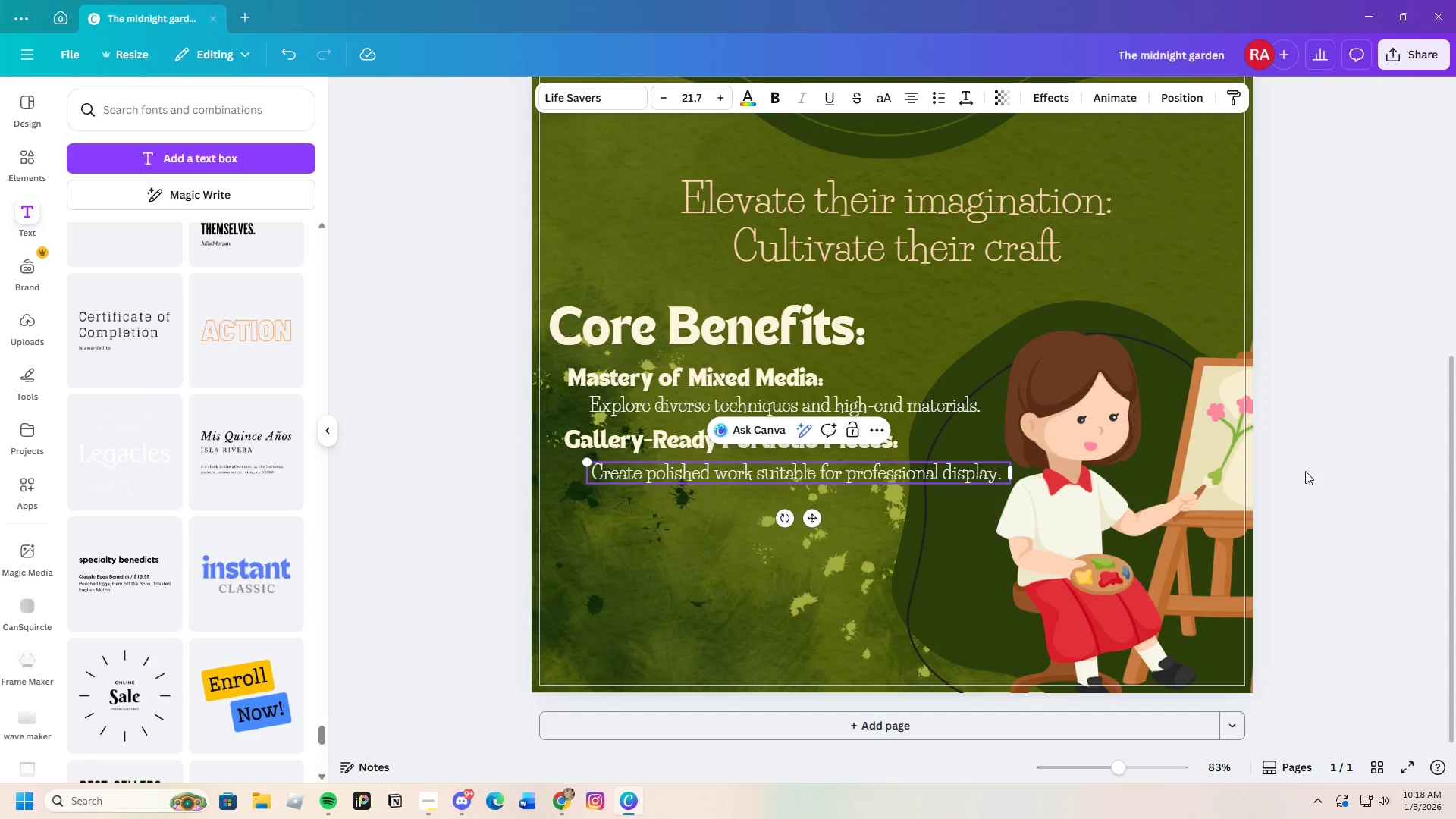 
left_click([1317, 471])
 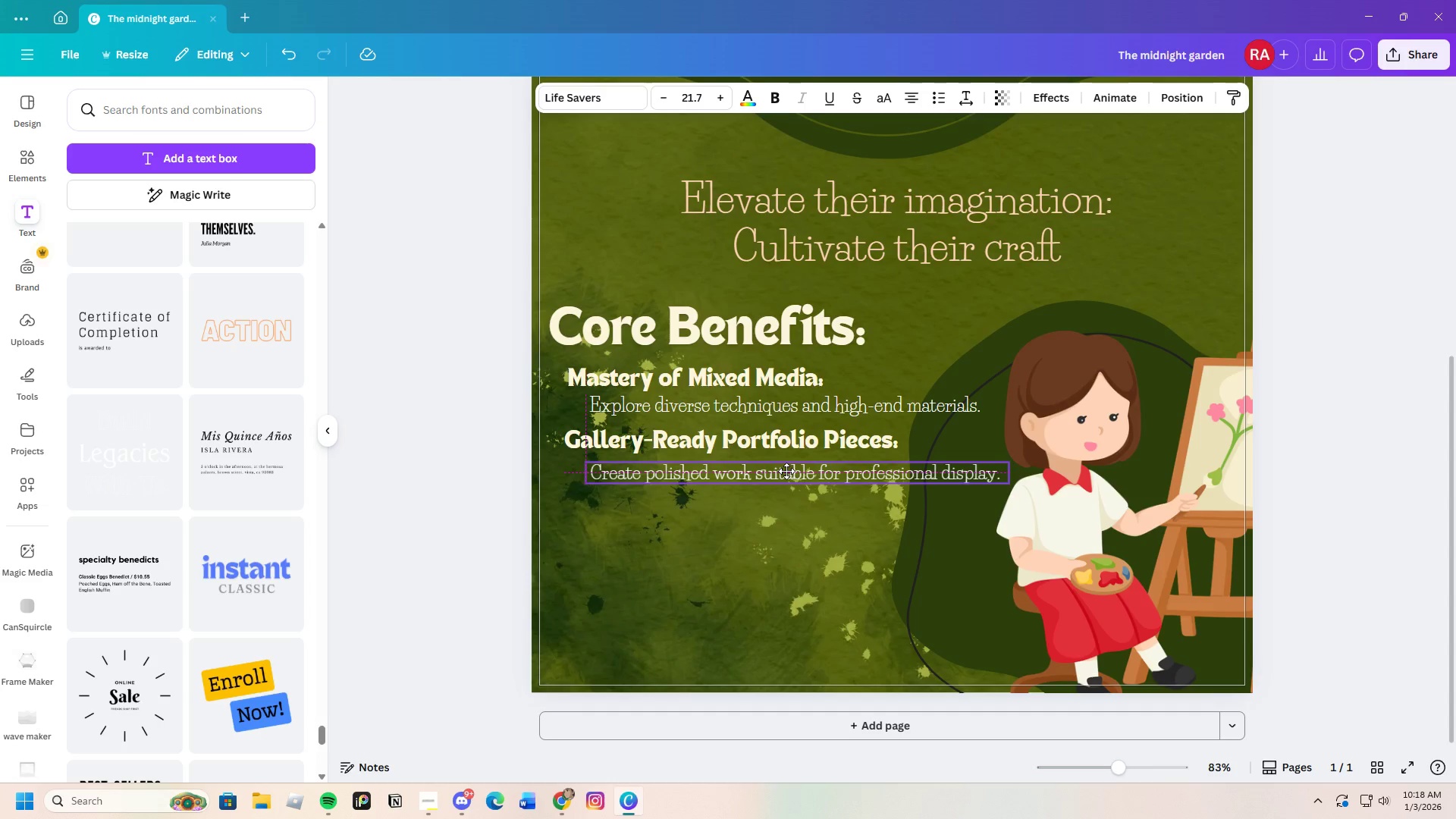 
left_click([1305, 482])
 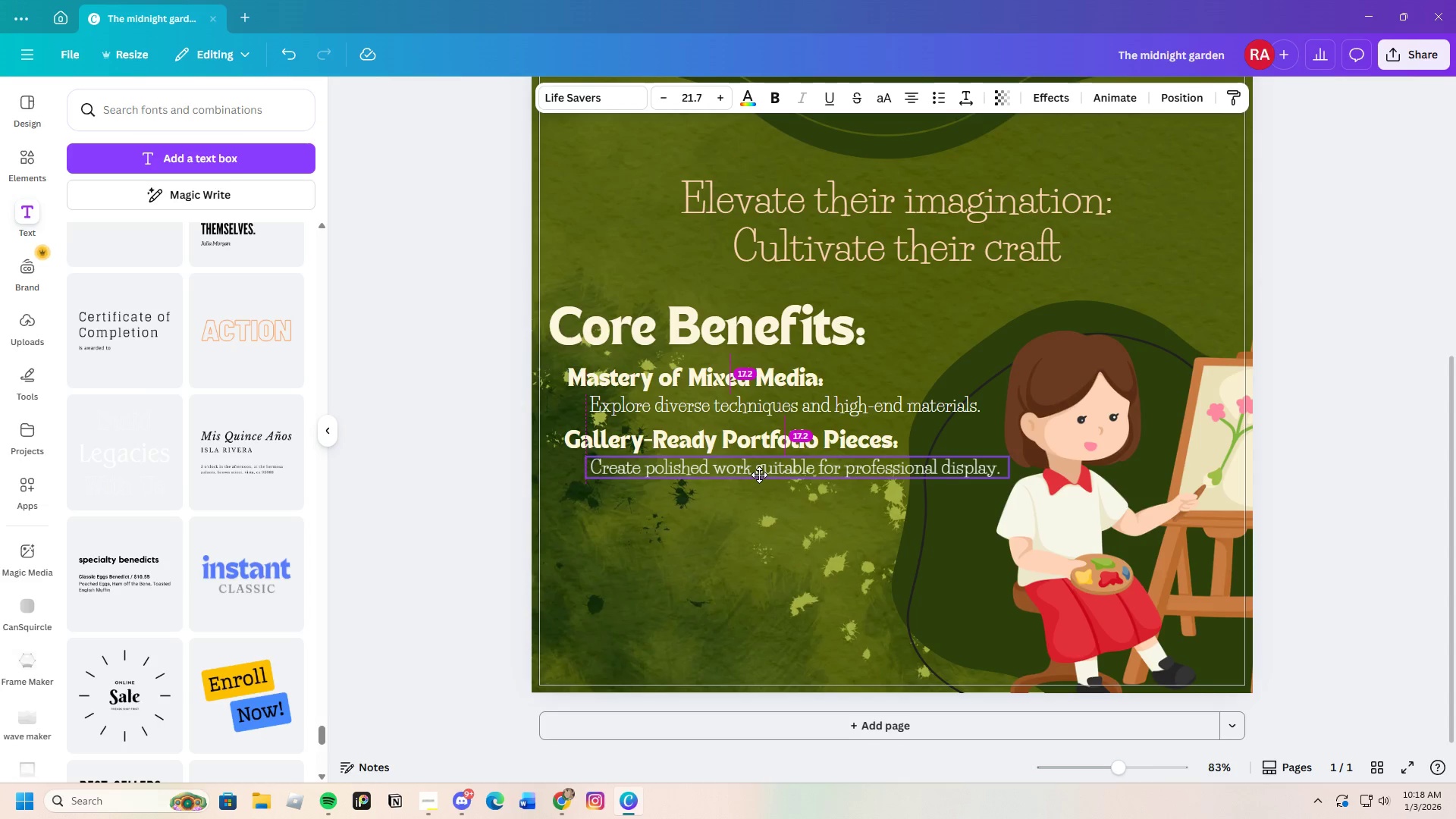 
wait(5.19)
 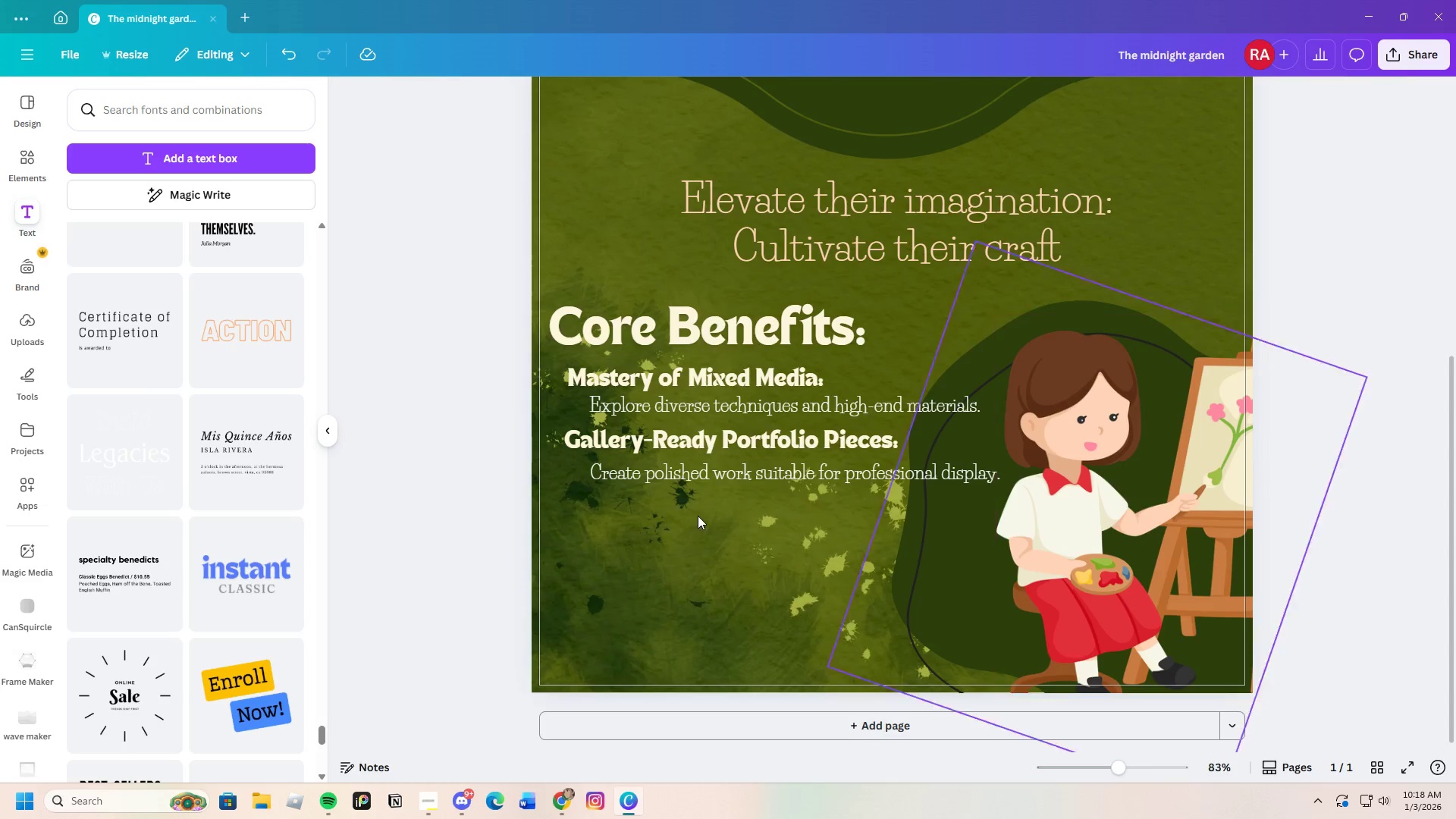 
left_click([1357, 482])
 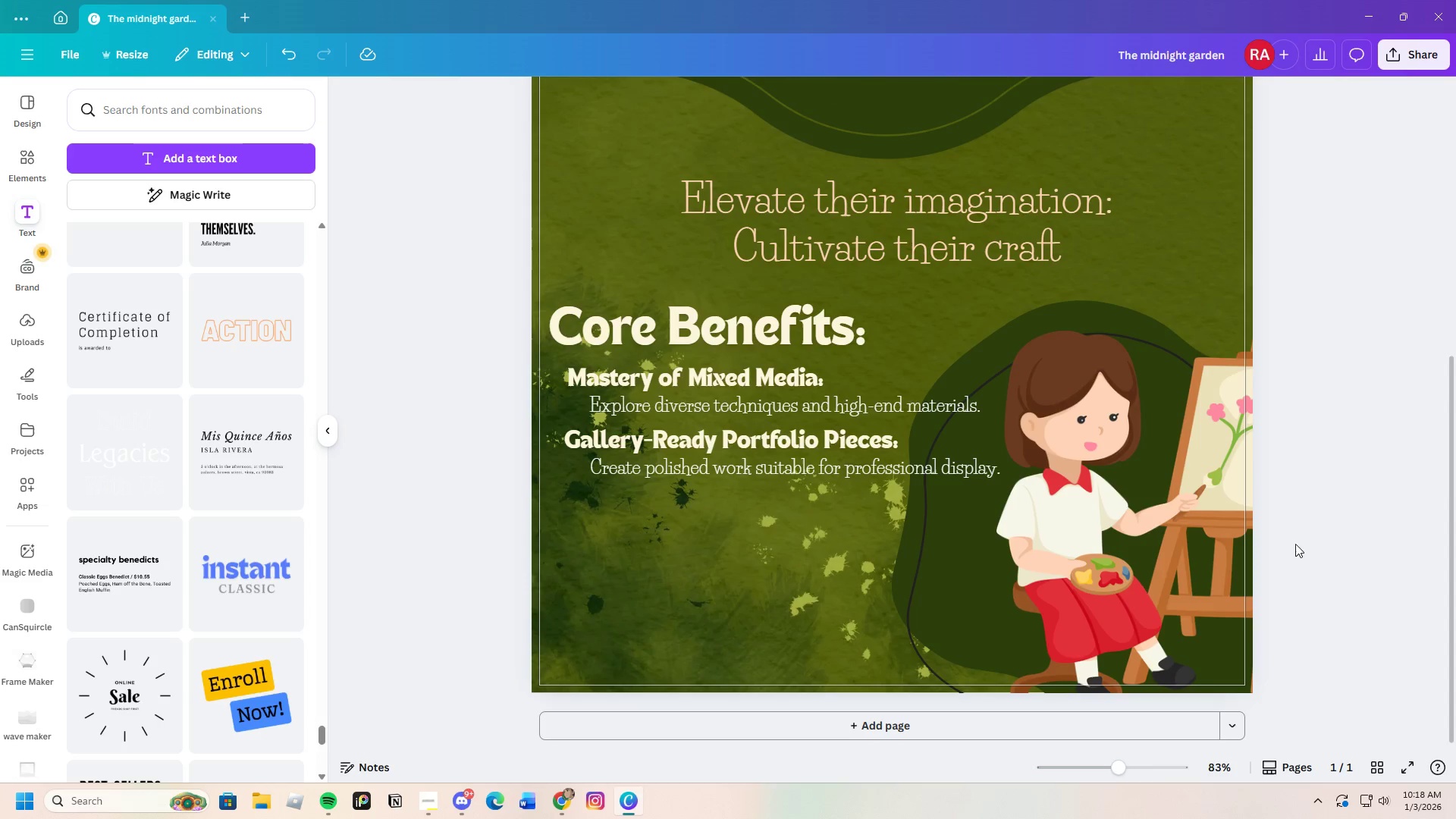 
scroll: coordinate [1269, 597], scroll_direction: down, amount: 1.0
 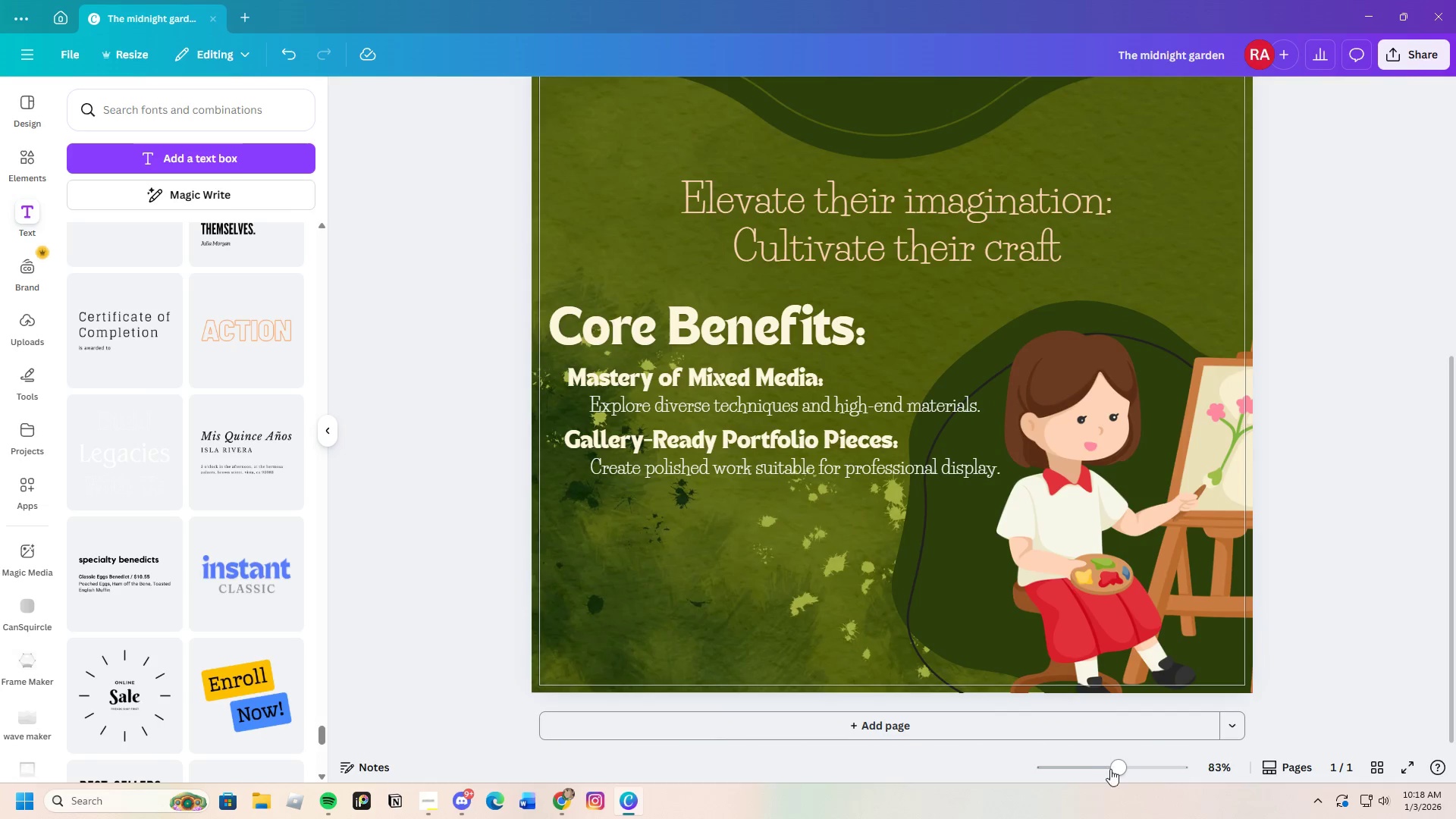 
left_click_drag(start_coordinate=[1115, 770], to_coordinate=[1106, 775])
 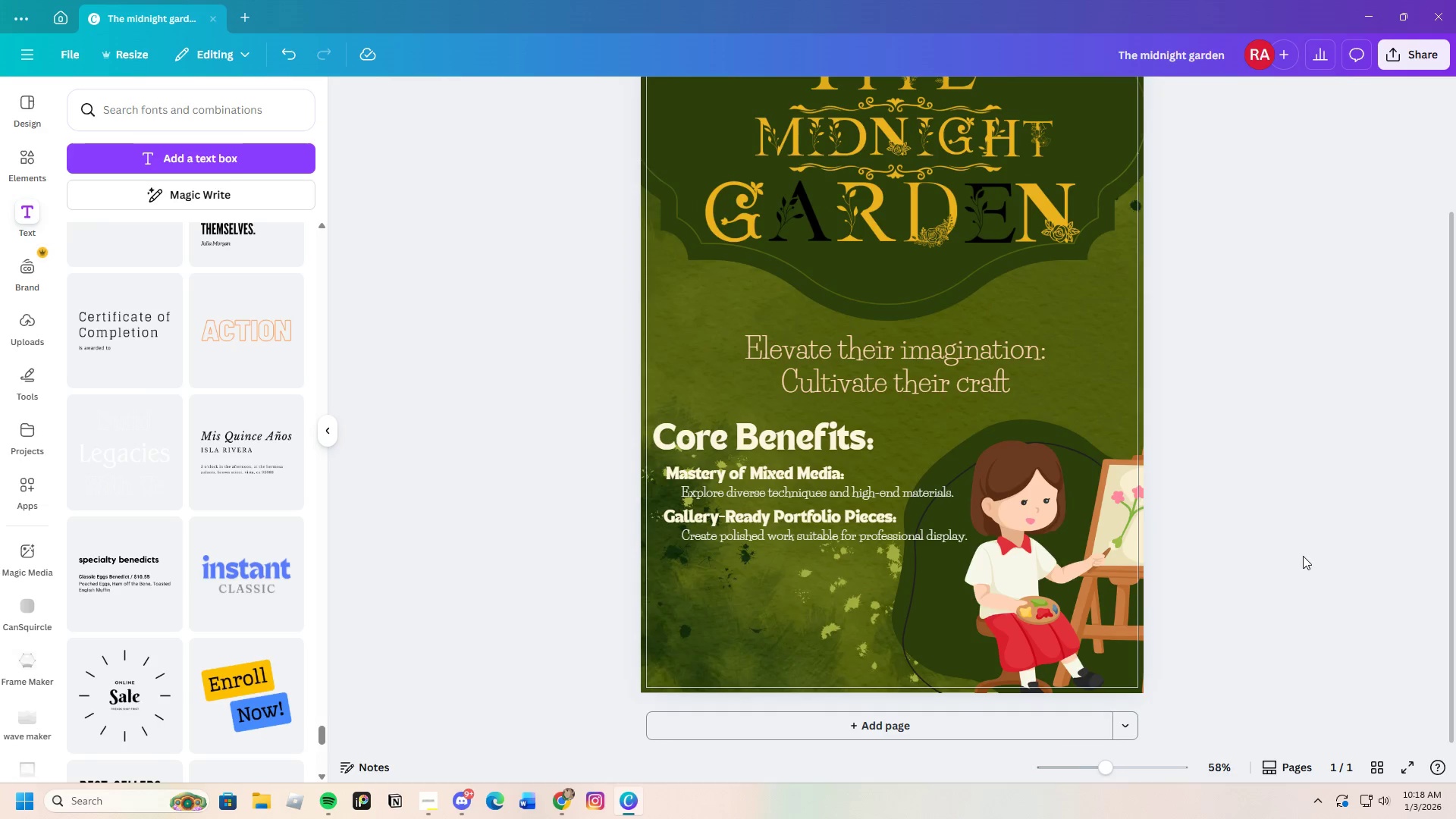 
left_click([1303, 555])
 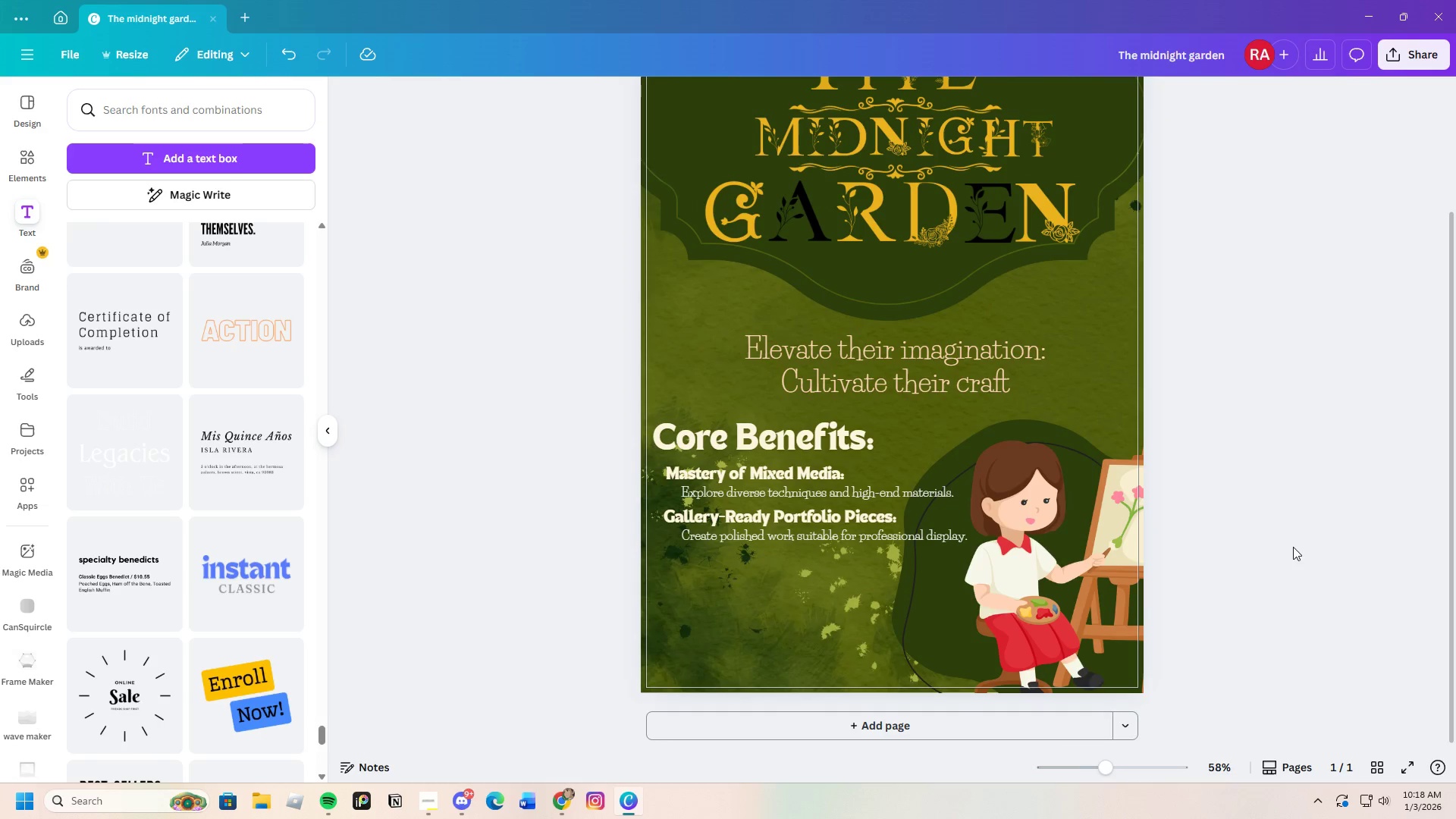 
scroll: coordinate [1248, 577], scroll_direction: down, amount: 5.0
 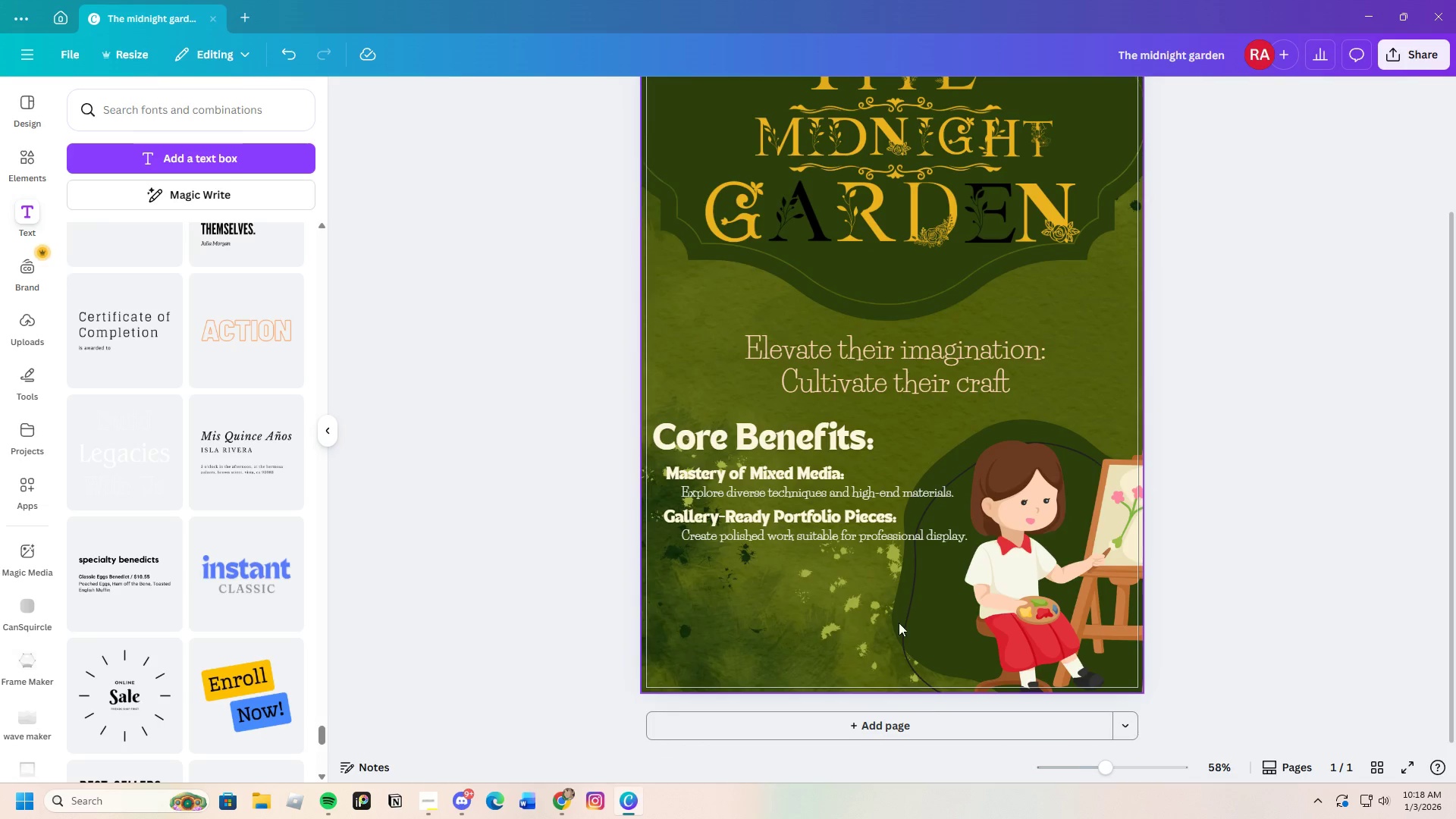 
scroll: coordinate [1300, 601], scroll_direction: up, amount: 3.0
 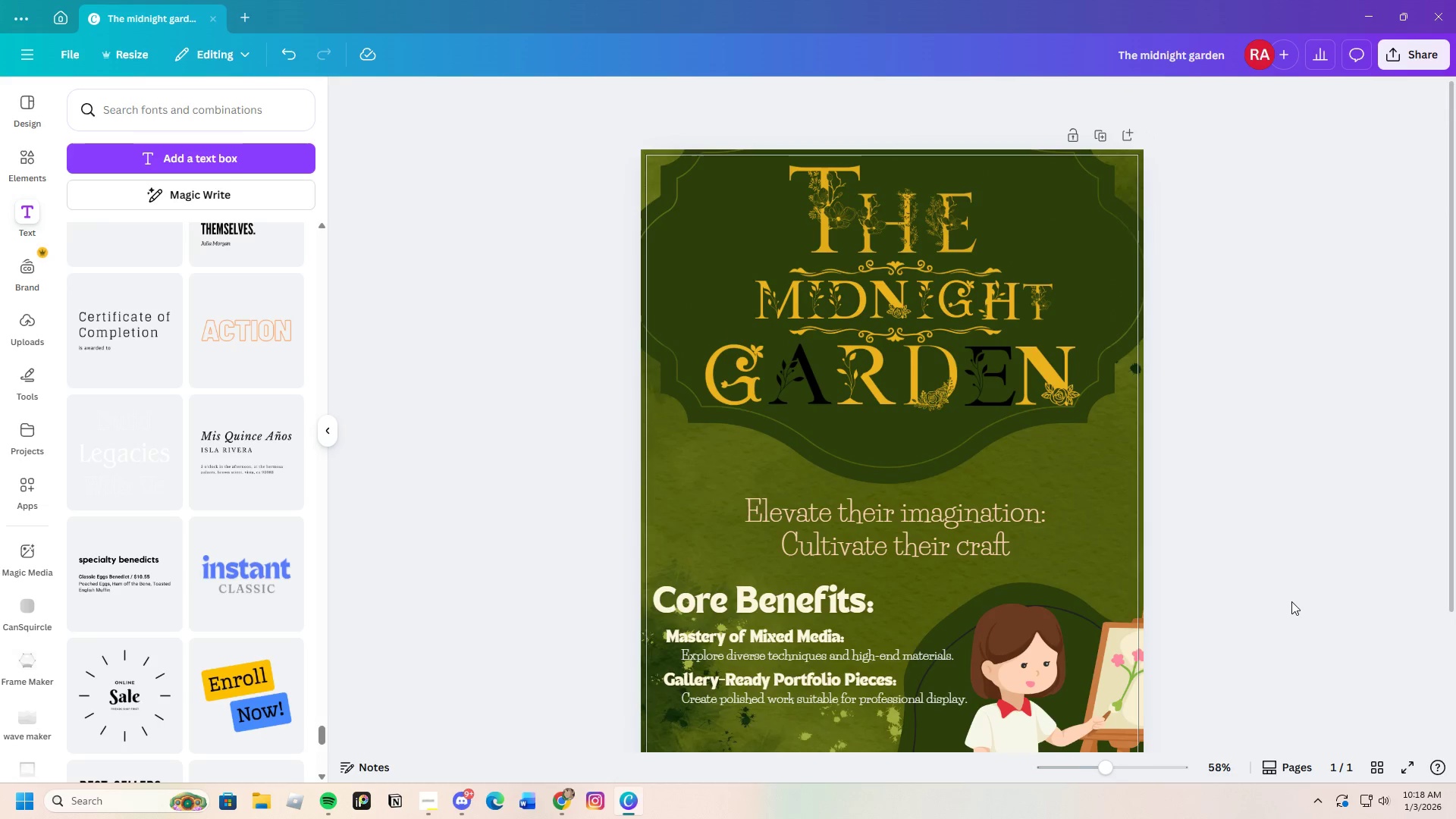 
scroll: coordinate [1285, 591], scroll_direction: down, amount: 4.0
 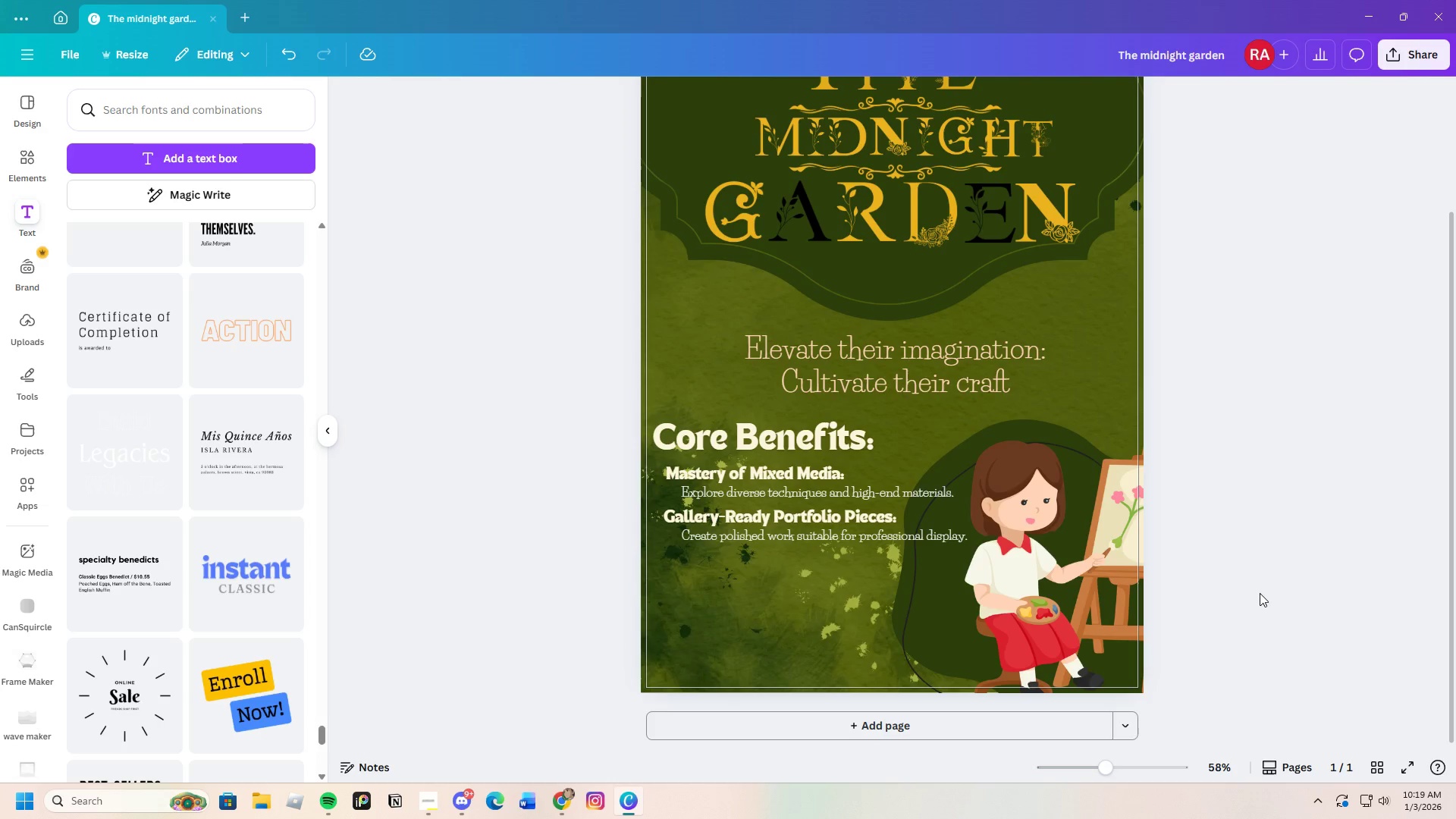 
scroll: coordinate [1257, 593], scroll_direction: up, amount: 3.0
 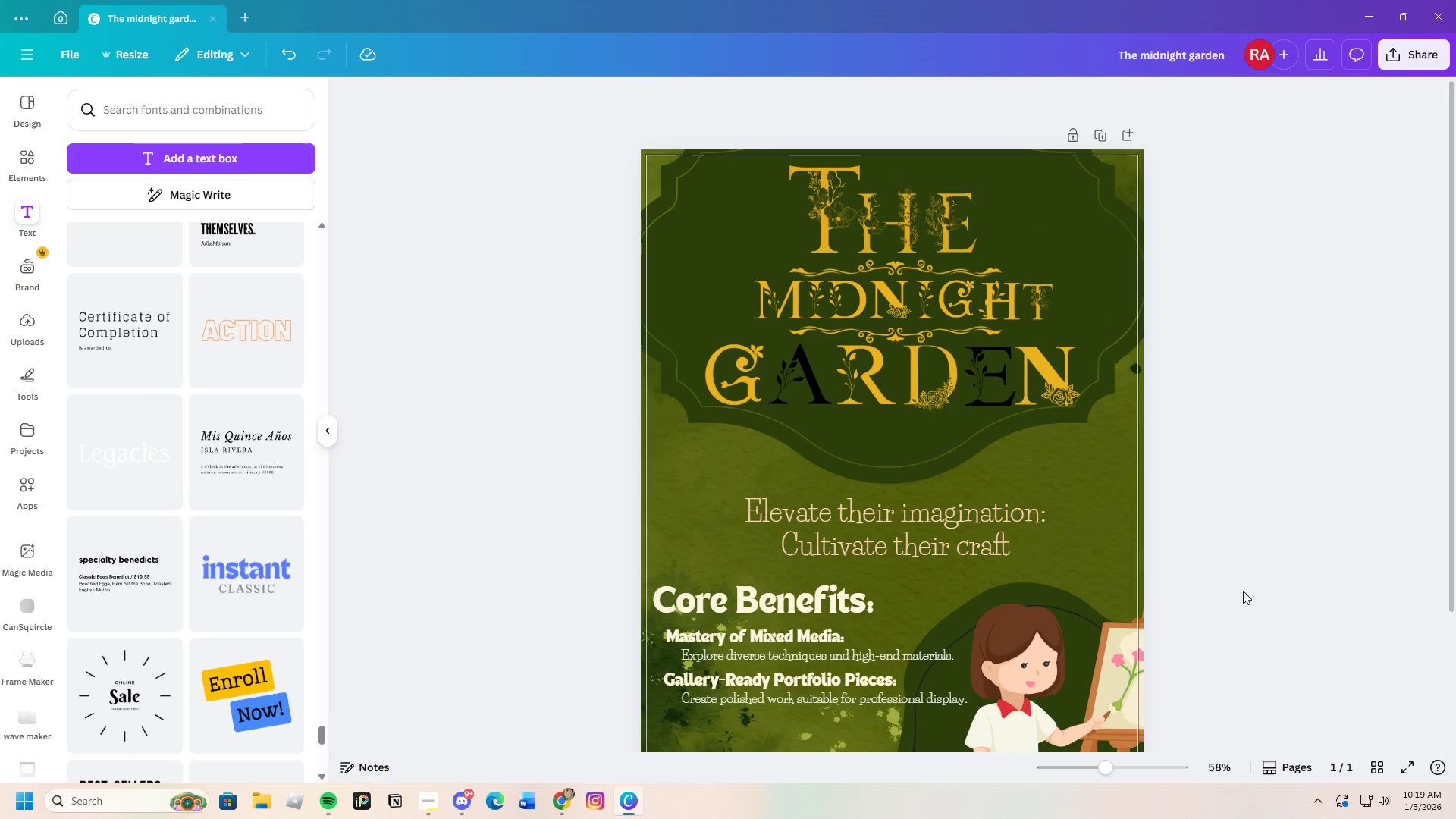 
scroll: coordinate [1203, 576], scroll_direction: down, amount: 2.0
 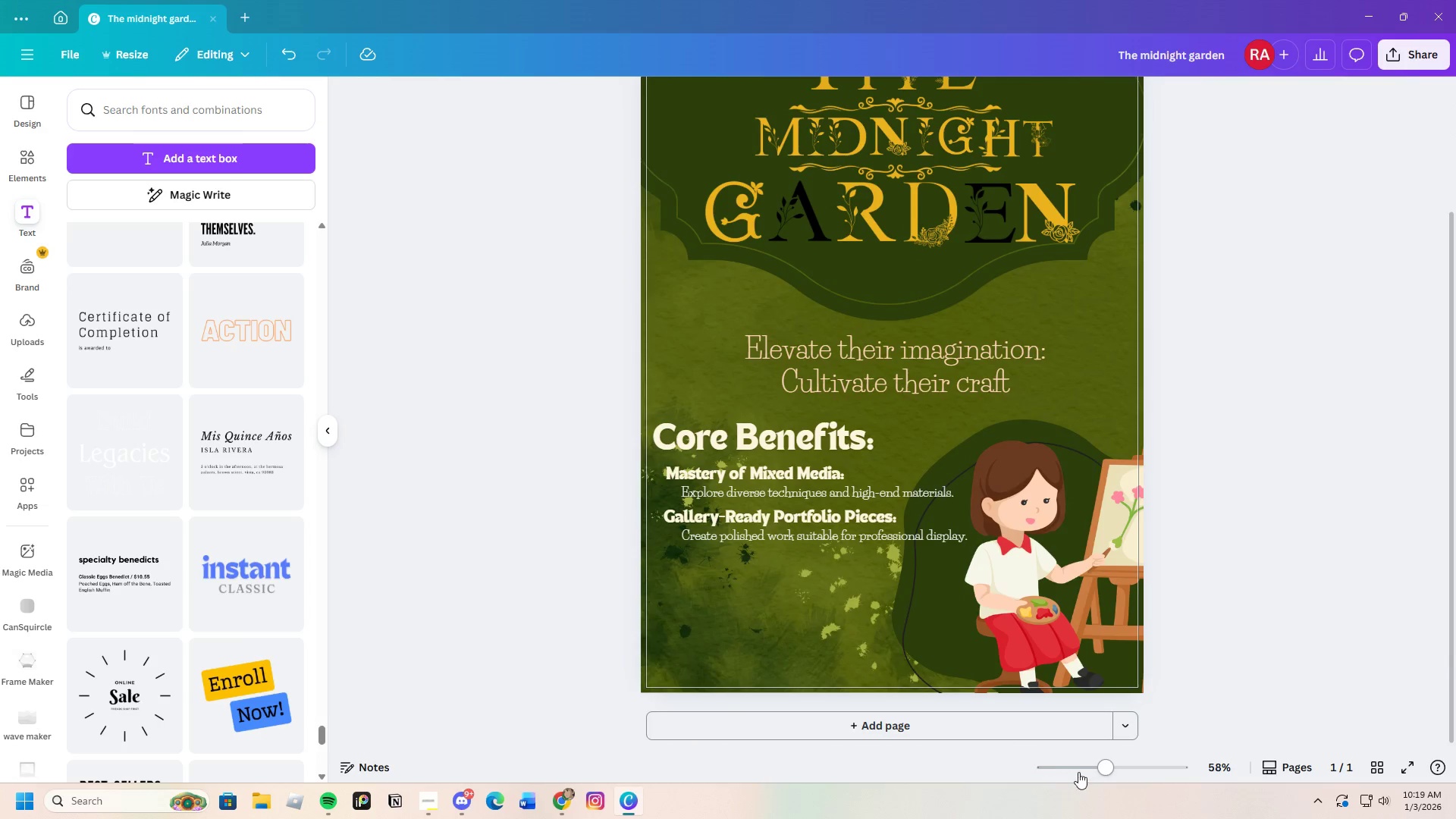 
left_click_drag(start_coordinate=[1096, 770], to_coordinate=[1105, 804])
 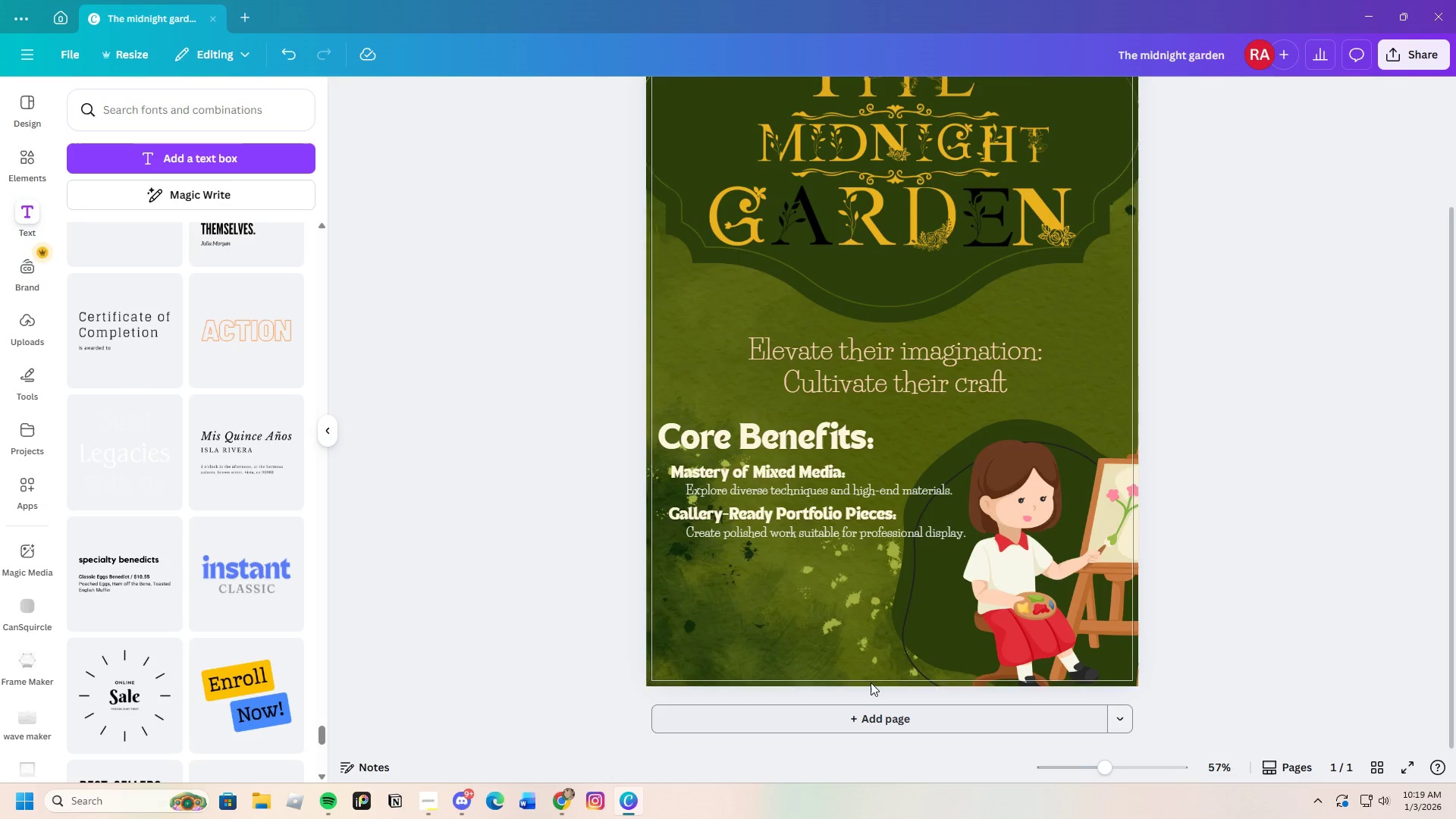 
scroll: coordinate [824, 656], scroll_direction: down, amount: 3.0
 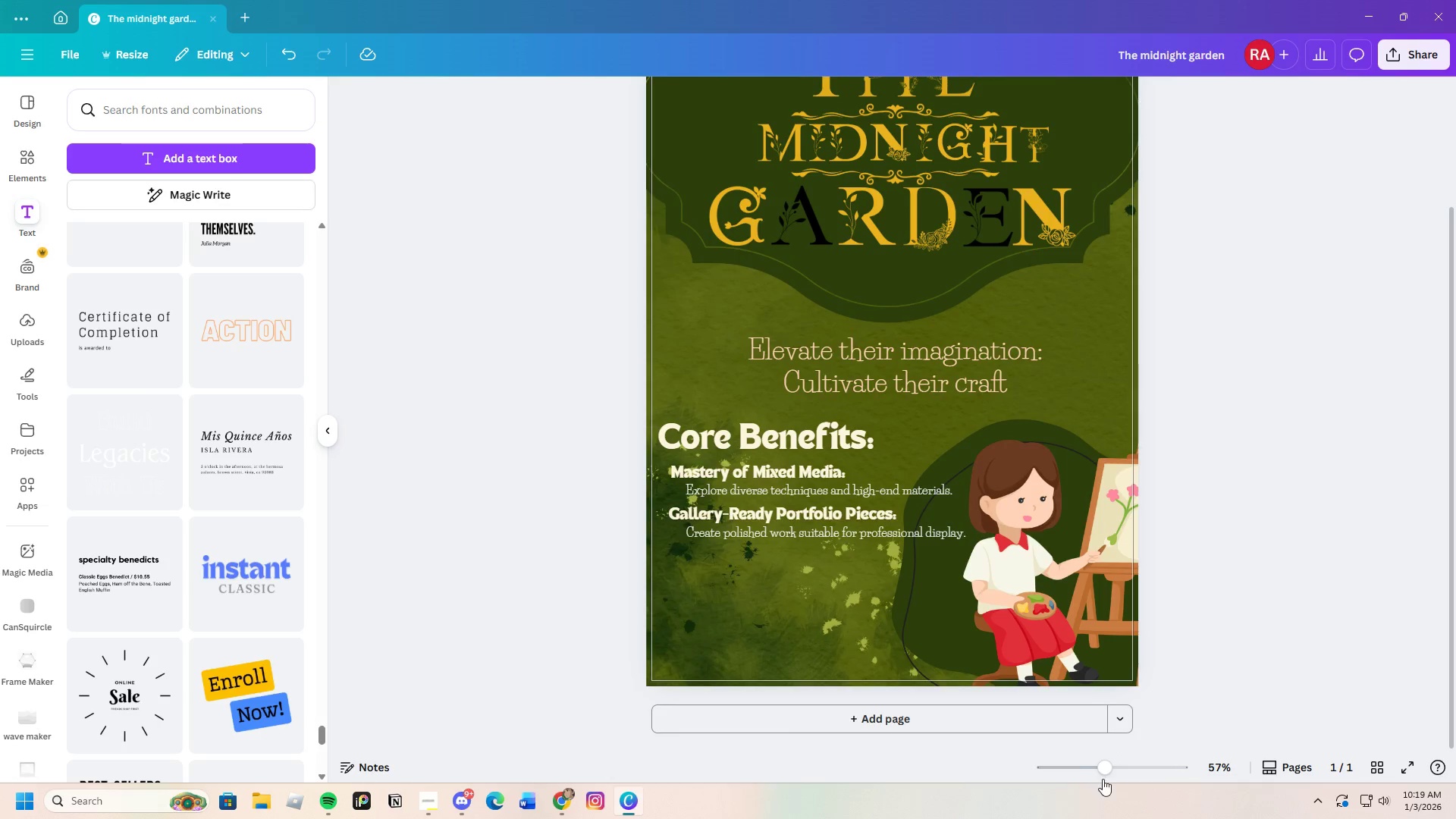 
left_click_drag(start_coordinate=[1105, 770], to_coordinate=[1116, 774])
 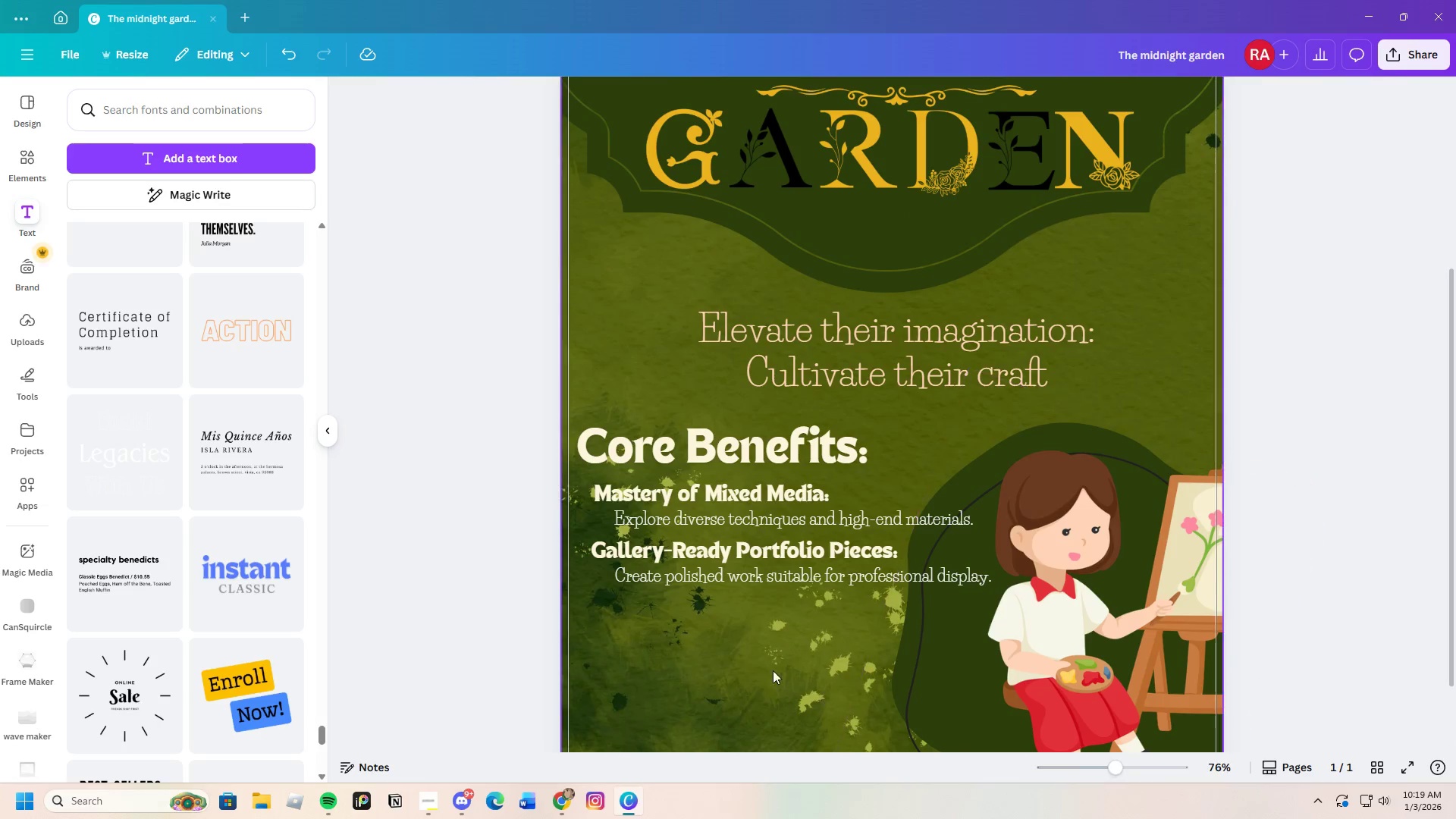 
scroll: coordinate [756, 648], scroll_direction: down, amount: 2.0
 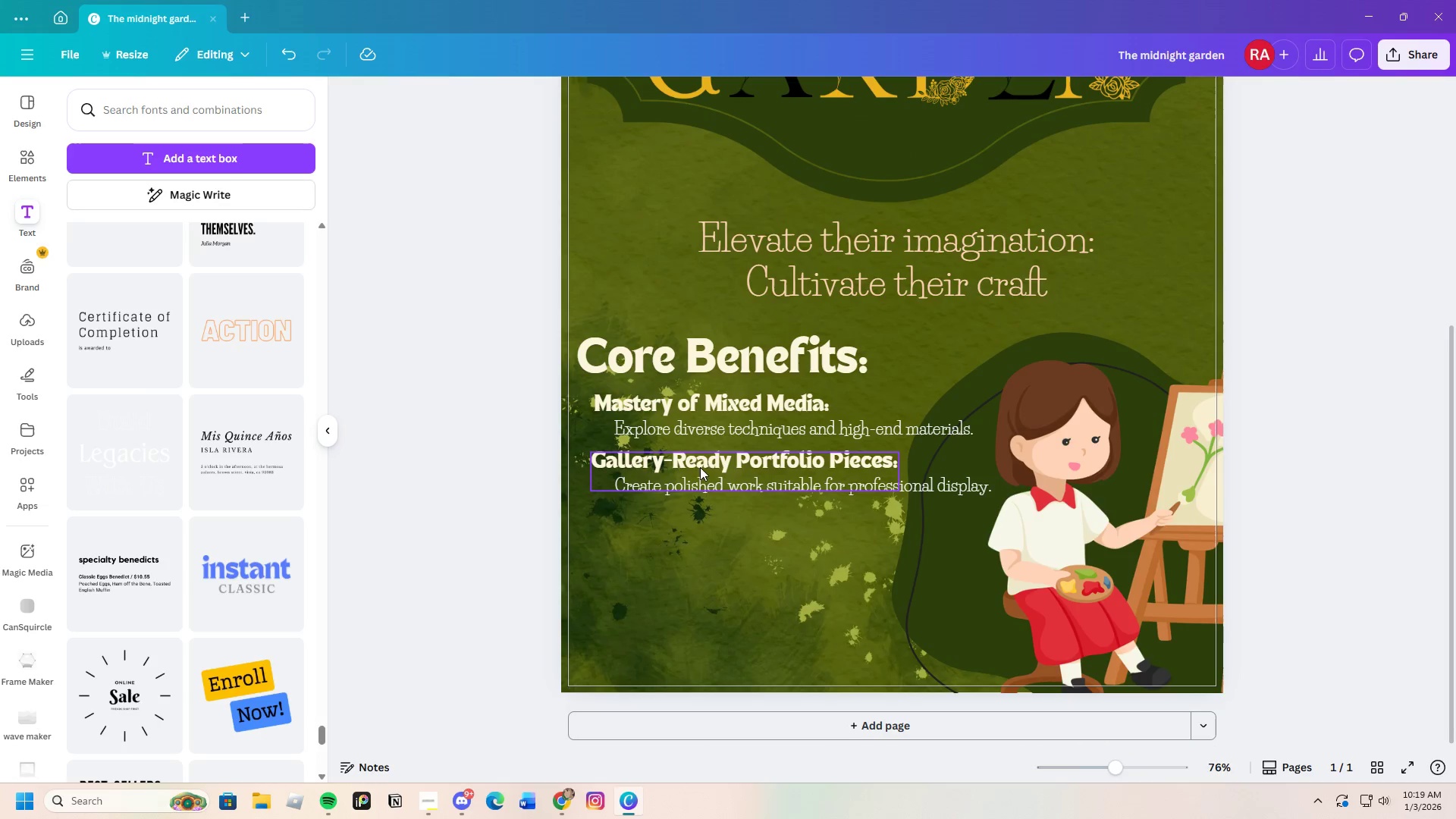 
left_click([700, 456])
 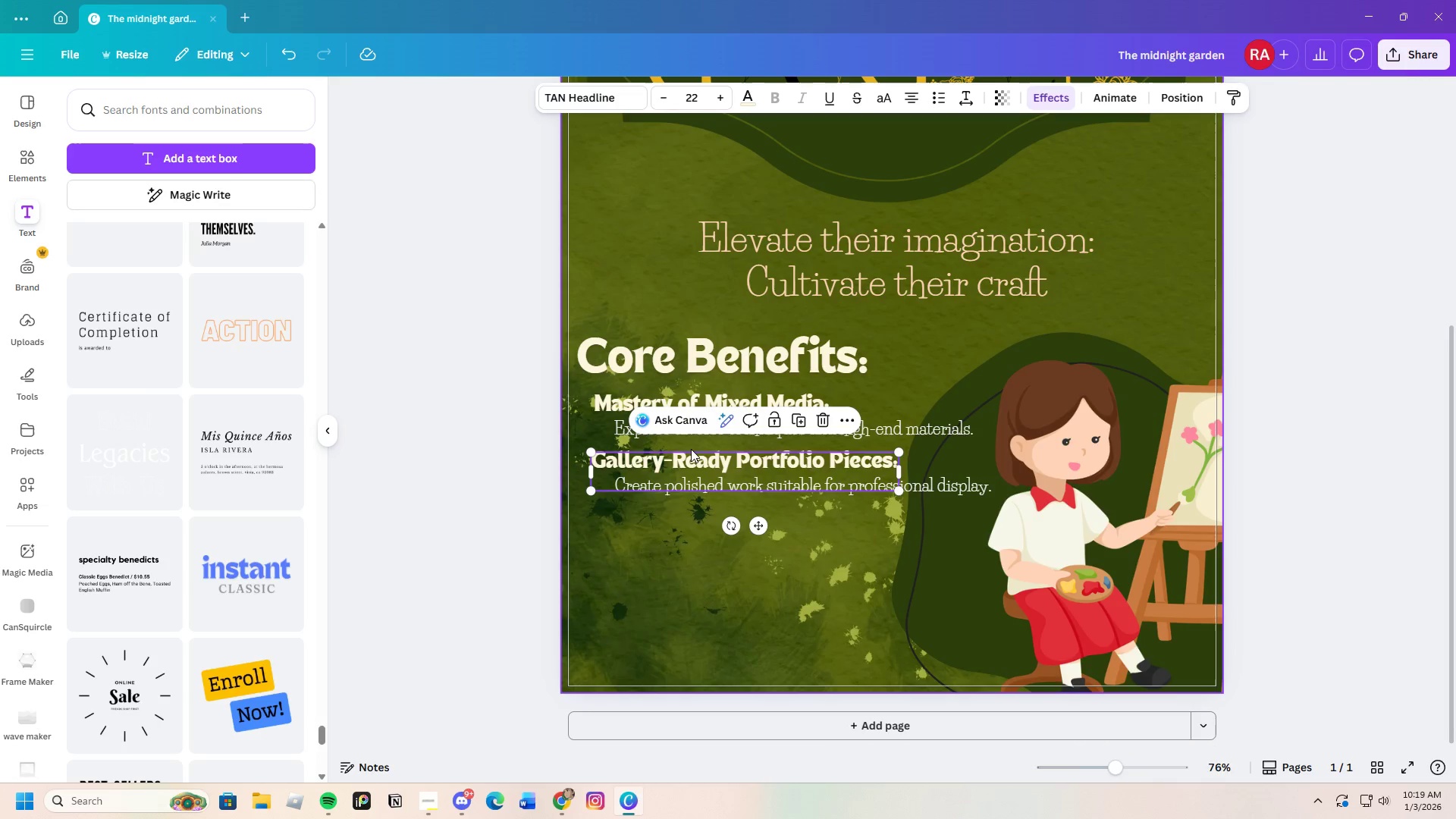 
hold_key(key=ControlLeft, duration=0.81)
 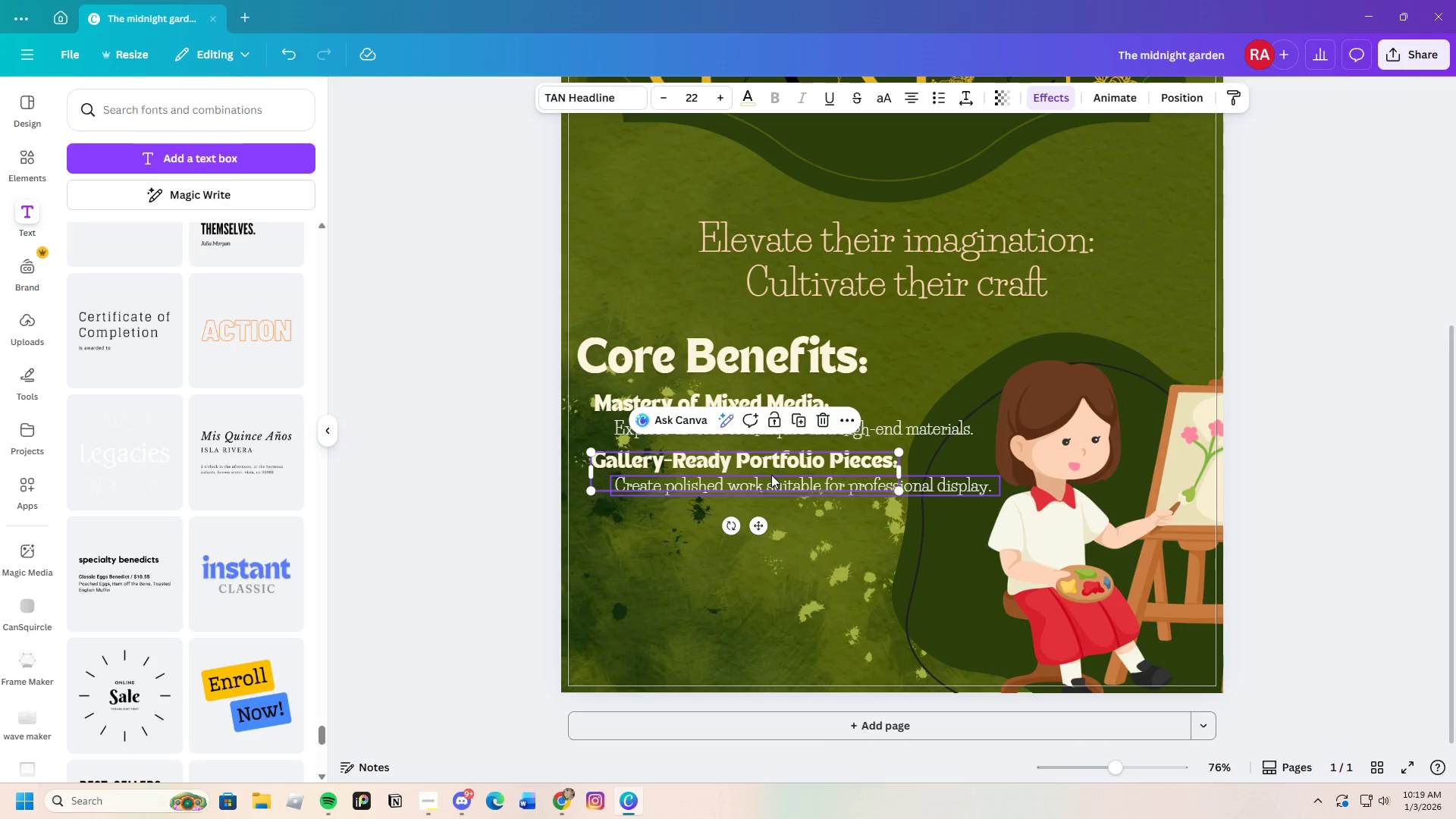 
left_click([771, 475])
 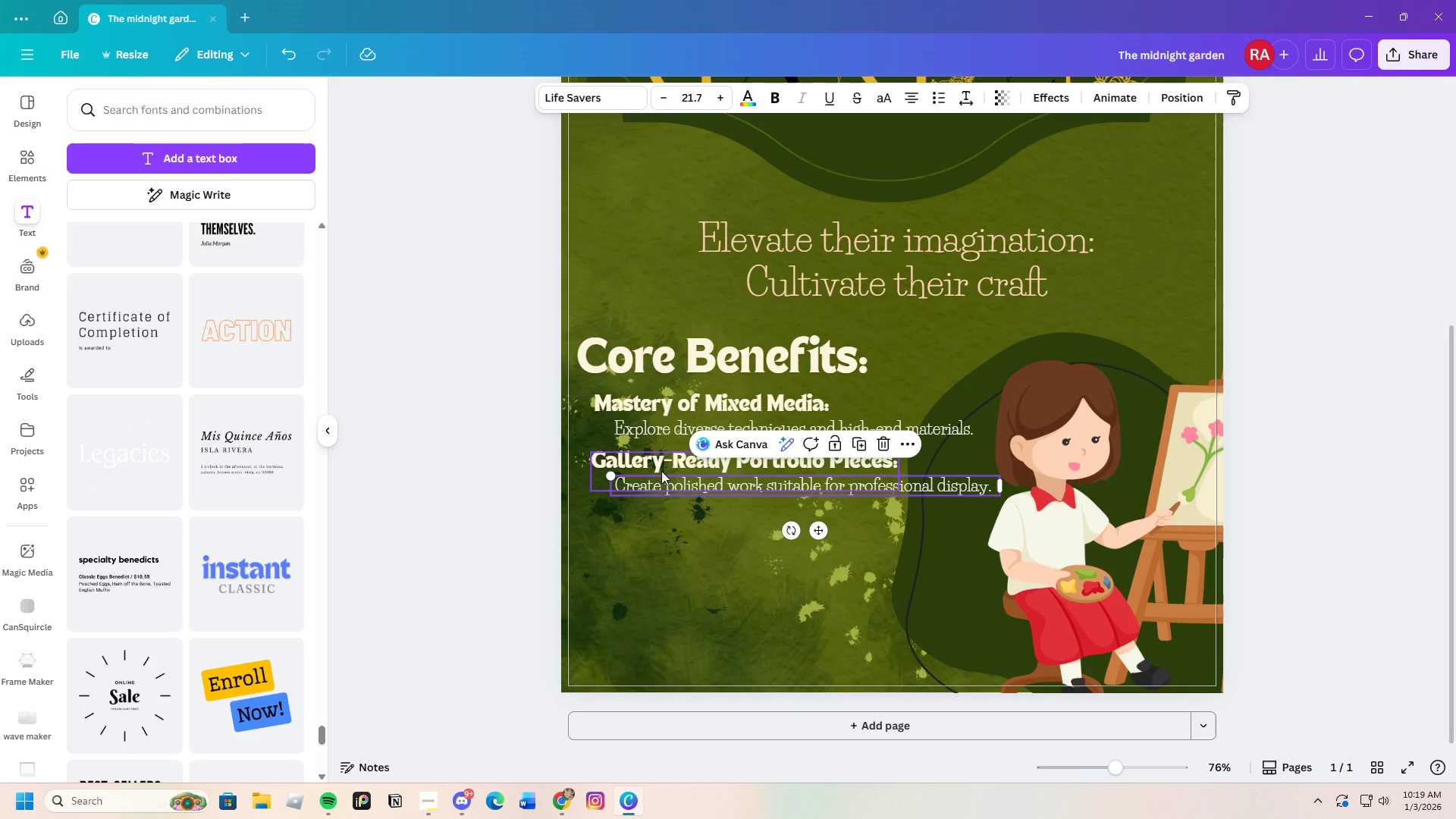 
left_click([655, 462])
 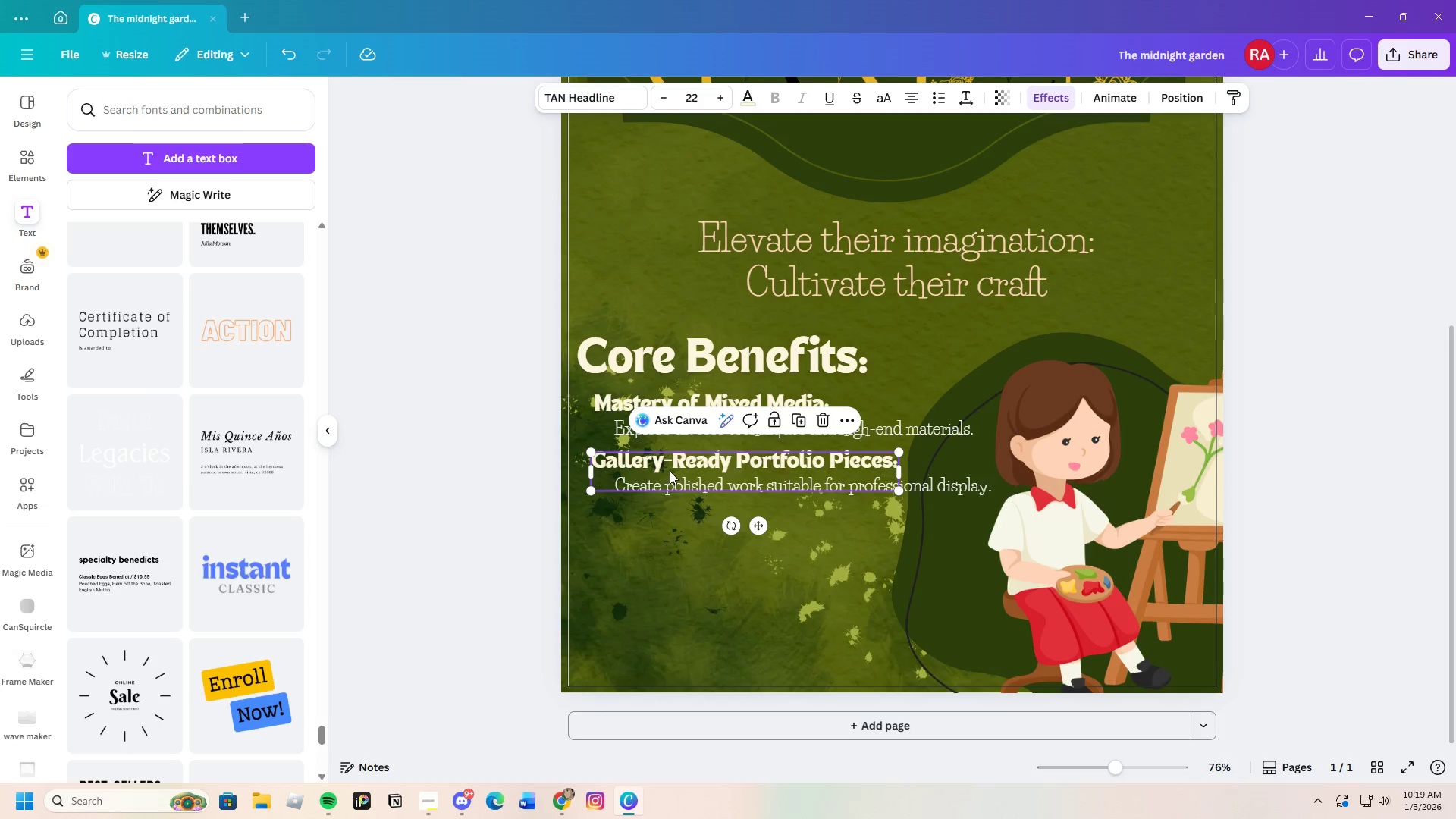 
double_click([670, 471])
 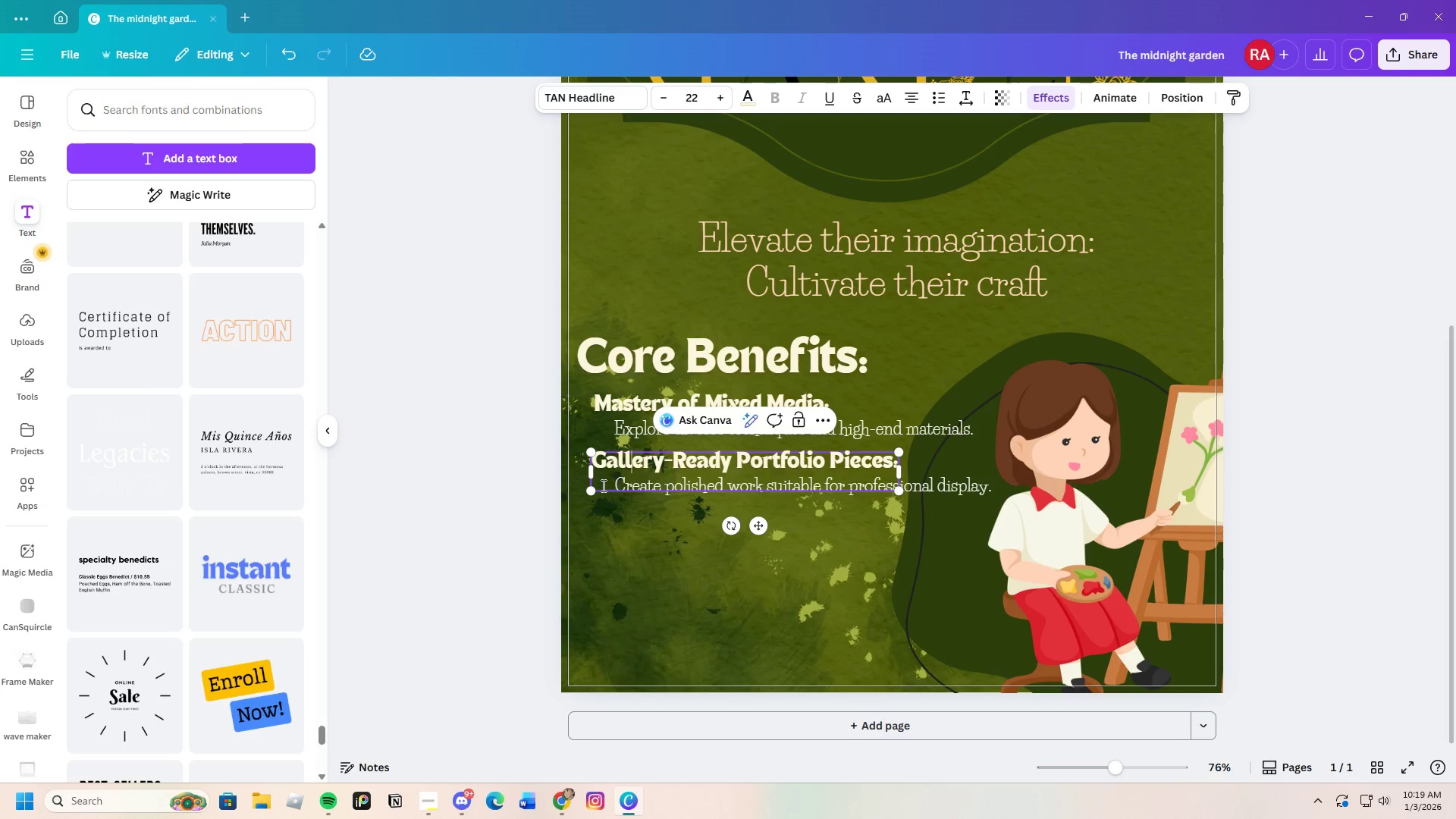 
left_click([604, 485])
 